 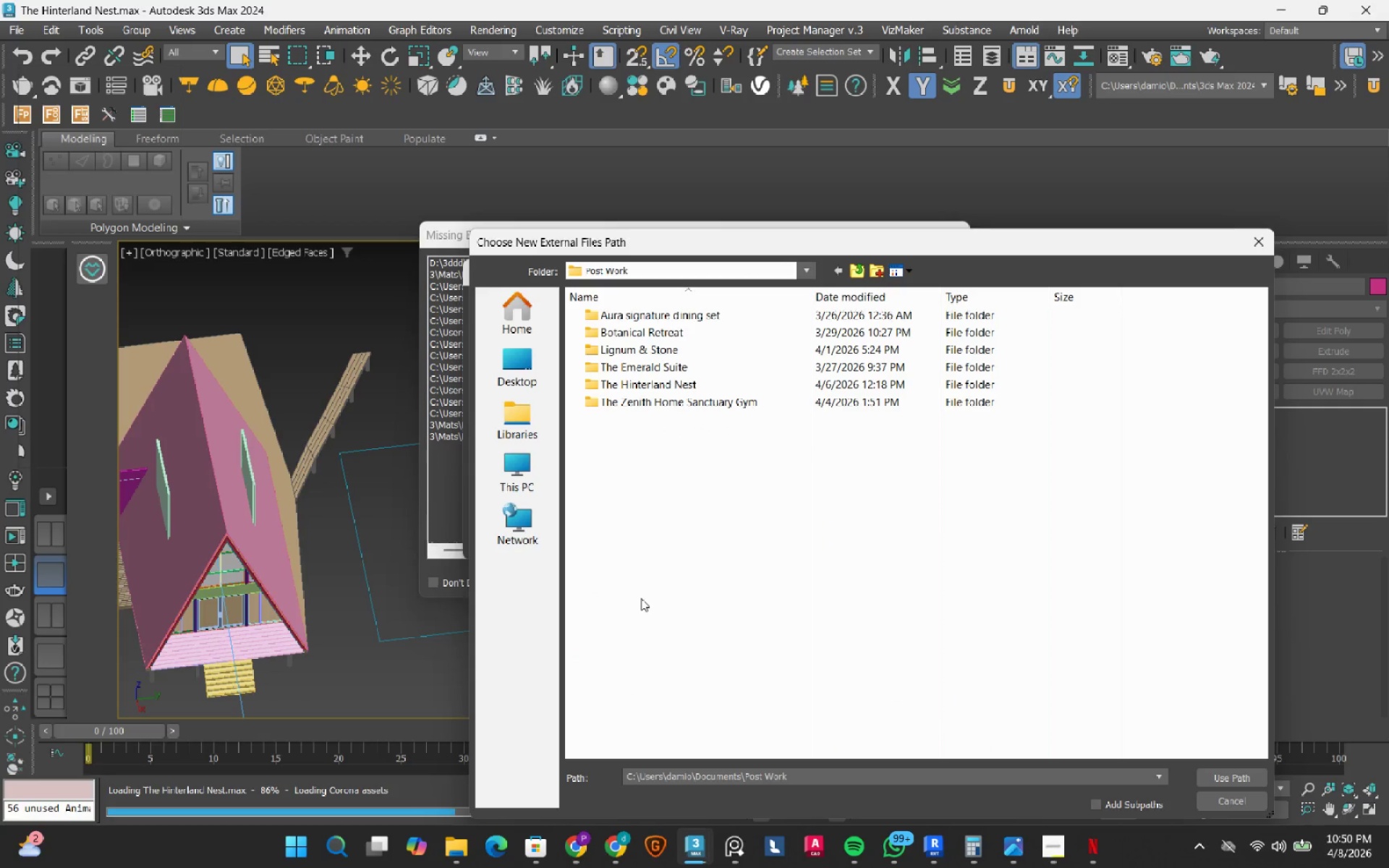 
left_click([850, 863])
 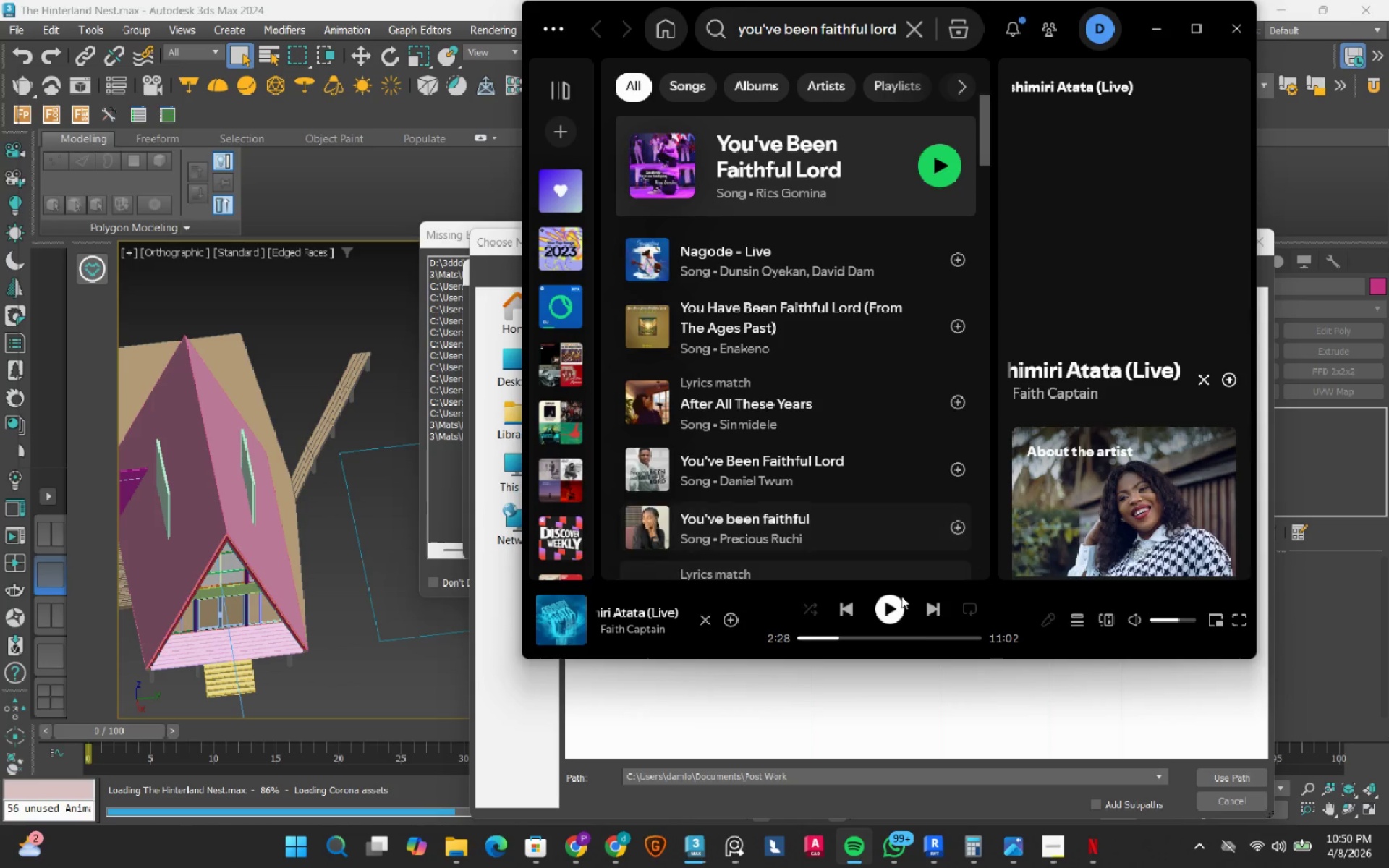 
left_click([901, 607])
 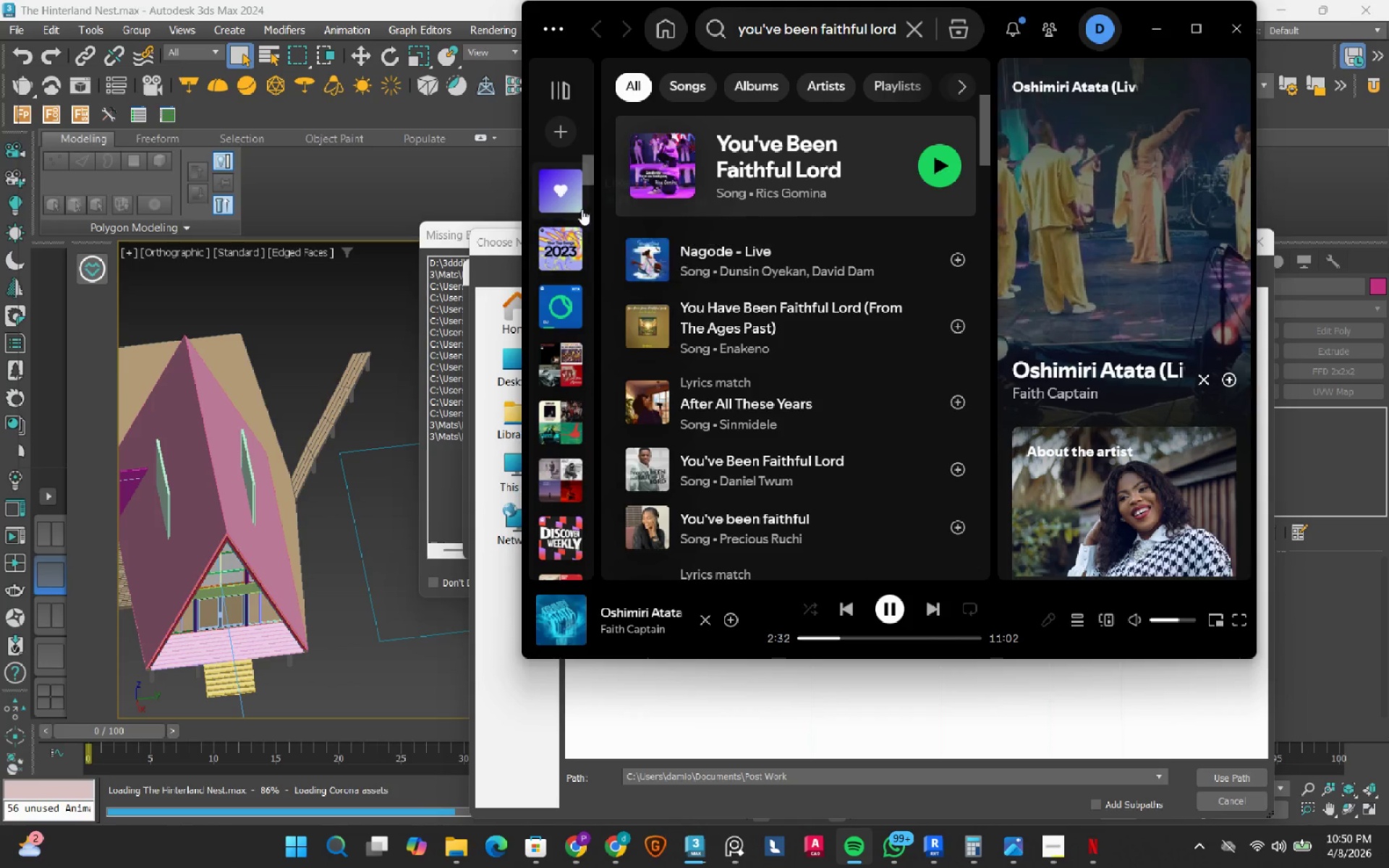 
left_click([567, 303])
 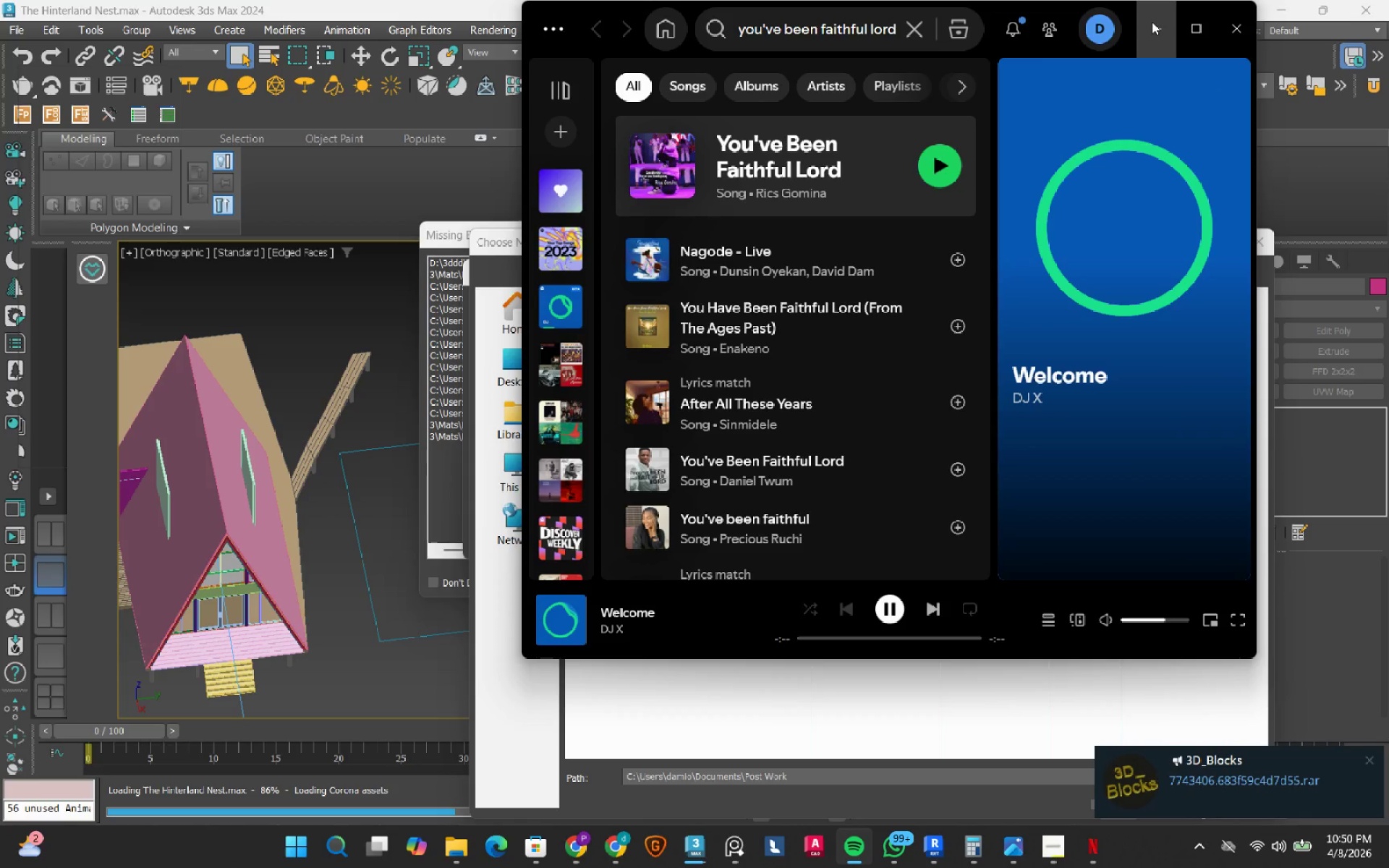 
left_click([1152, 22])
 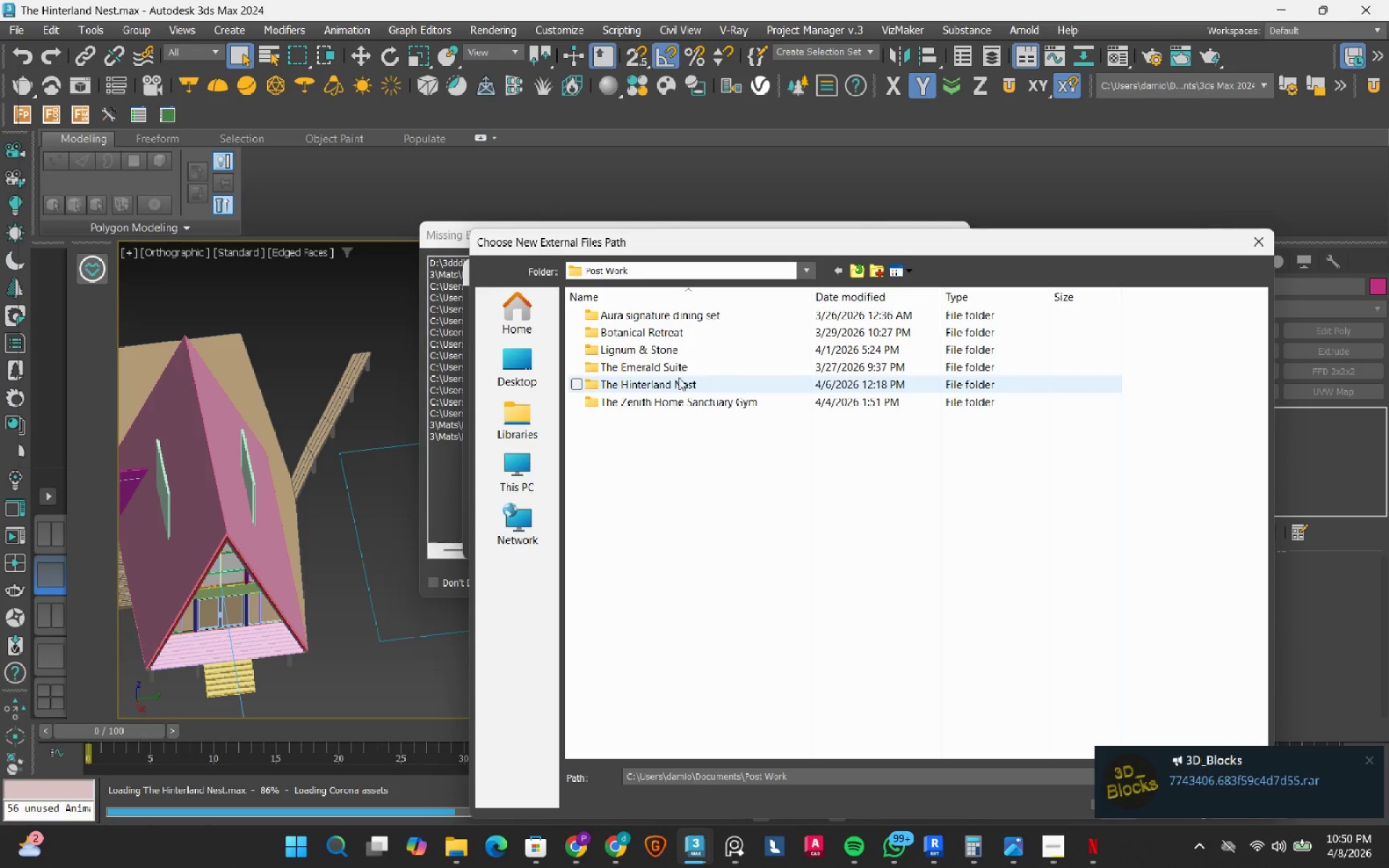 
double_click([669, 381])
 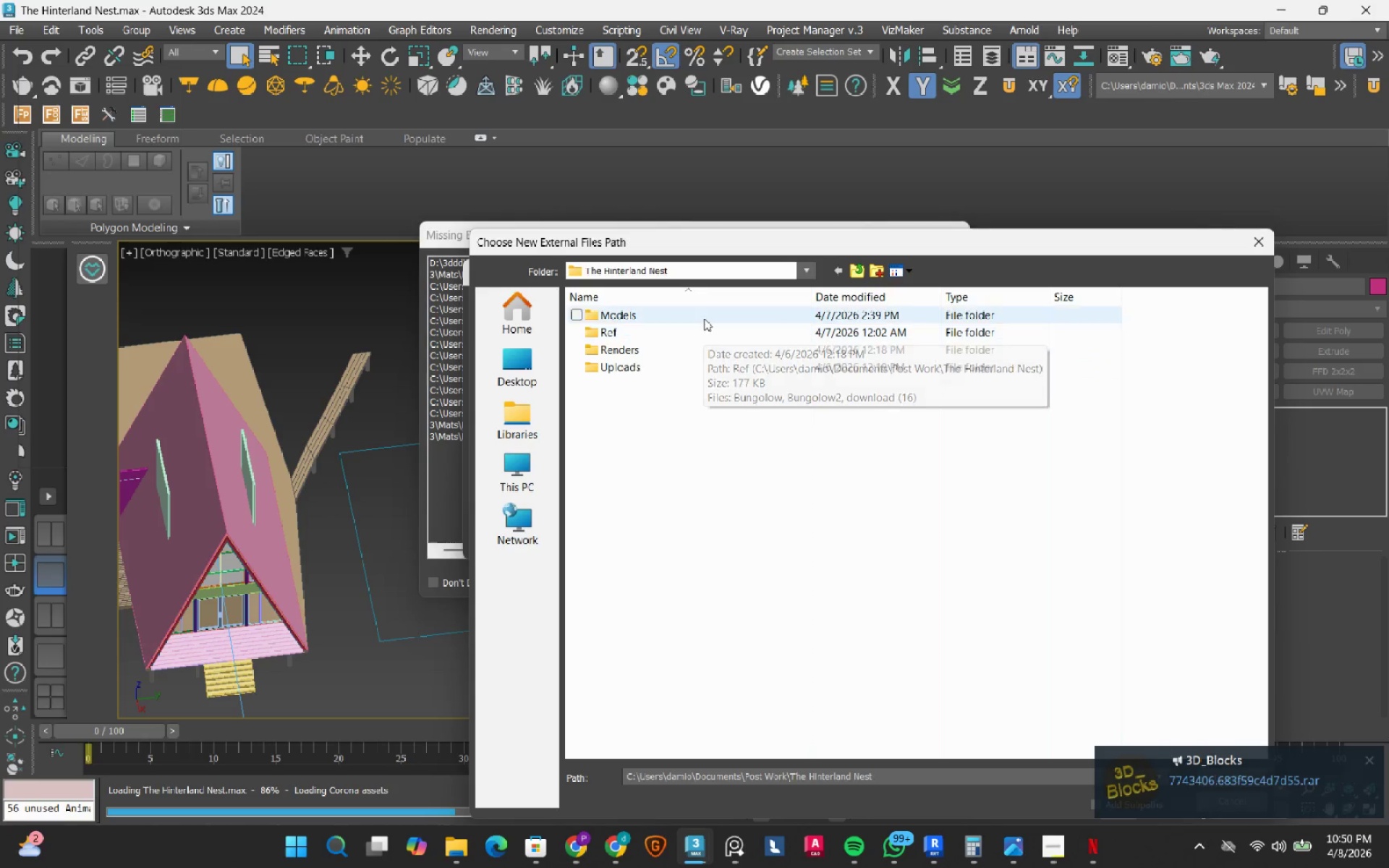 
double_click([704, 318])
 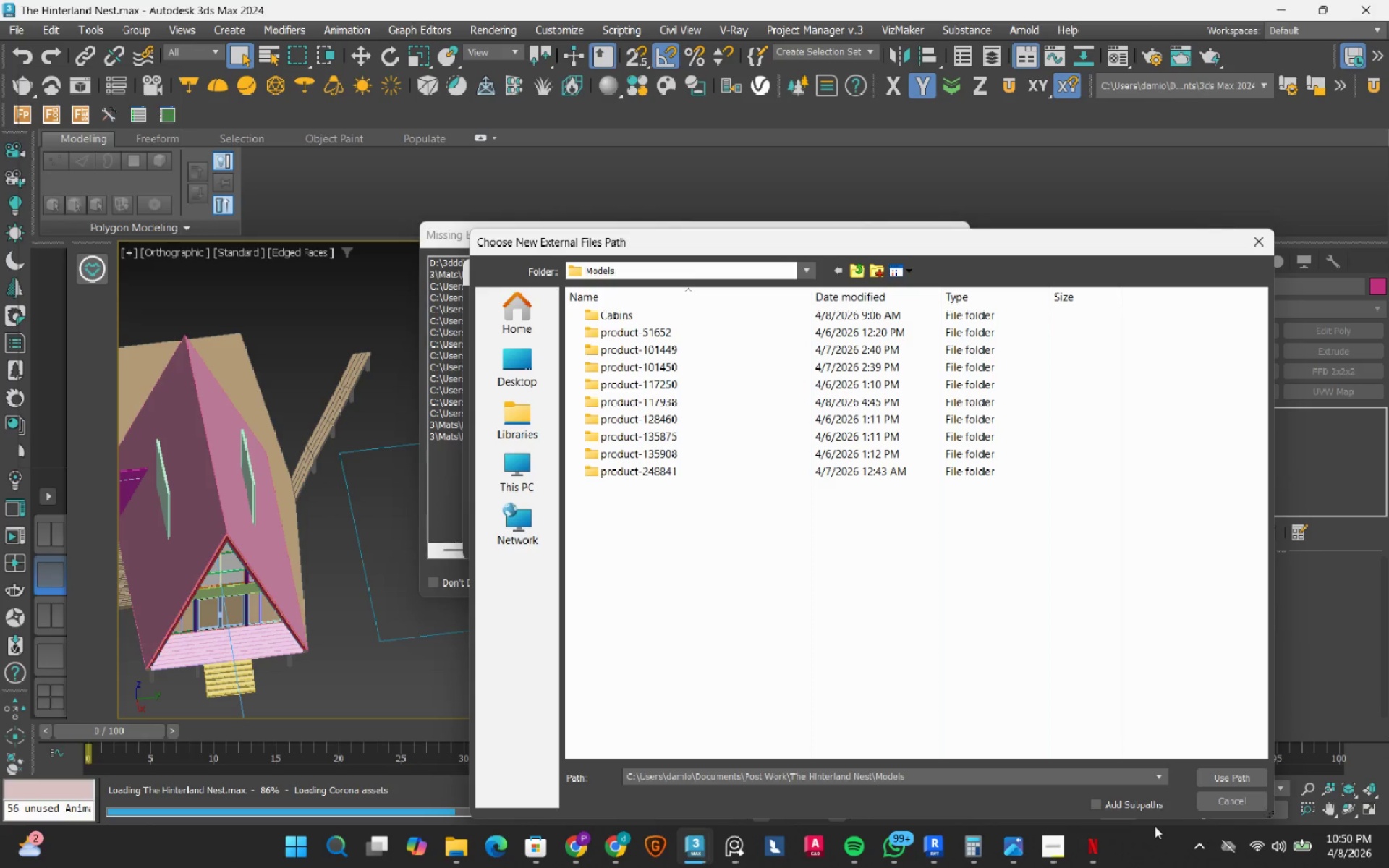 
double_click([1233, 775])
 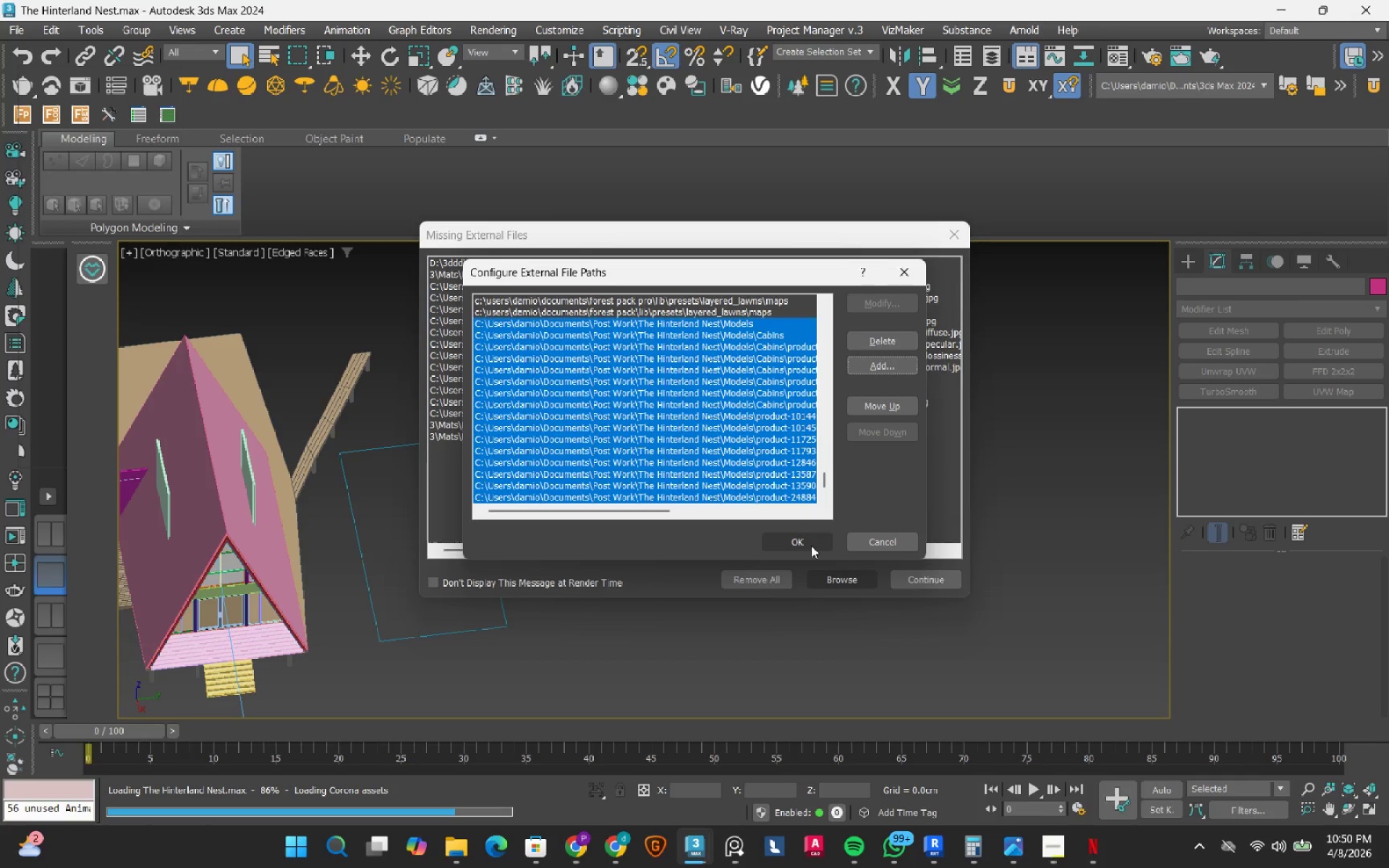 
left_click([811, 545])
 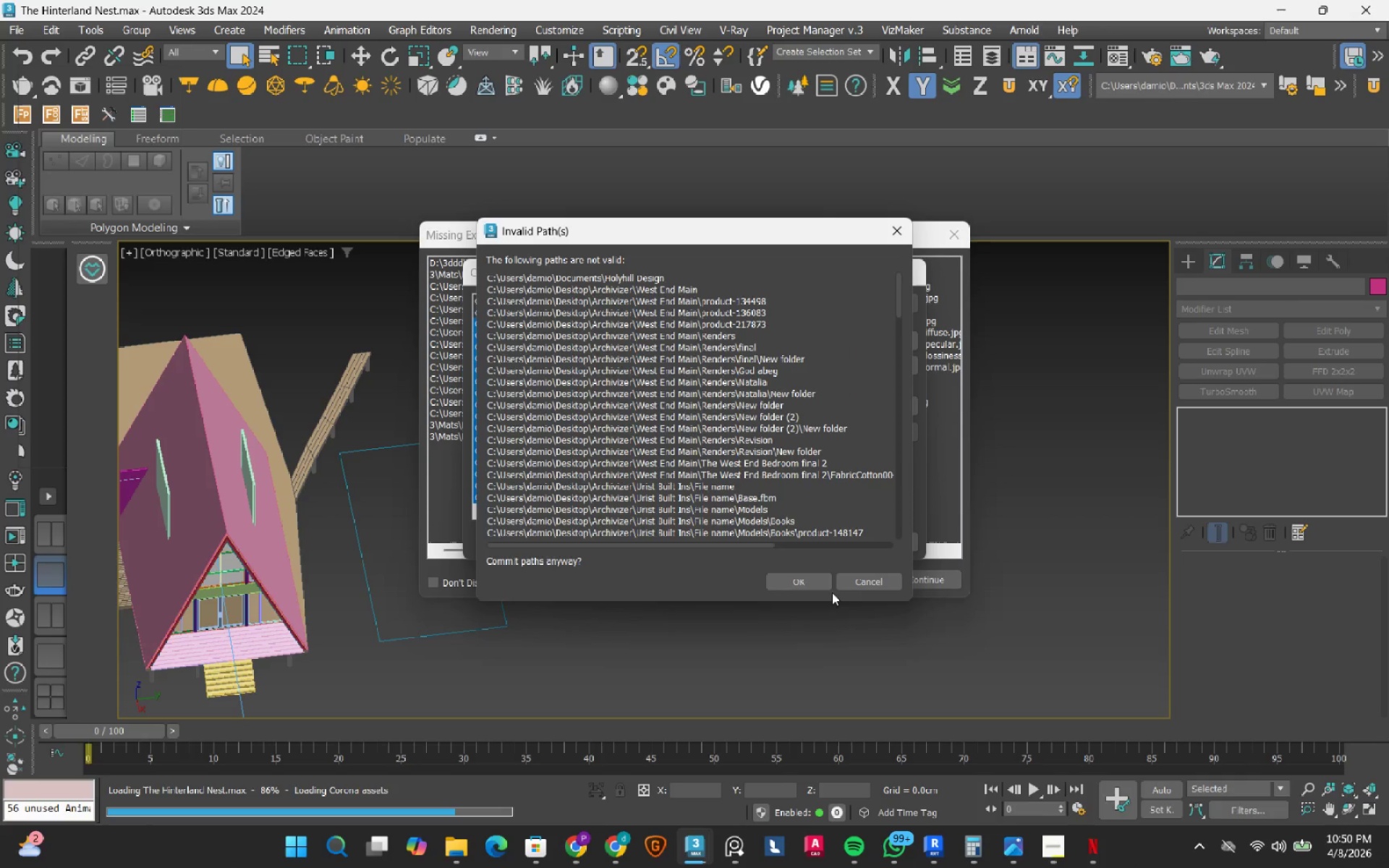 
left_click([809, 582])
 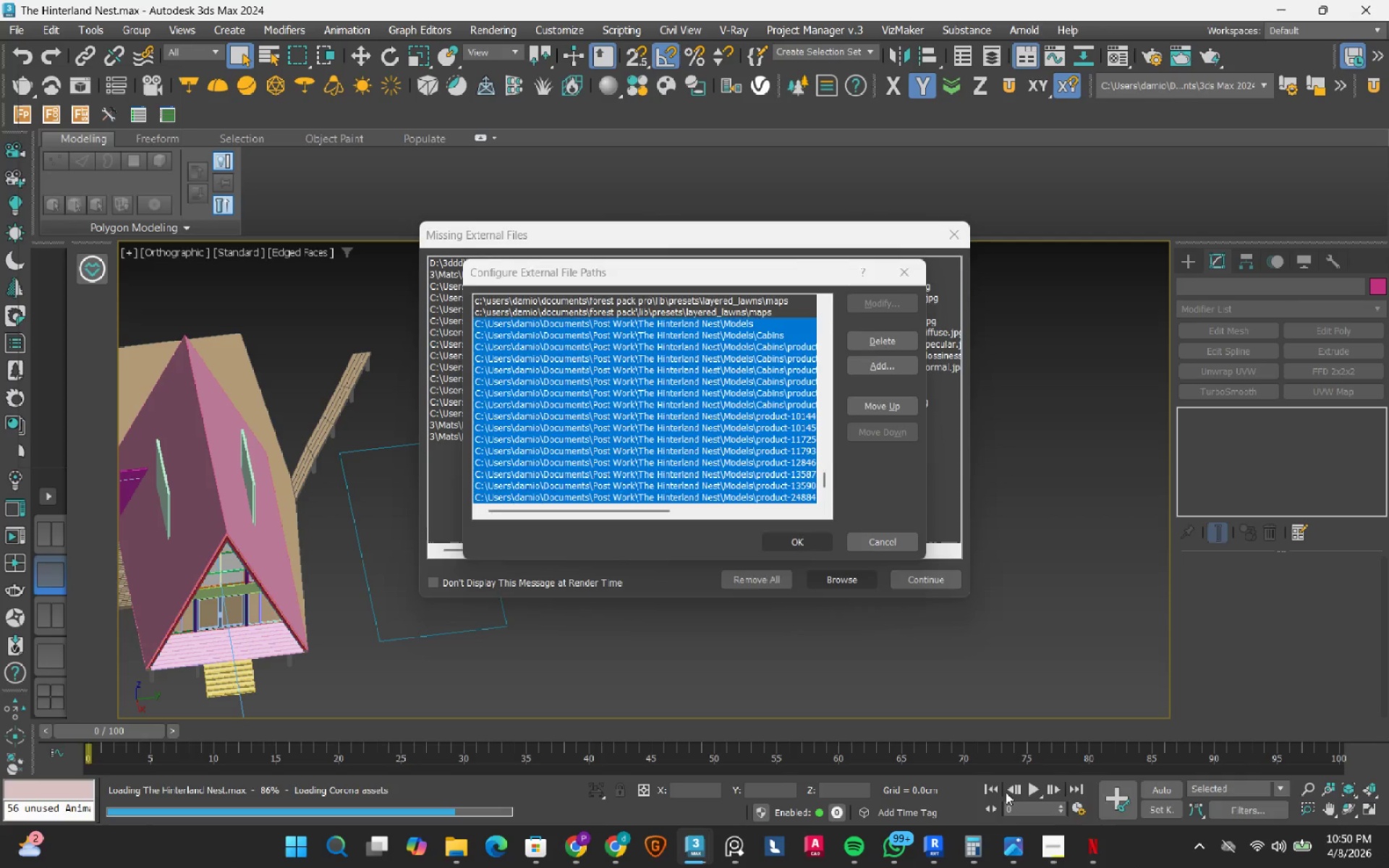 
wait(7.44)
 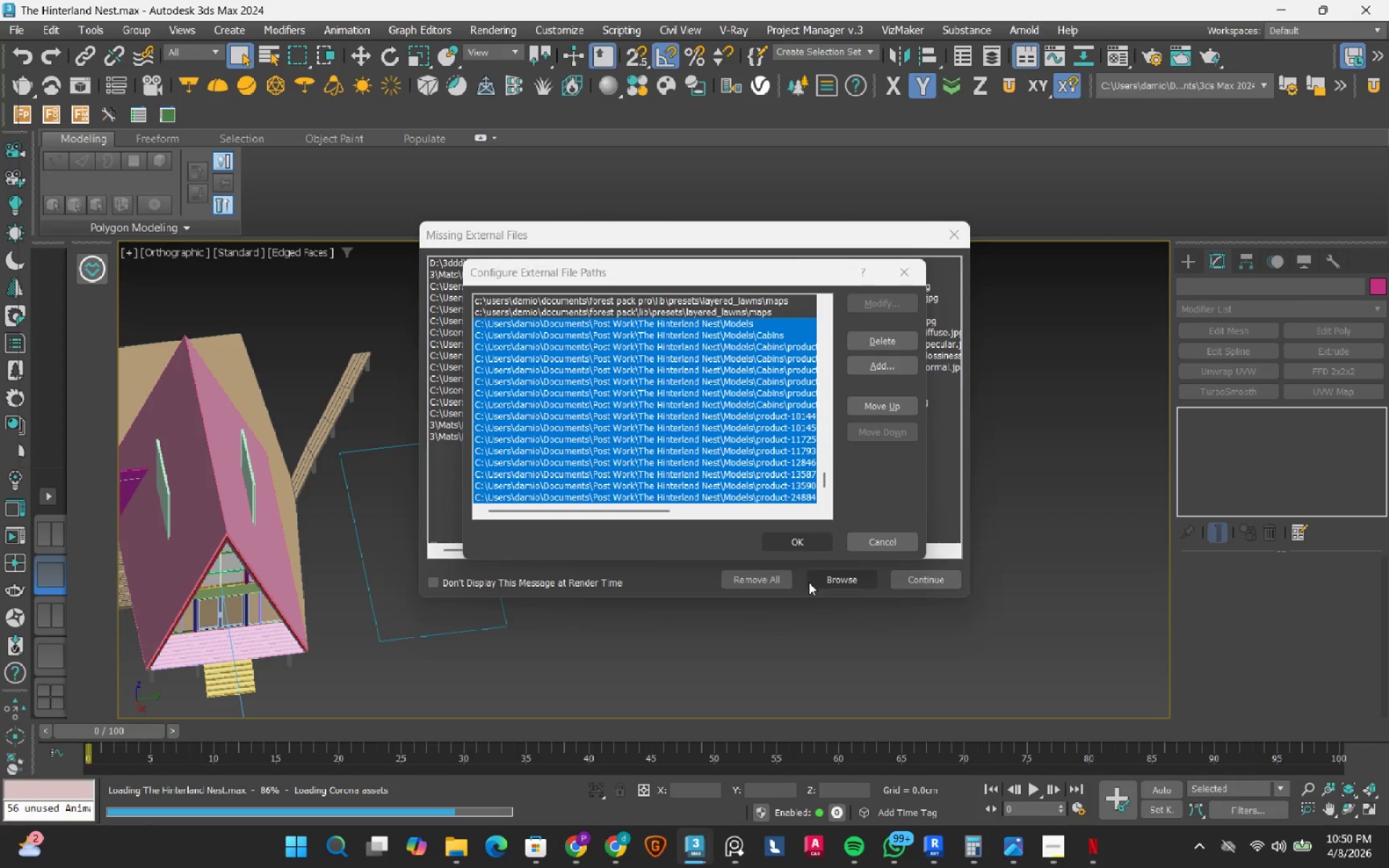 
left_click([1166, 688])
 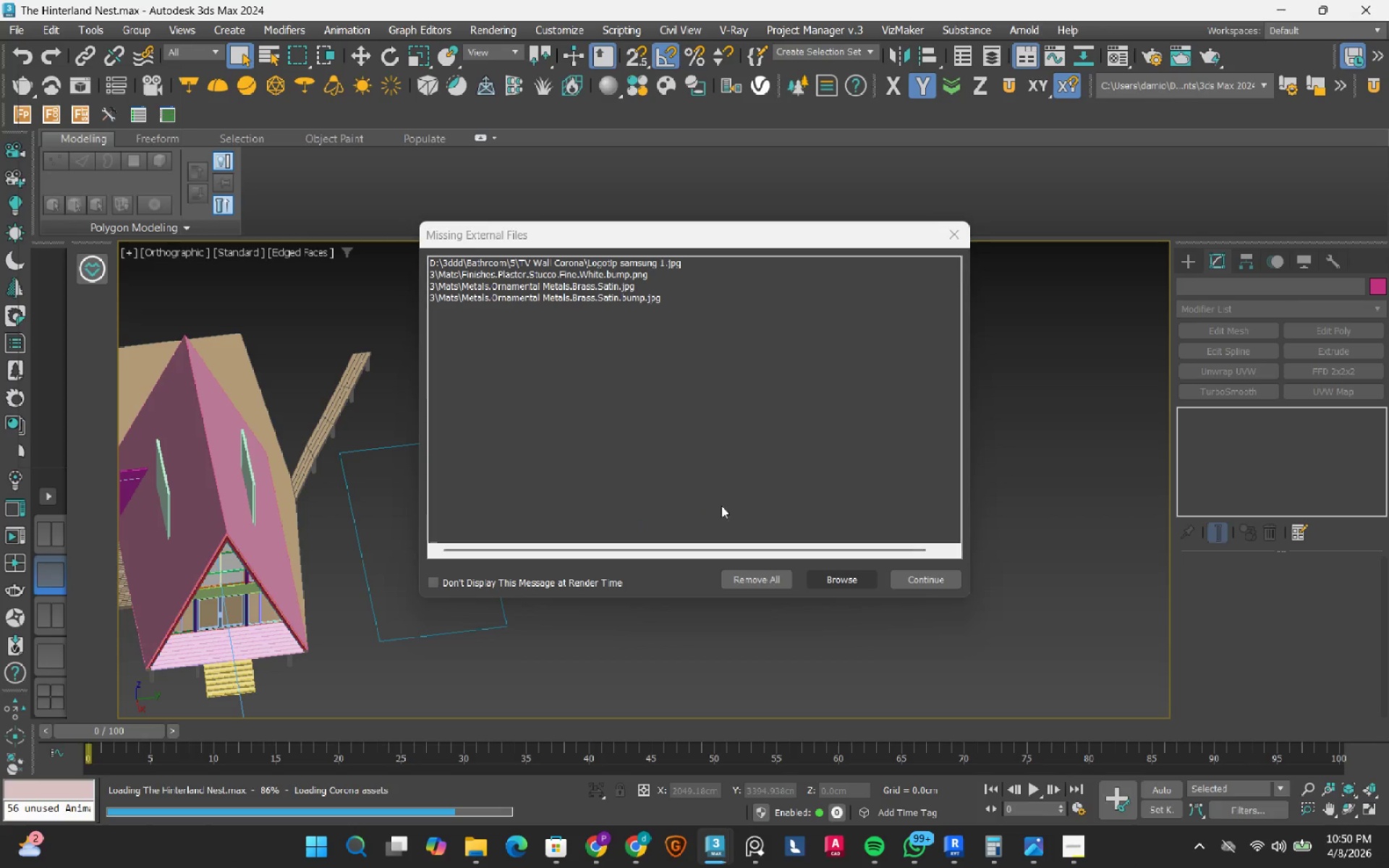 
left_click([909, 582])
 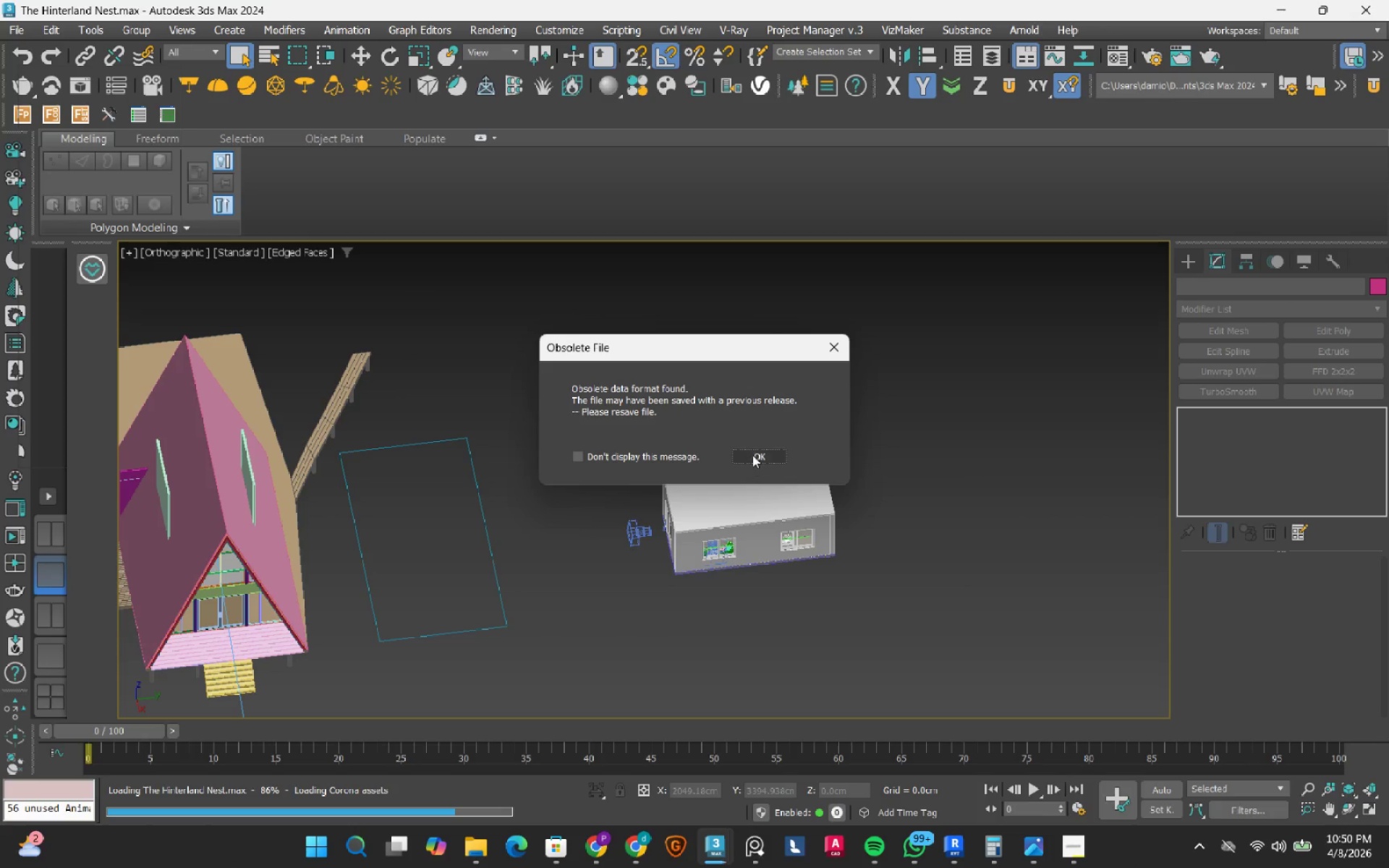 
left_click([752, 454])
 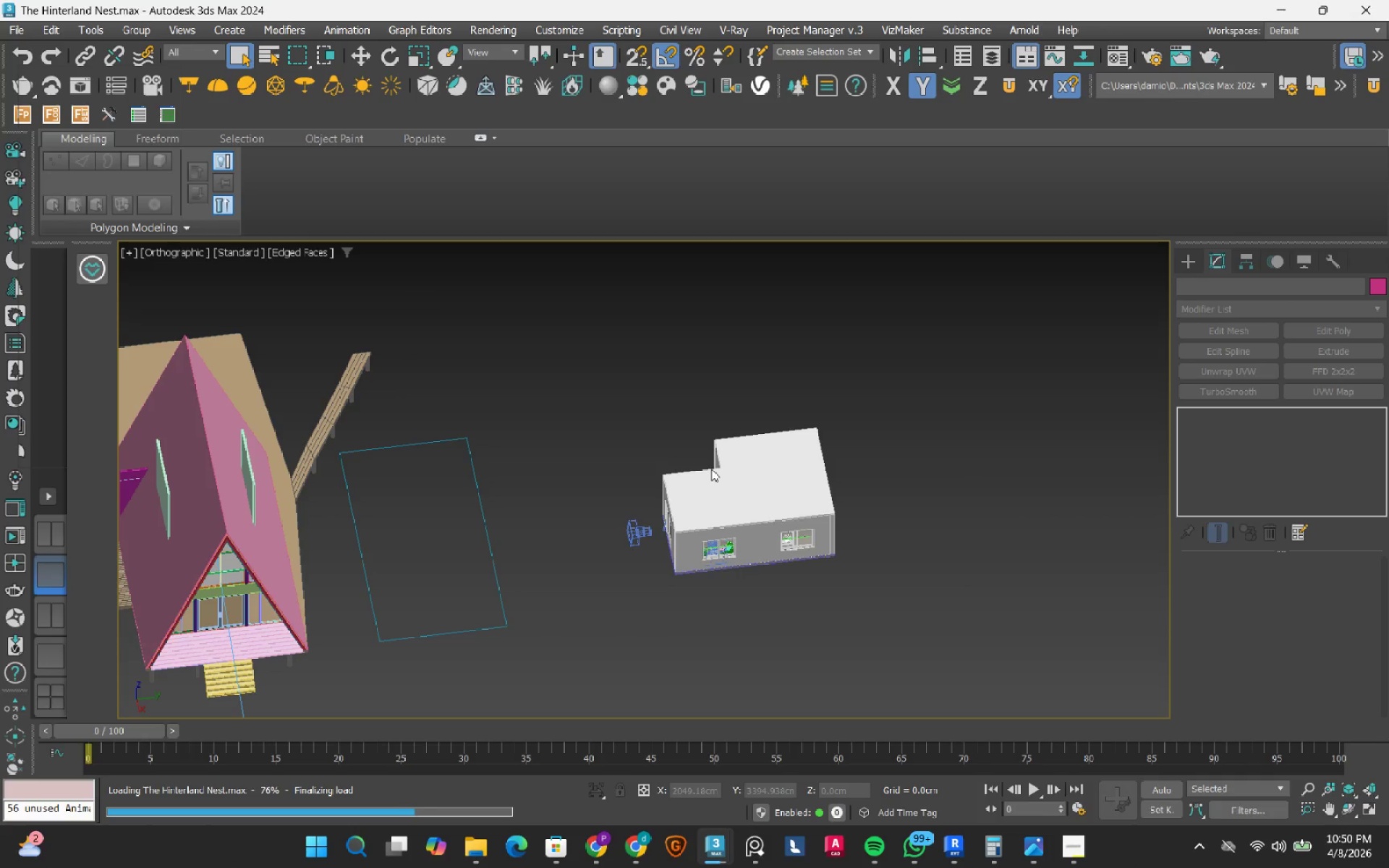 
scroll: coordinate [711, 469], scroll_direction: down, amount: 1.0
 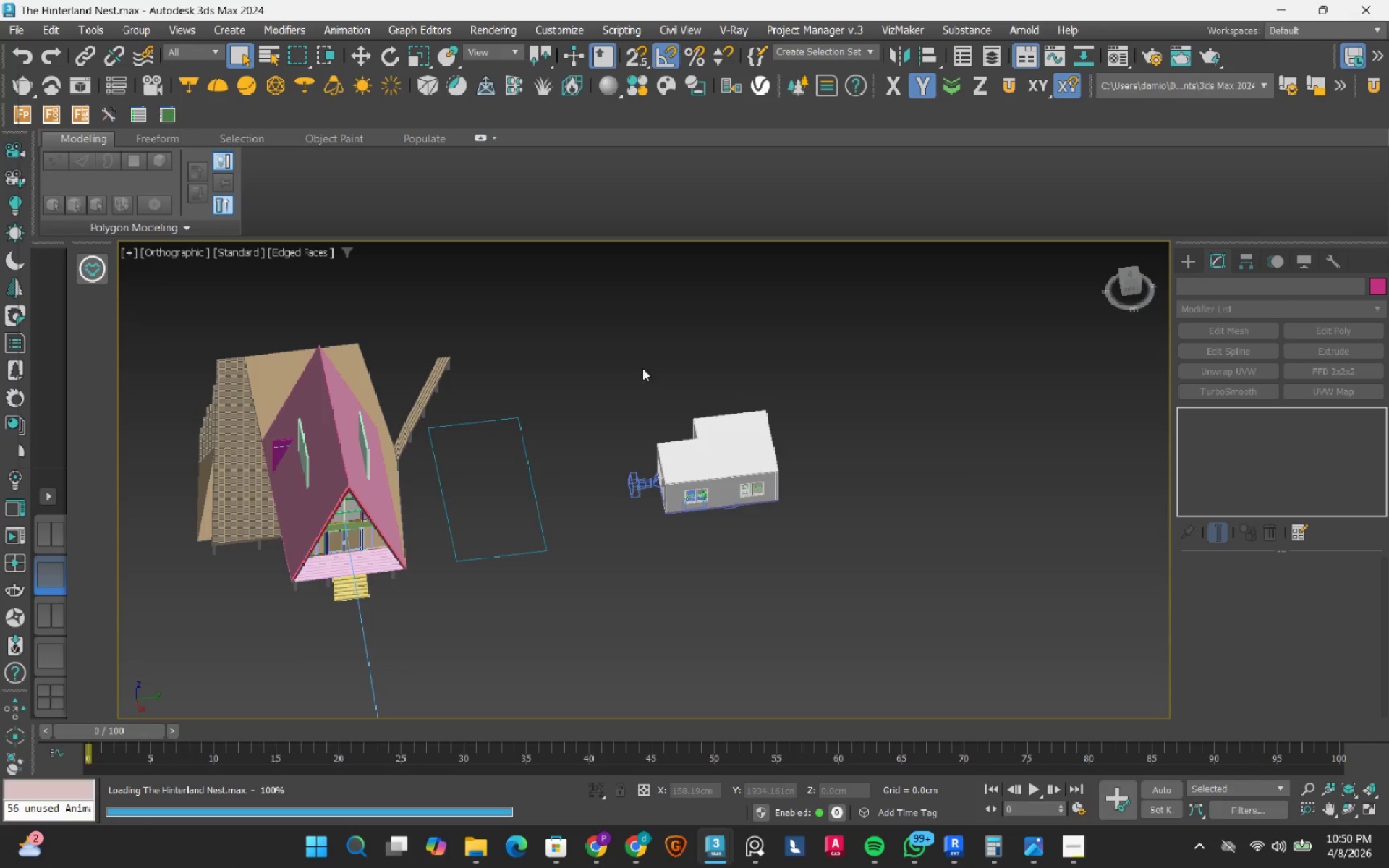 
wait(5.42)
 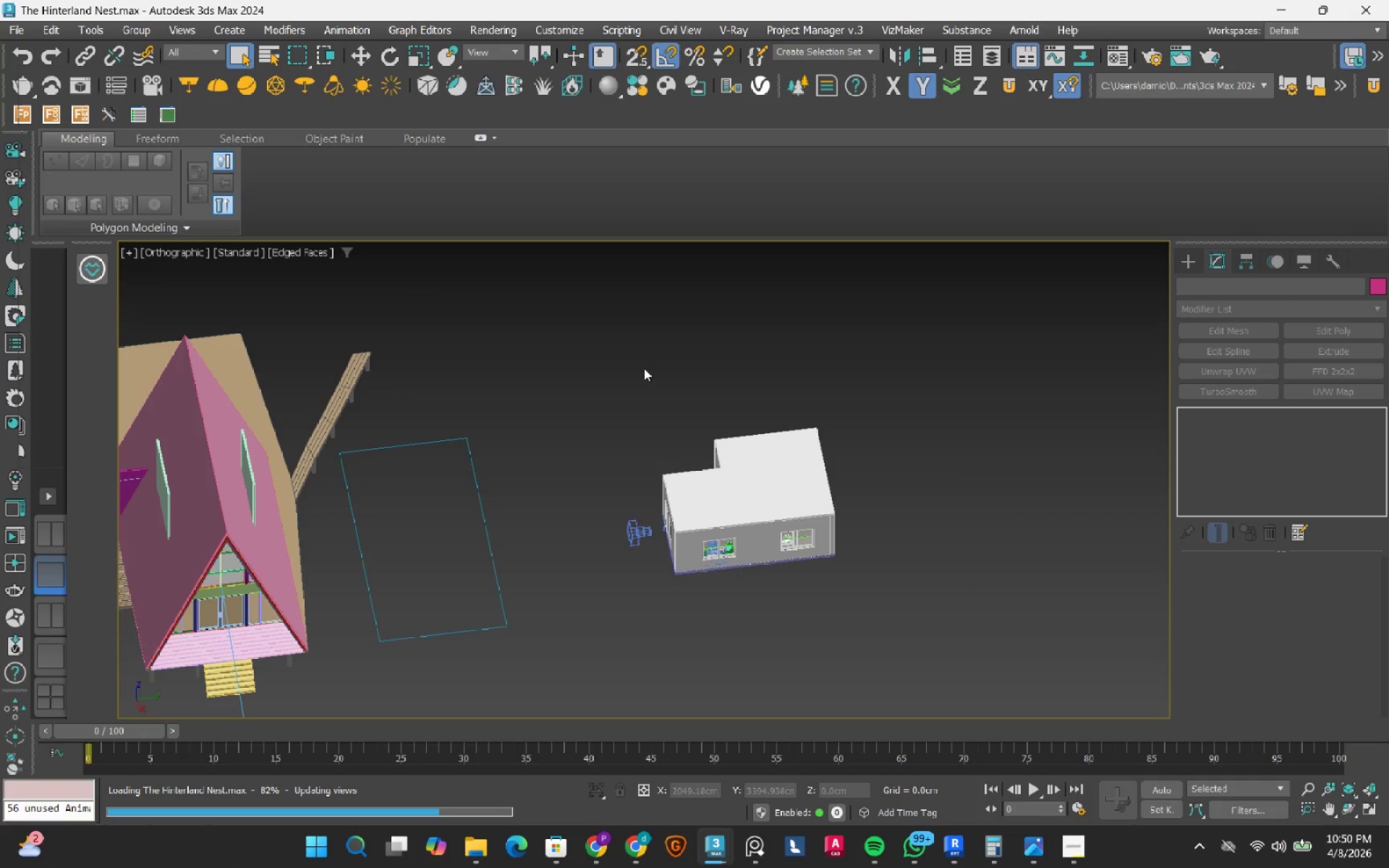 
left_click_drag(start_coordinate=[611, 370], to_coordinate=[882, 642])
 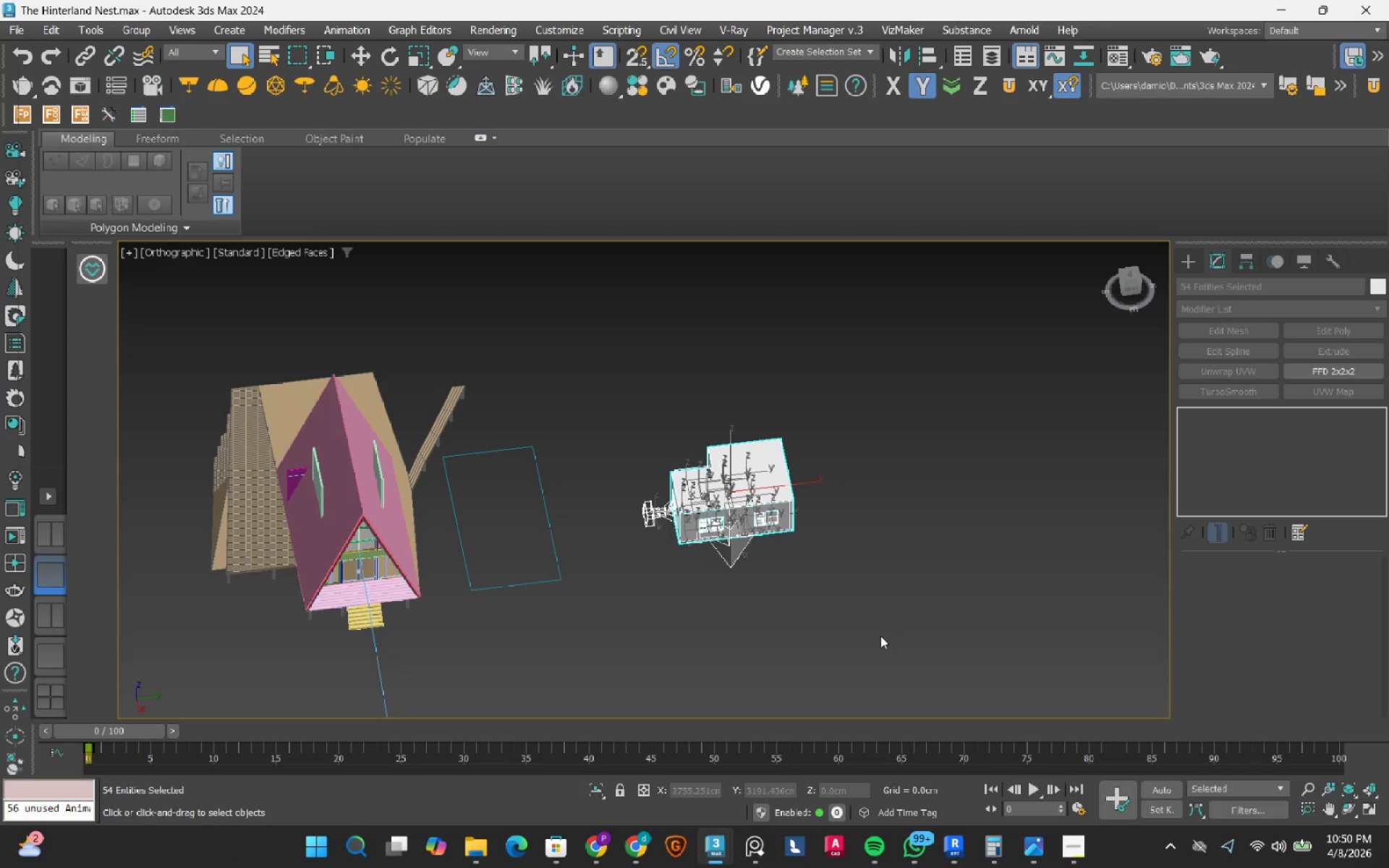 
key(Delete)
 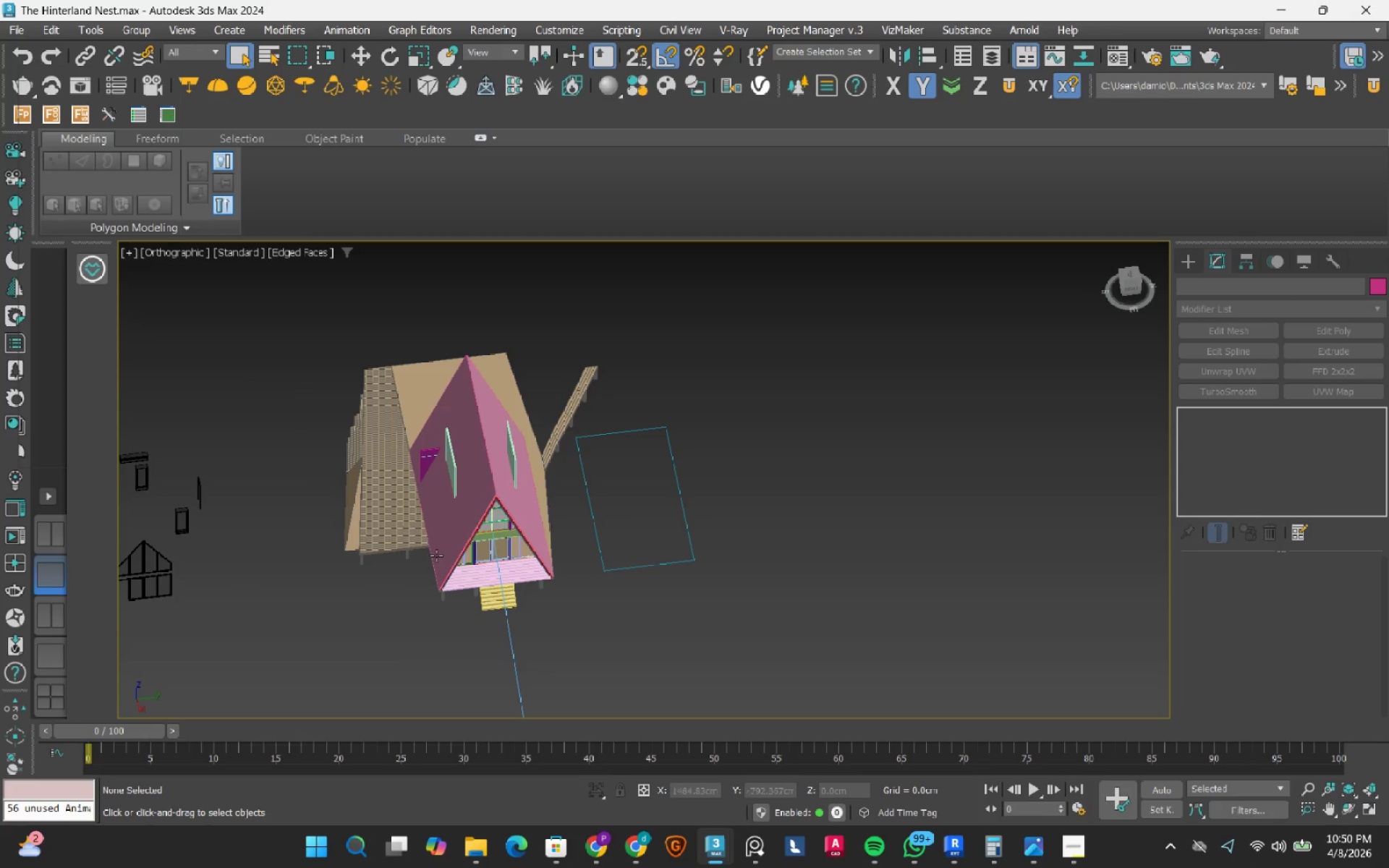 
scroll: coordinate [383, 535], scroll_direction: up, amount: 2.0
 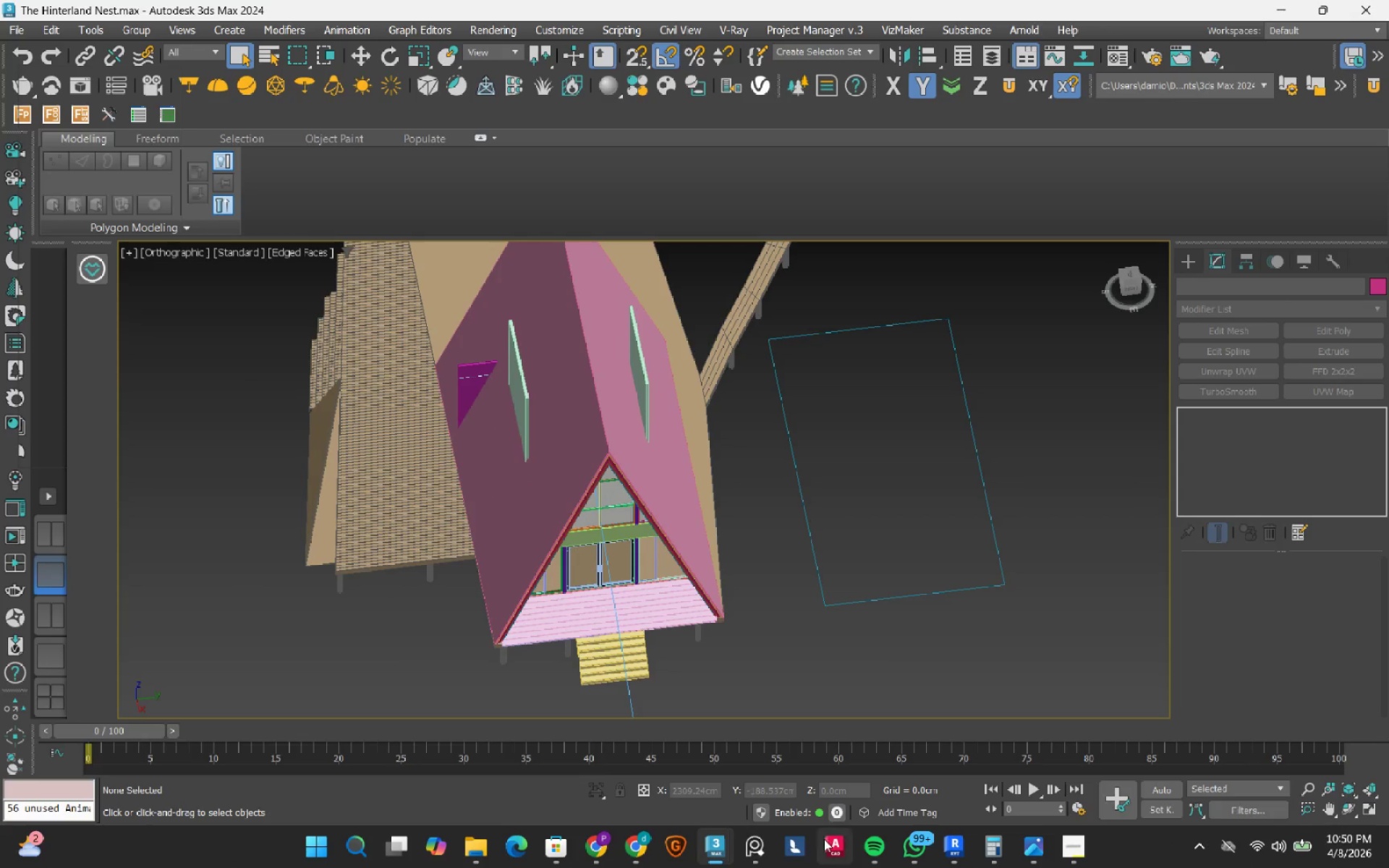 
left_click([745, 846])
 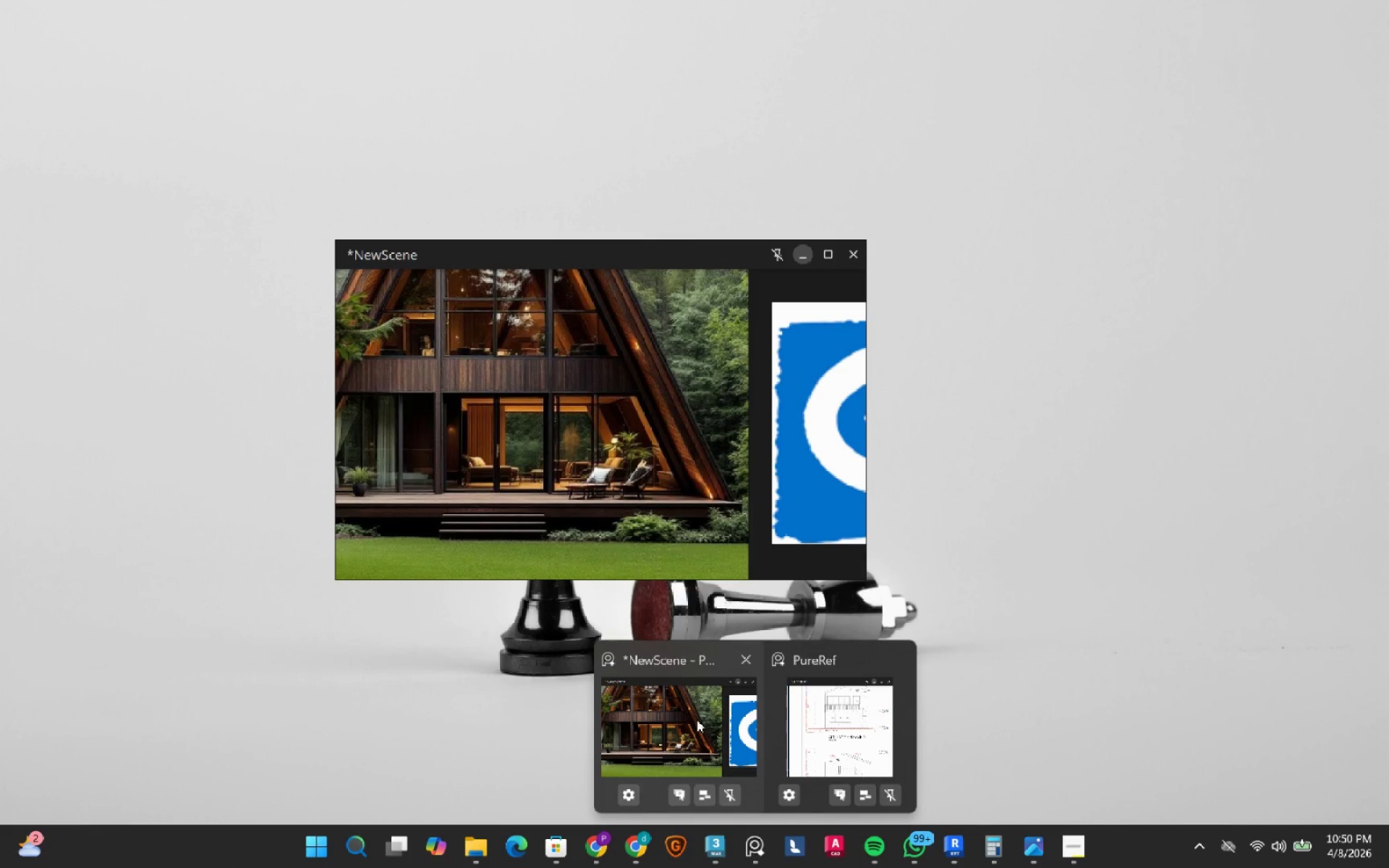 
left_click([697, 720])
 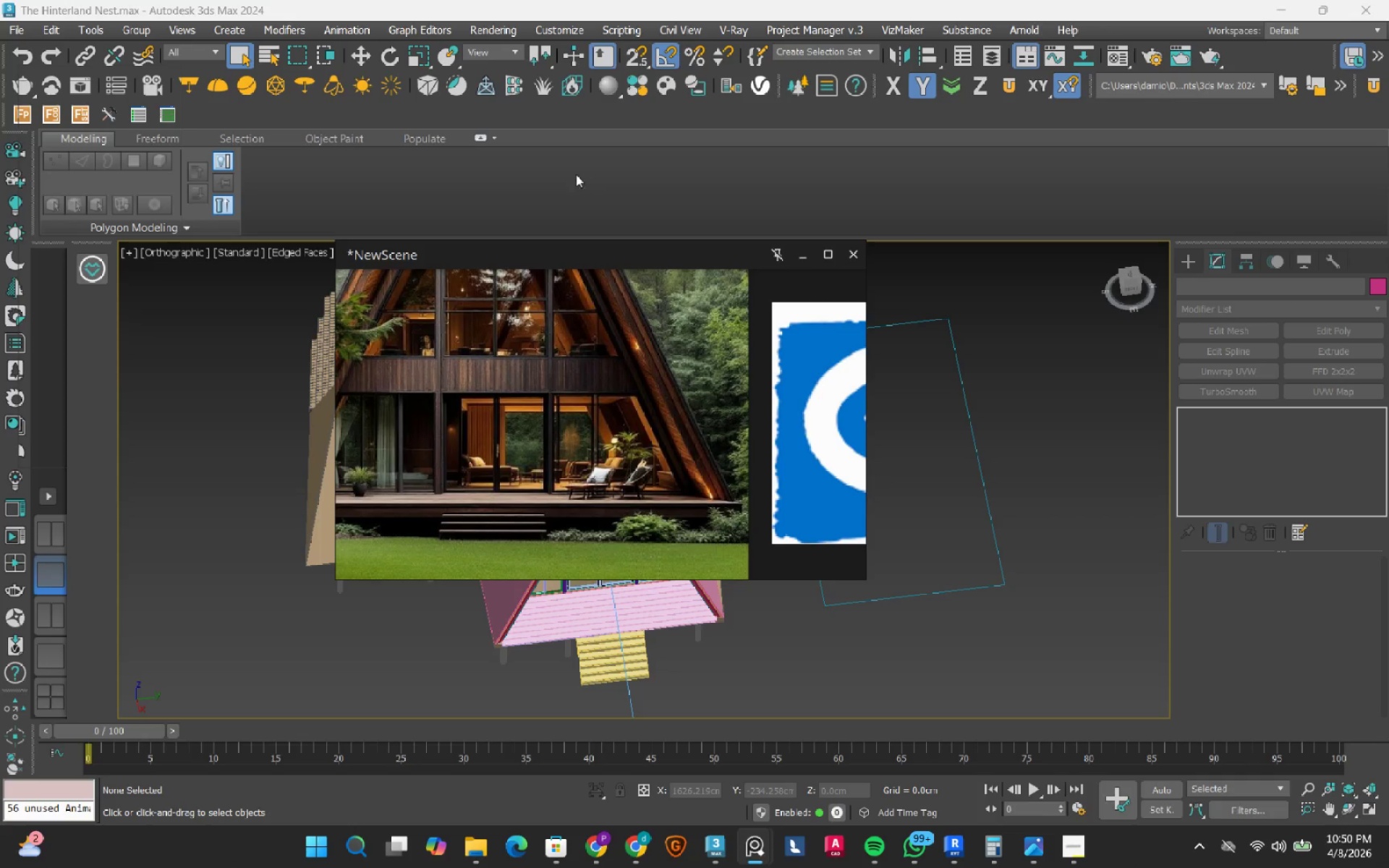 
scroll: coordinate [592, 420], scroll_direction: down, amount: 6.0
 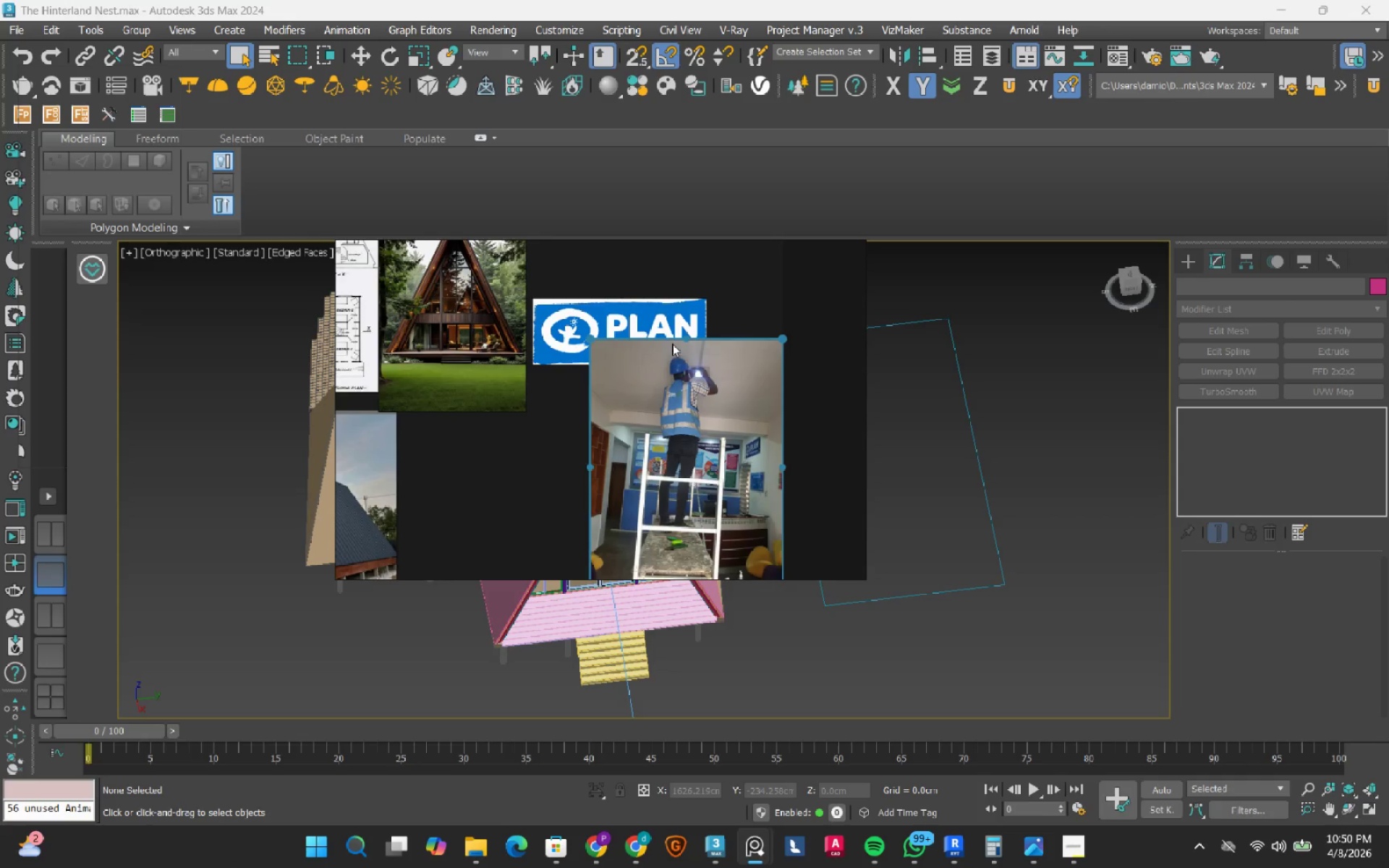 
left_click([831, 396])
 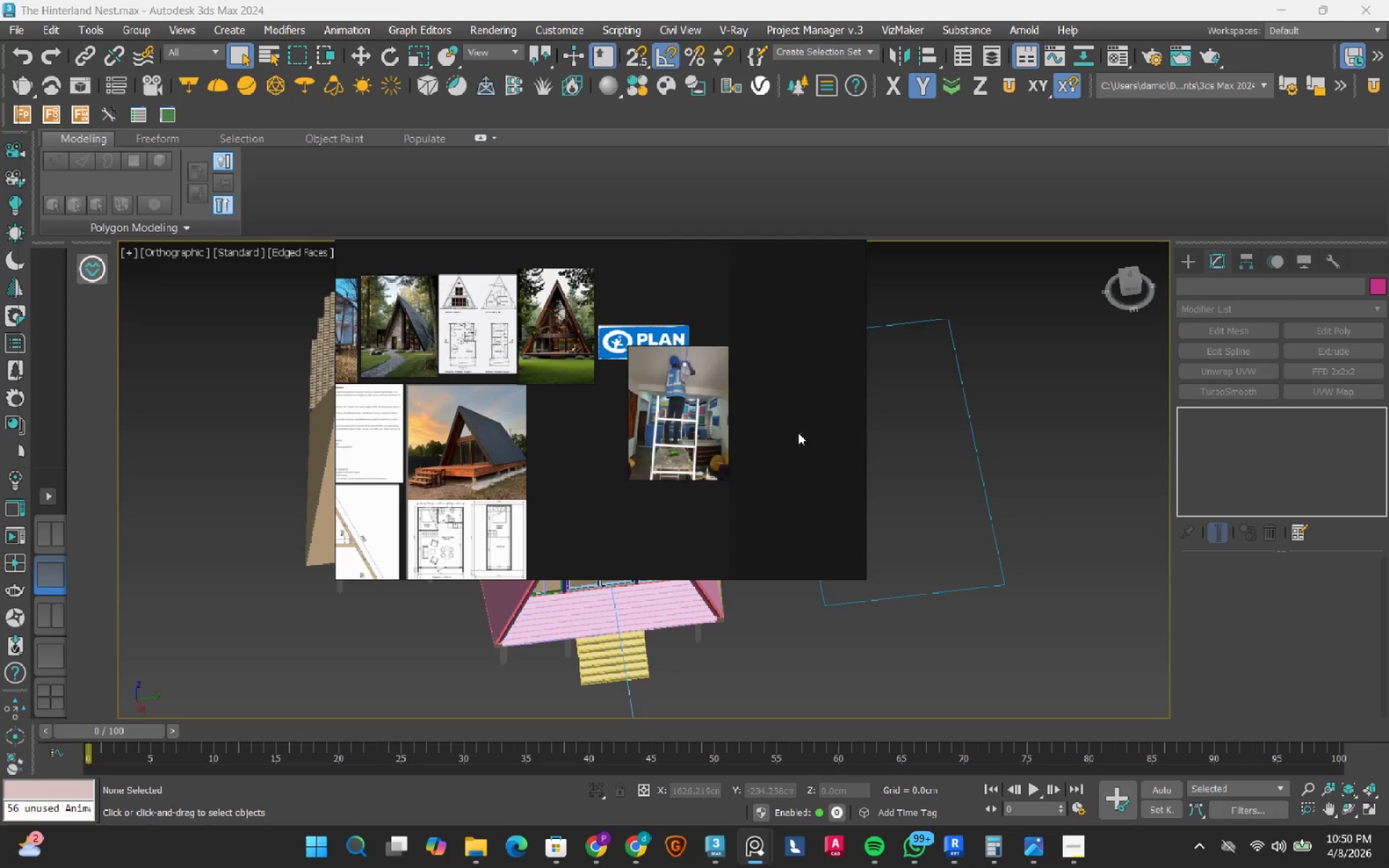 
scroll: coordinate [671, 354], scroll_direction: down, amount: 3.0
 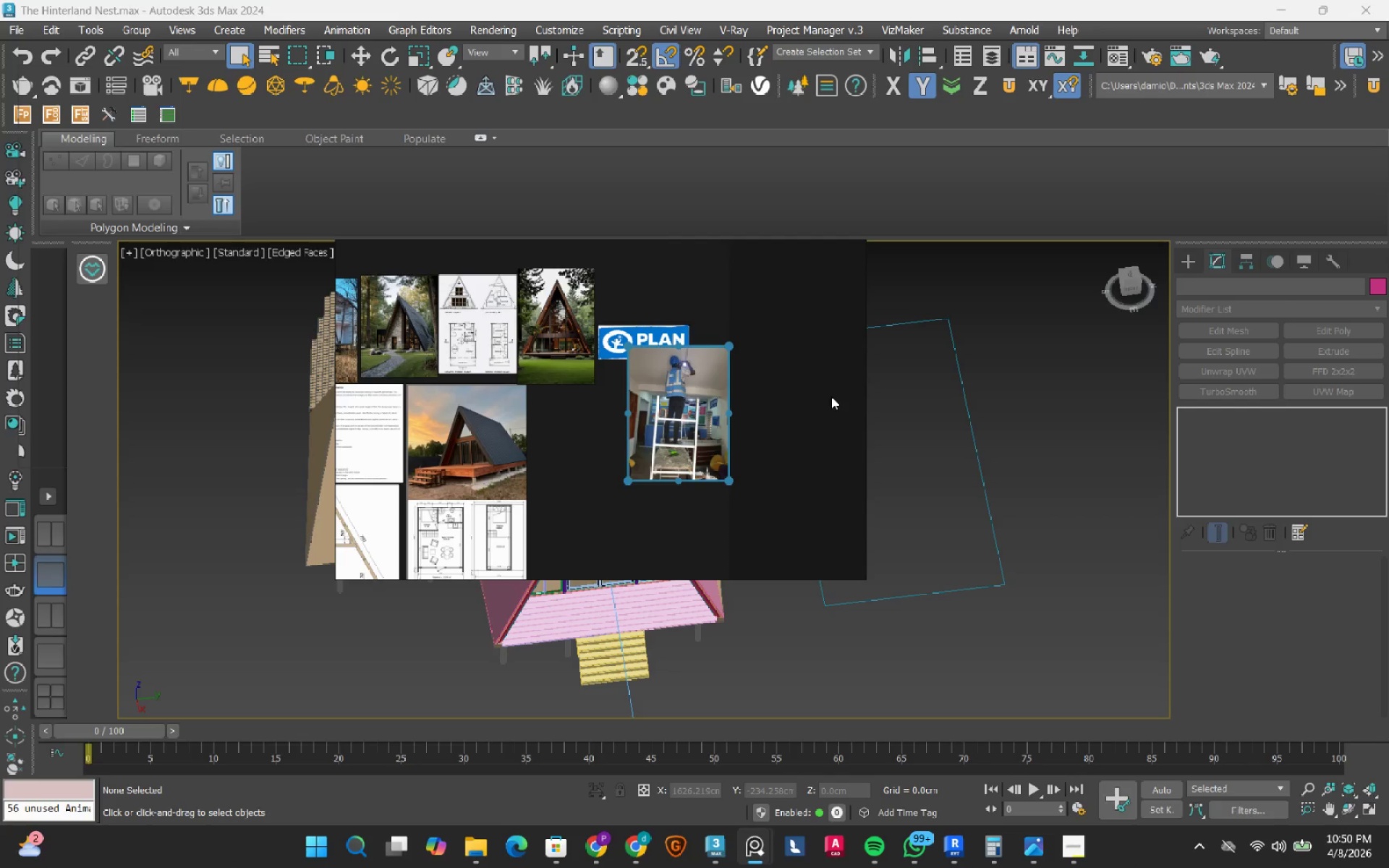 
left_click_drag(start_coordinate=[801, 434], to_coordinate=[665, 317])
 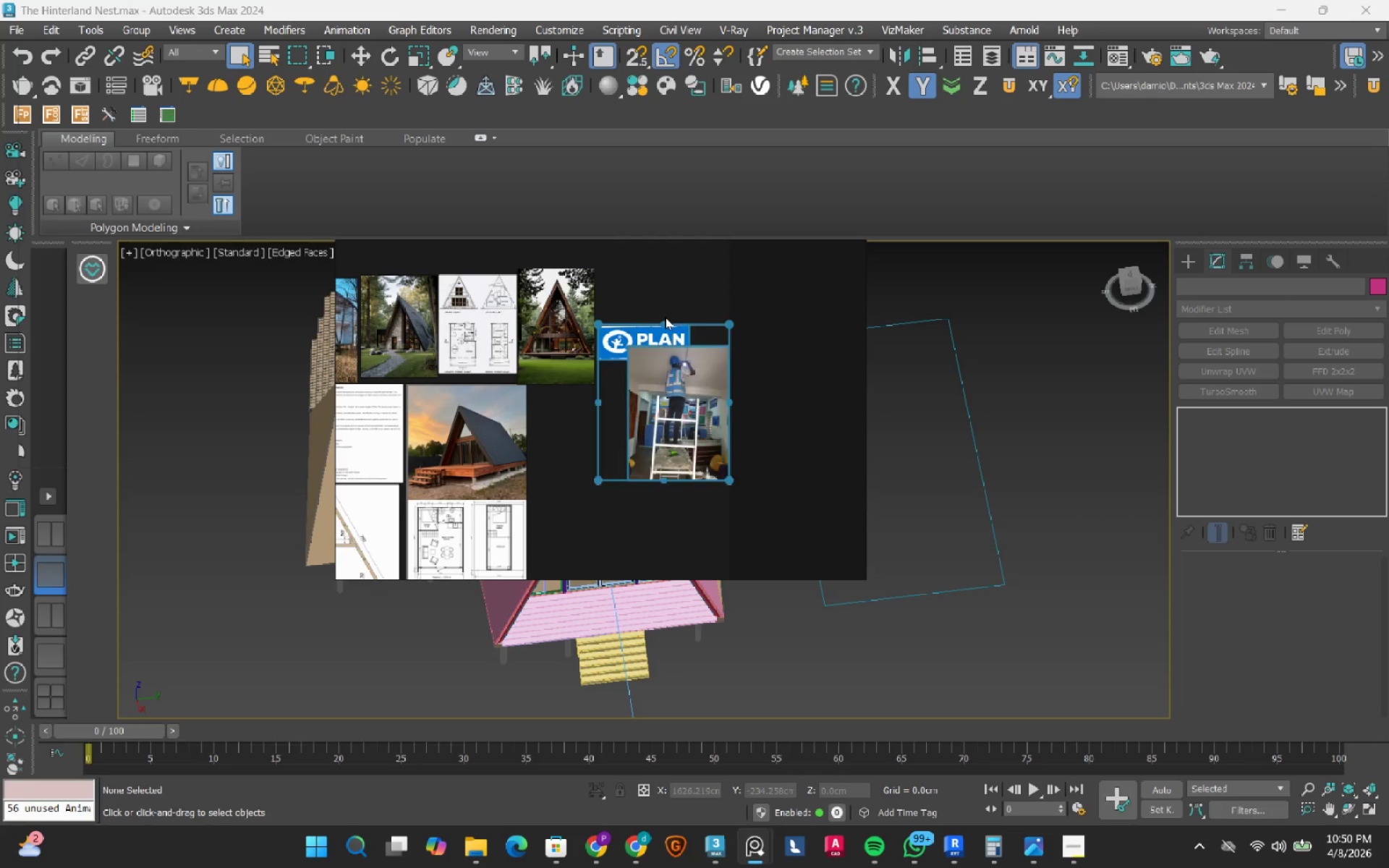 
key(Delete)
 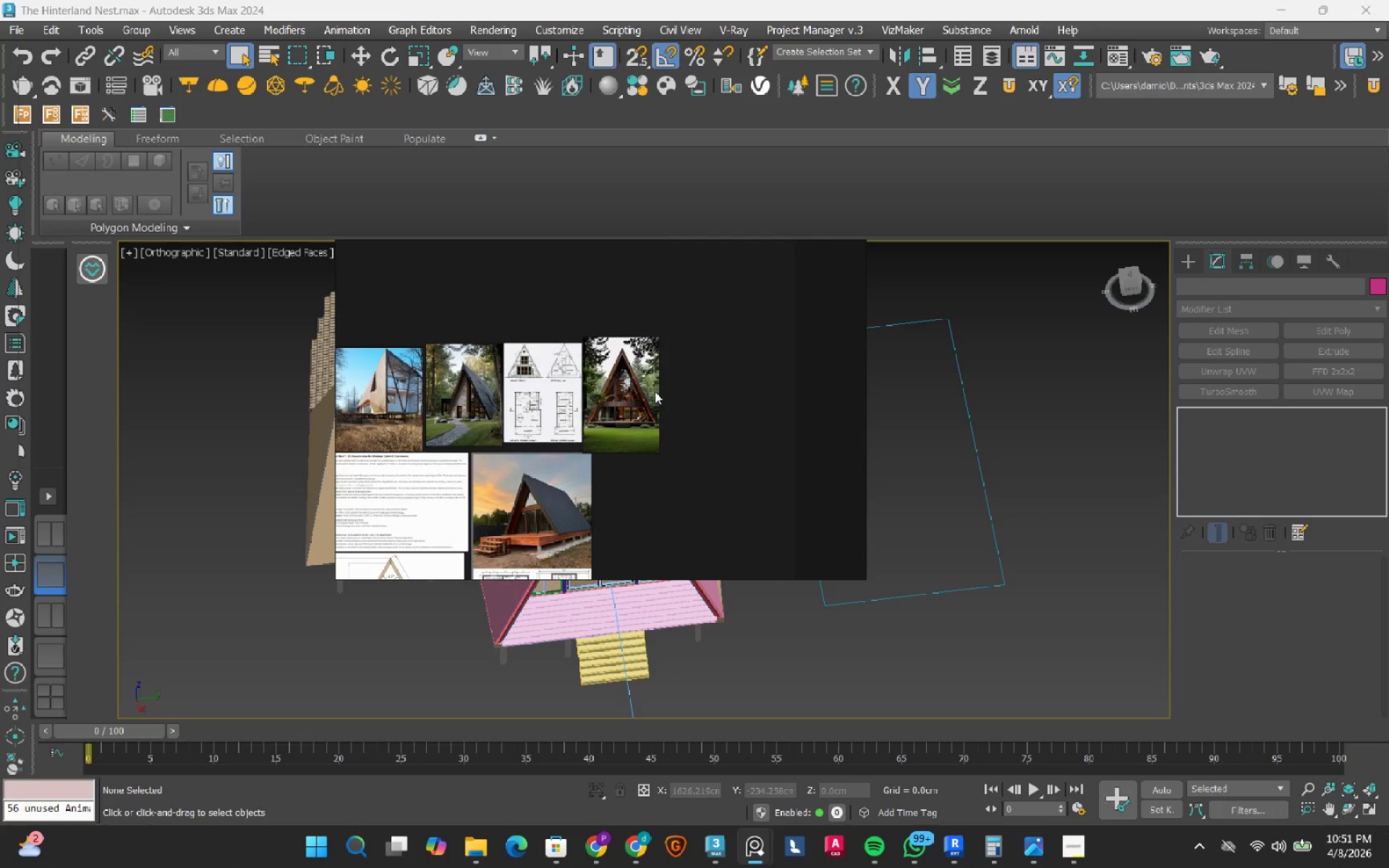 
scroll: coordinate [610, 403], scroll_direction: up, amount: 8.0
 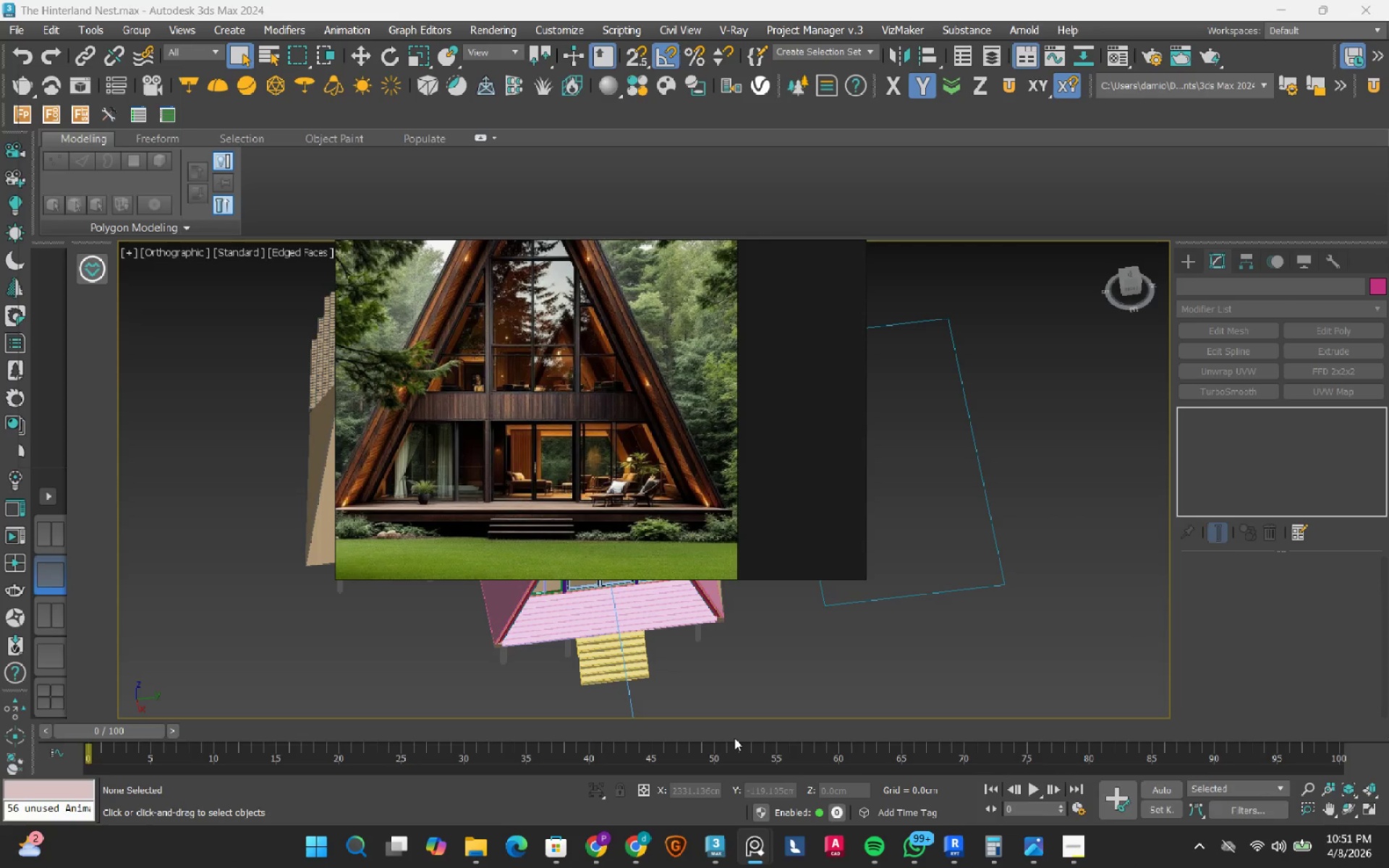 
wait(5.53)
 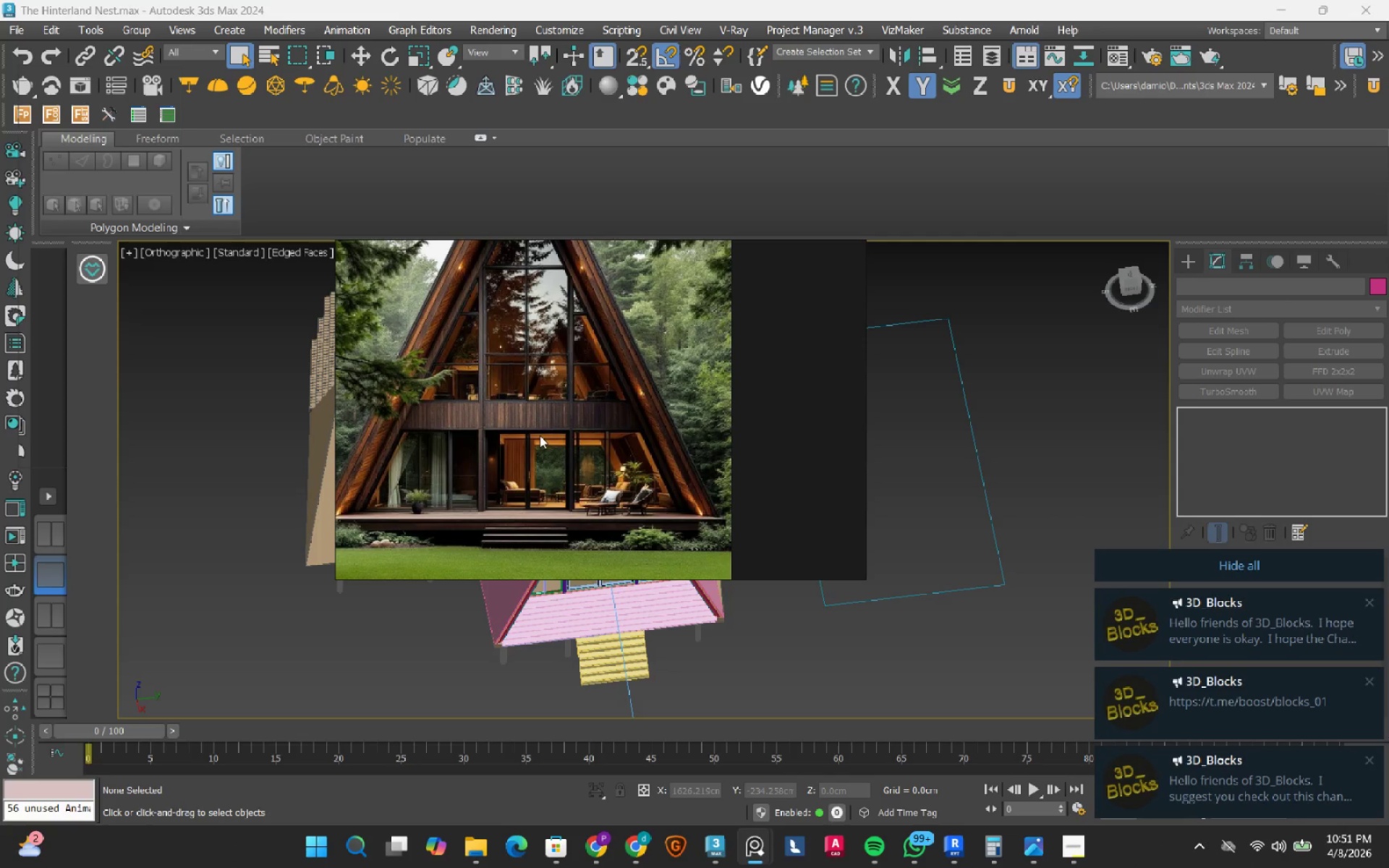 
scroll: coordinate [632, 448], scroll_direction: down, amount: 1.0
 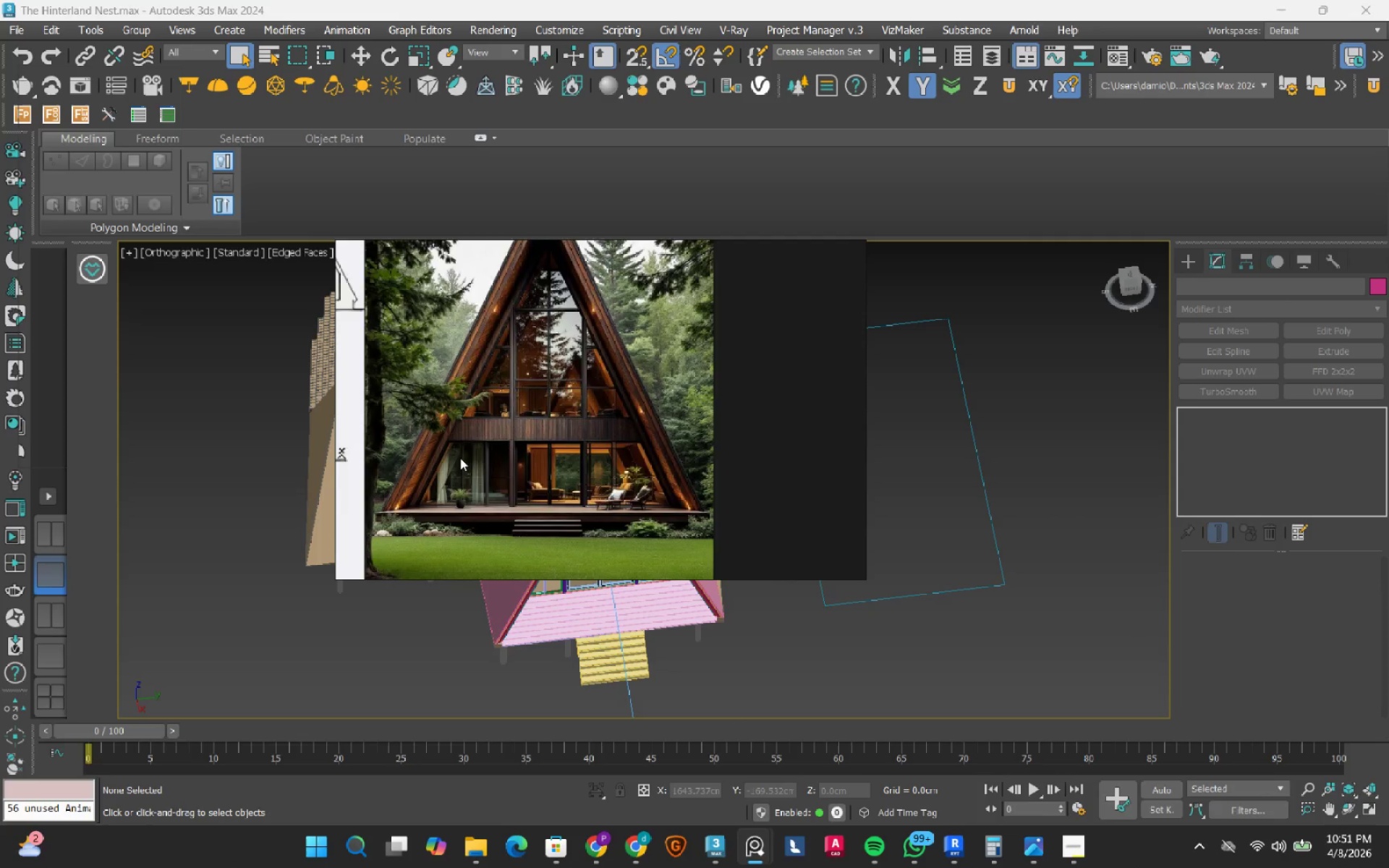 
scroll: coordinate [459, 458], scroll_direction: up, amount: 2.0
 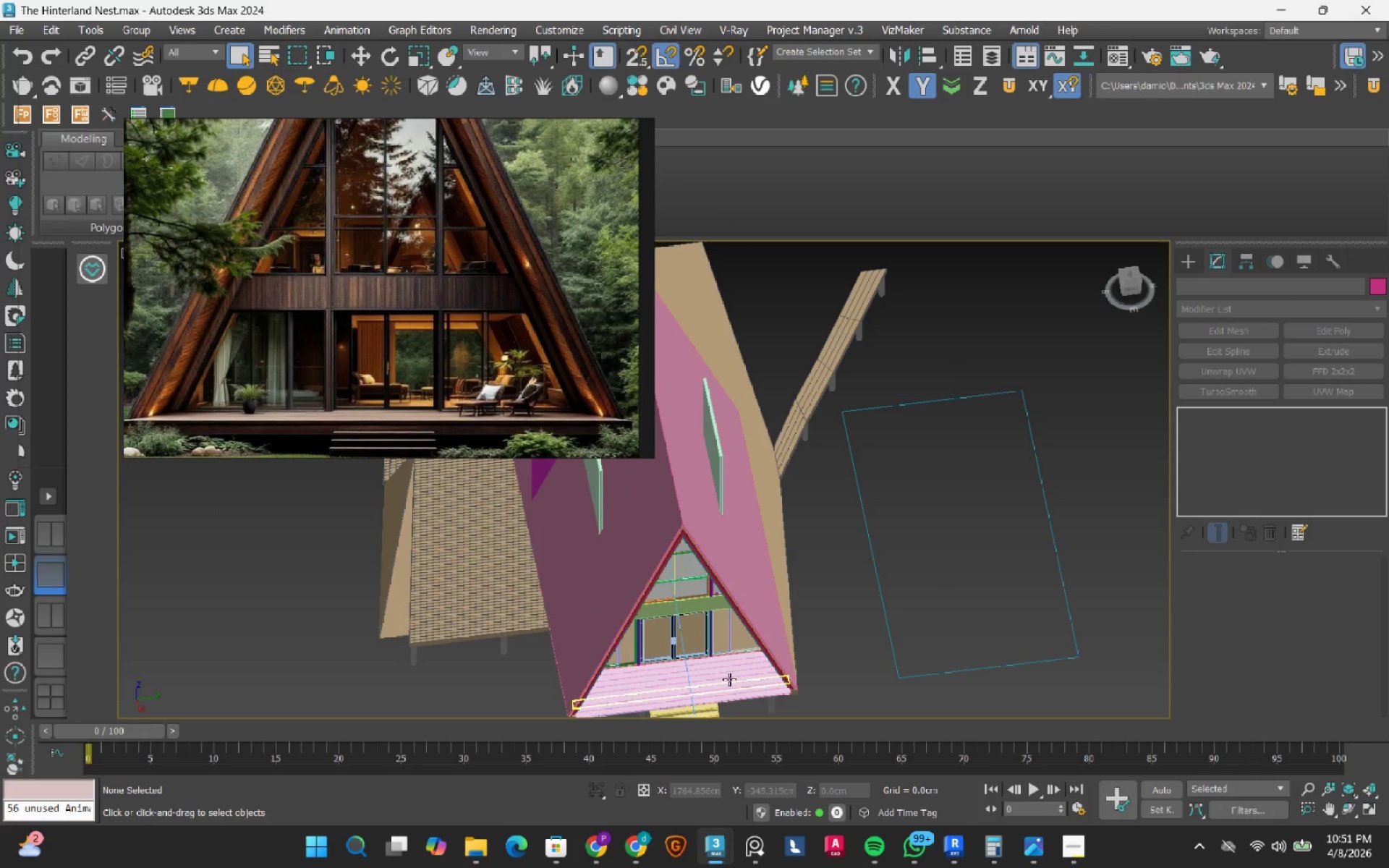 
wait(5.33)
 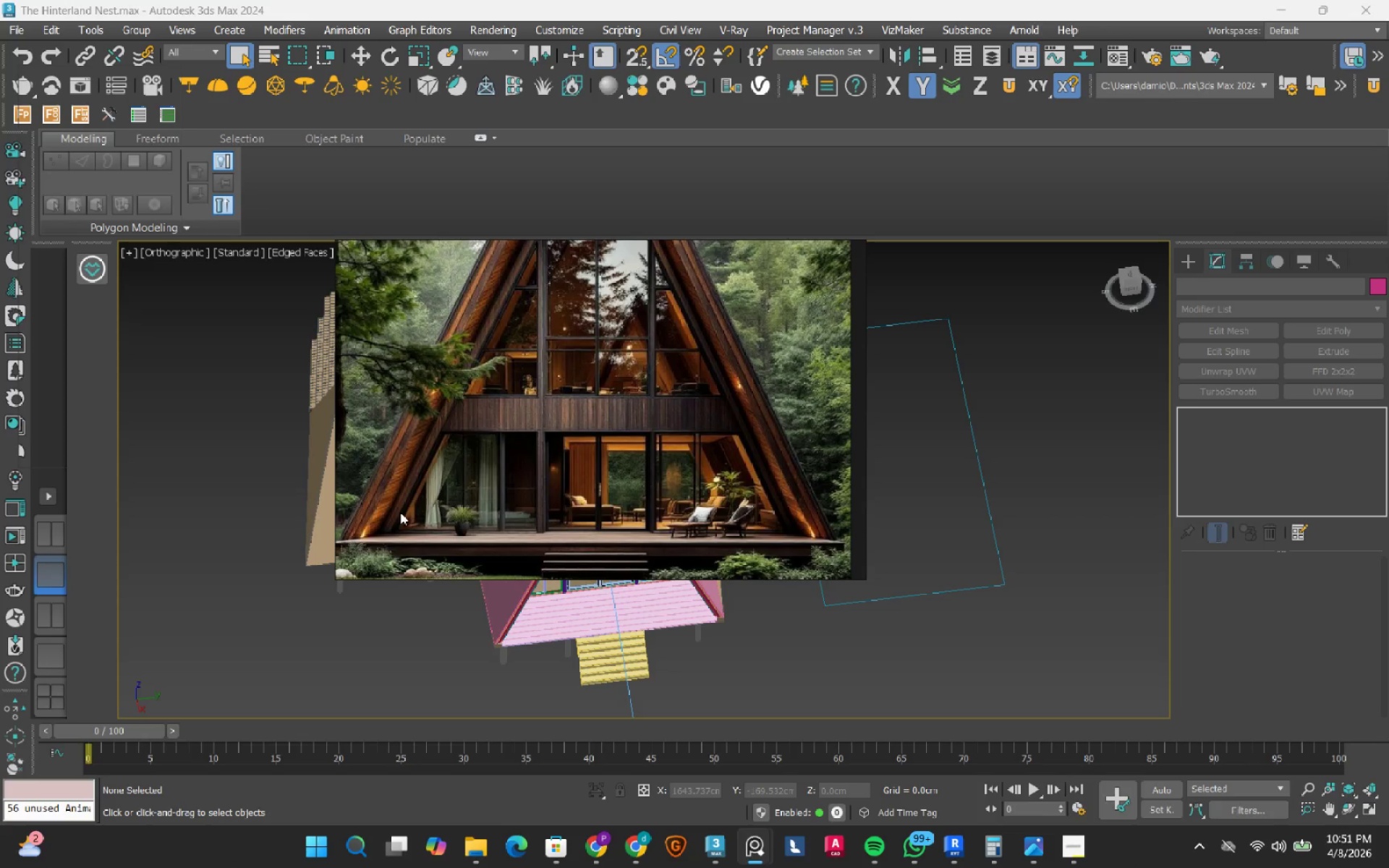 
hold_key(key=AltRight, duration=1.5)
 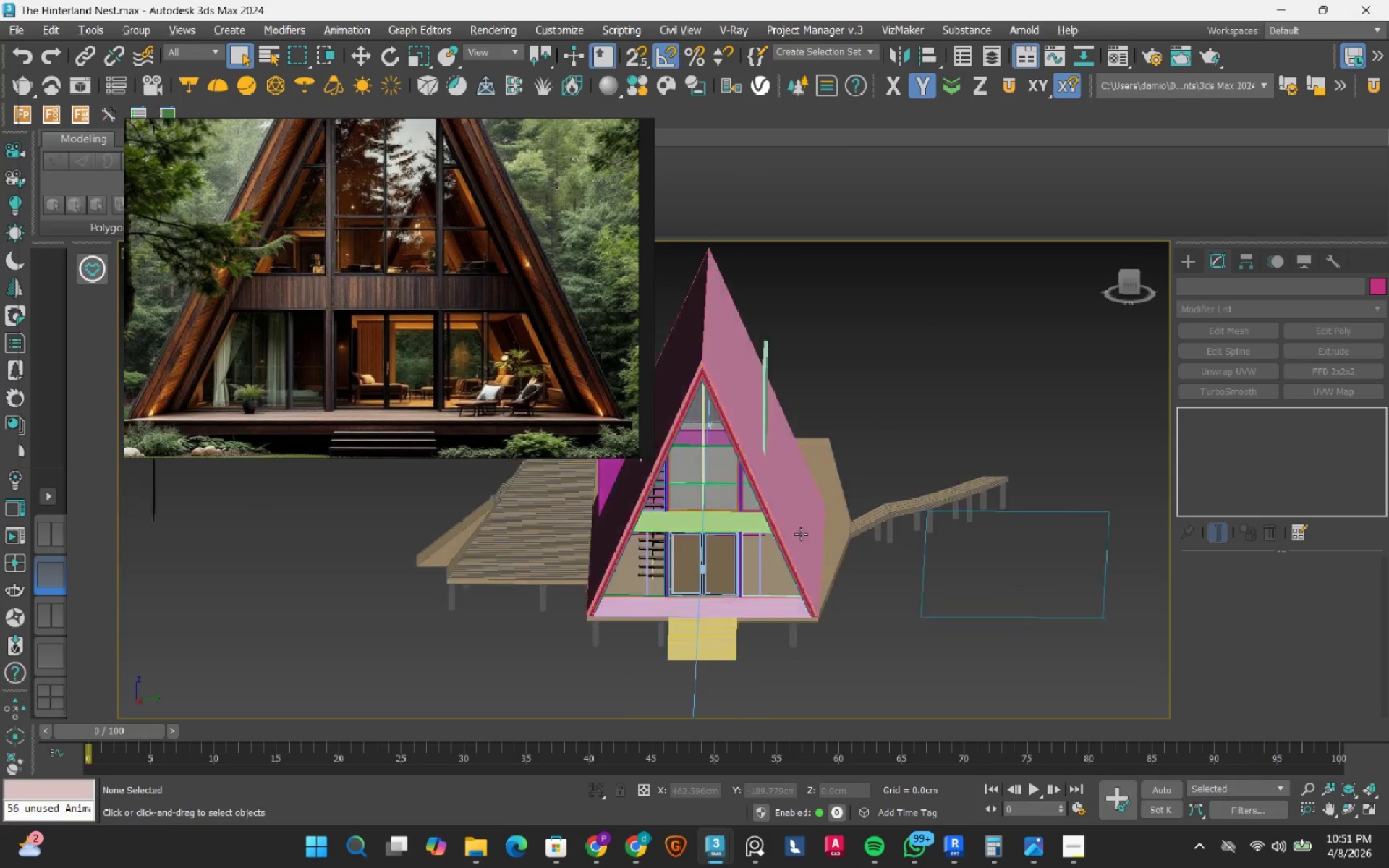 
hold_key(key=AltRight, duration=1.5)
 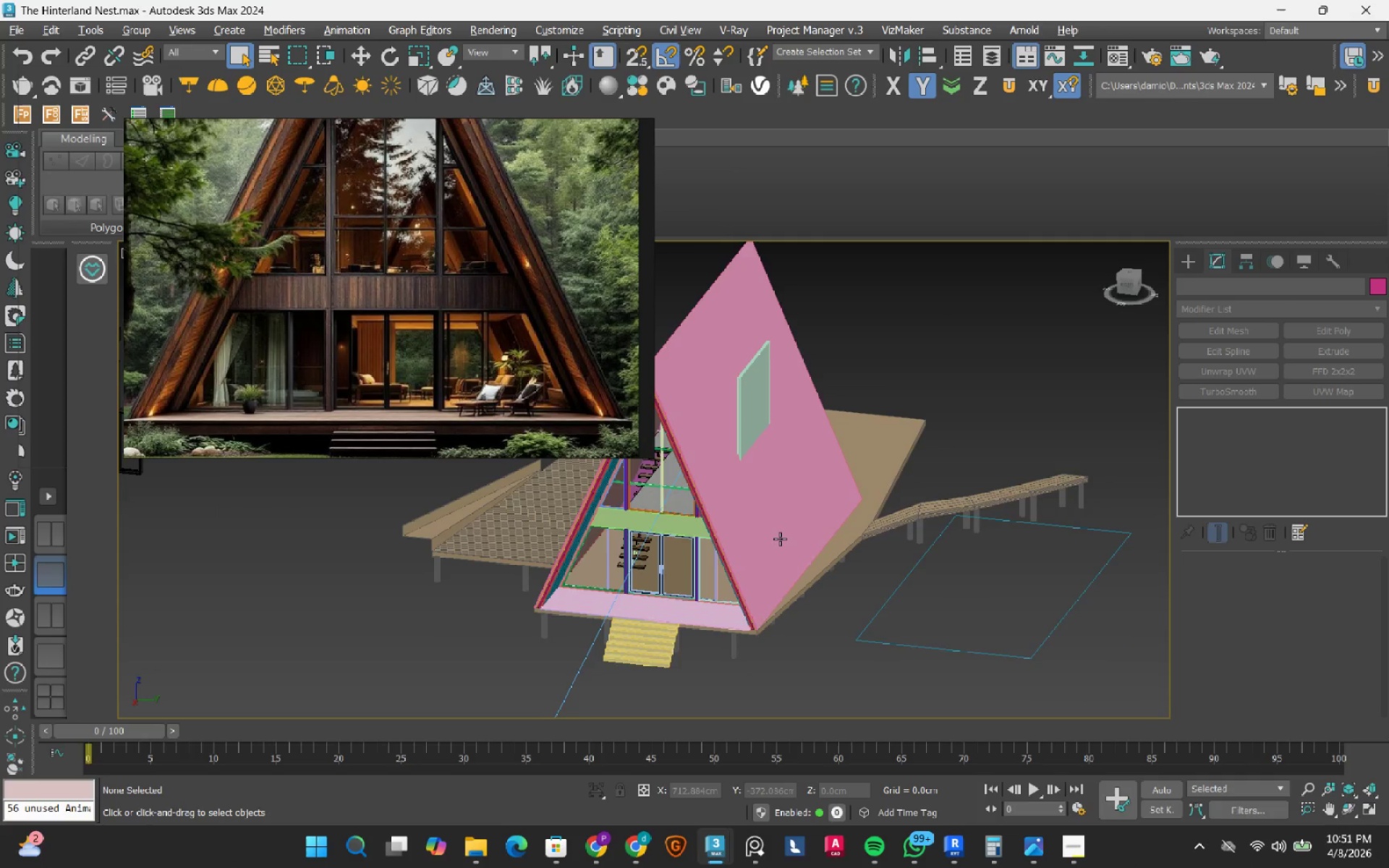 
hold_key(key=AltRight, duration=1.52)
 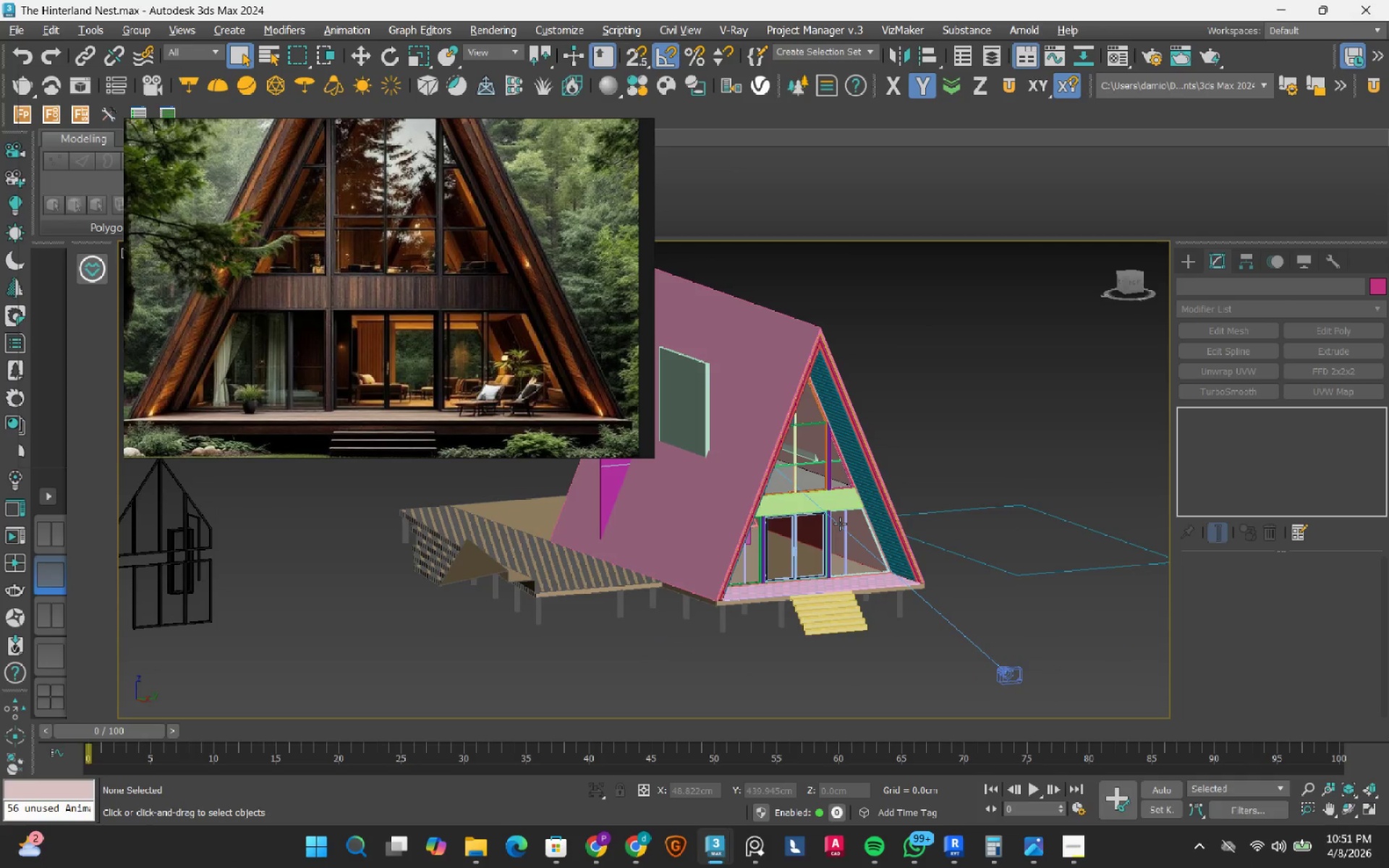 
hold_key(key=AltRight, duration=1.52)
 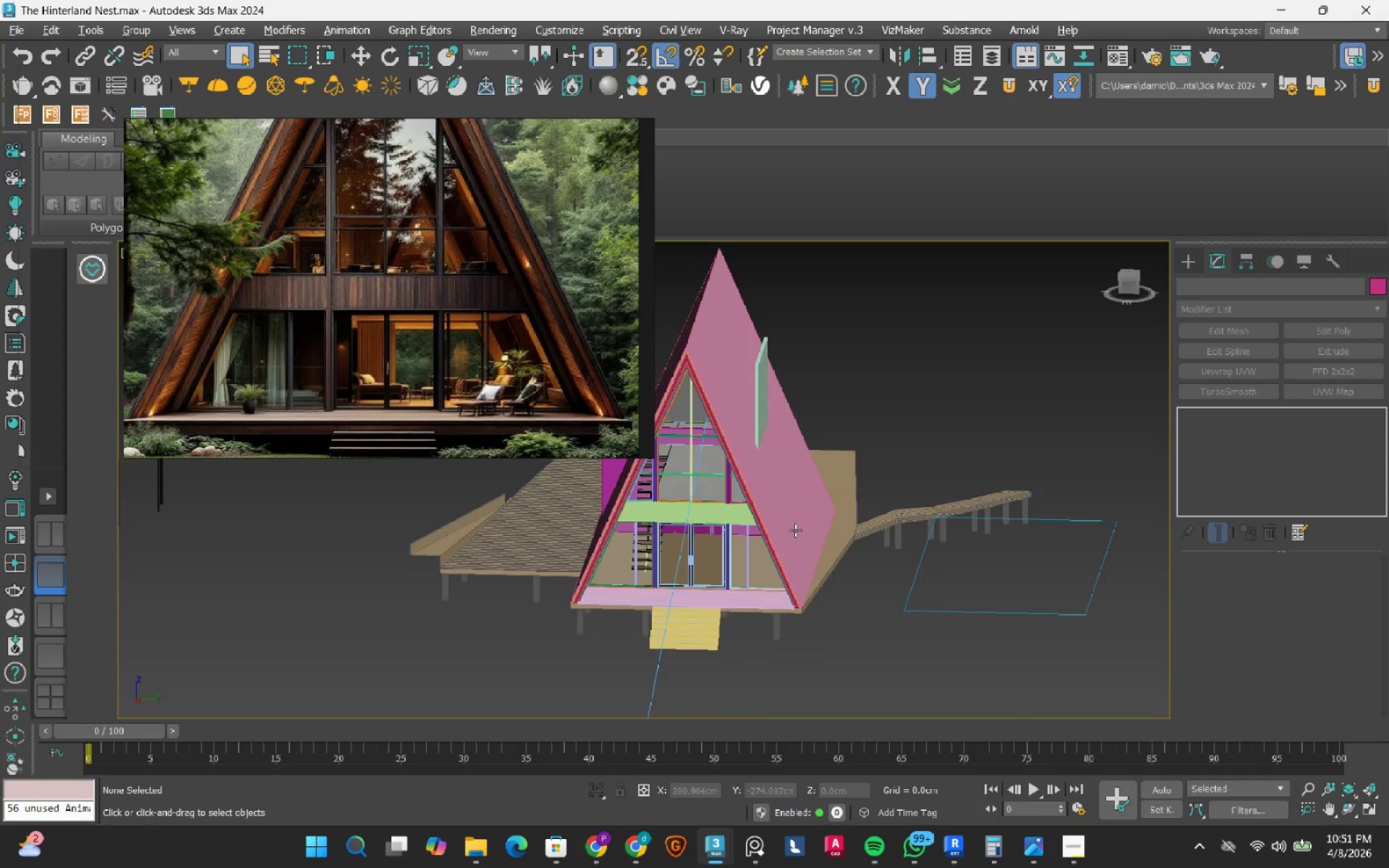 
hold_key(key=AltRight, duration=0.86)
 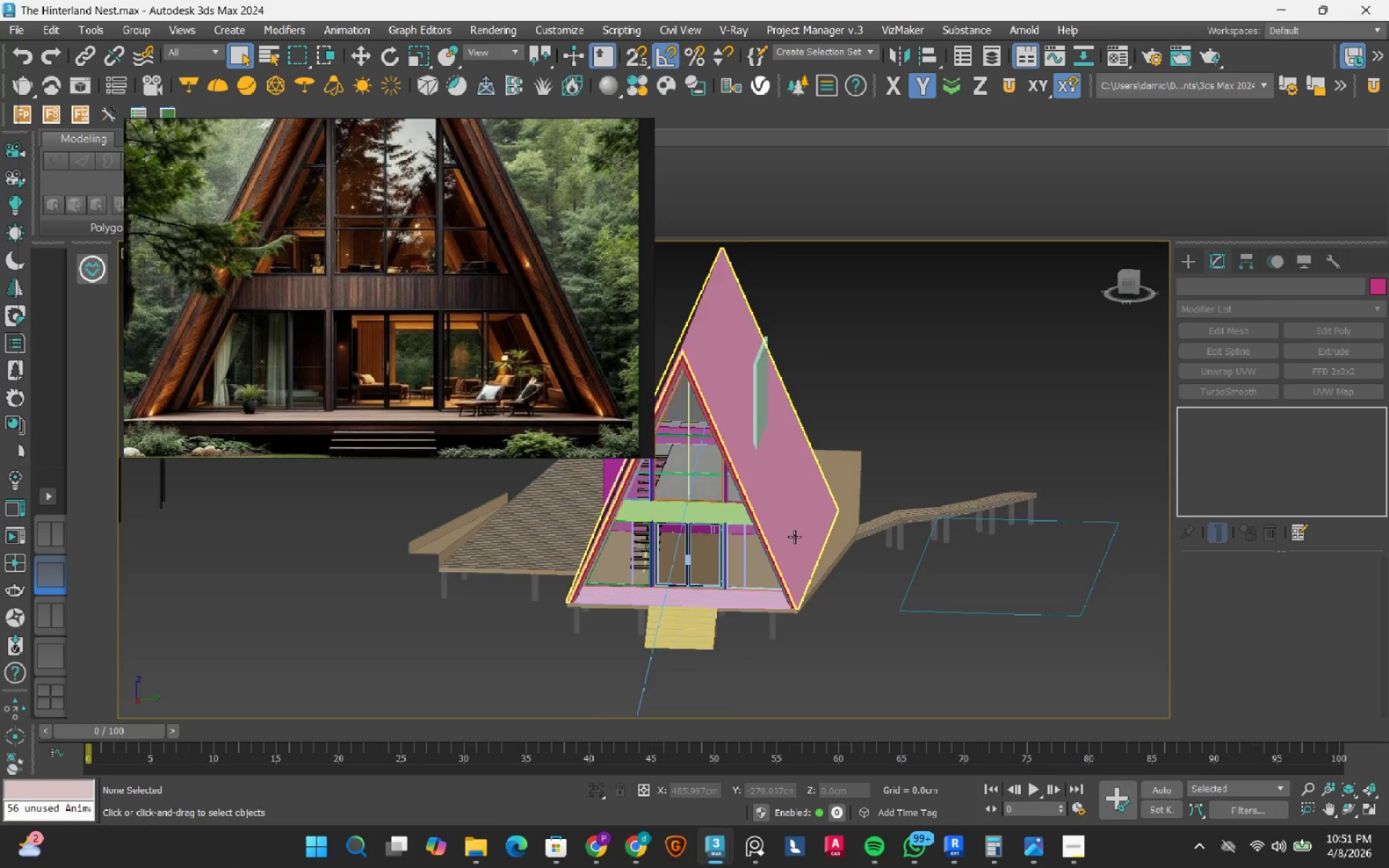 
scroll: coordinate [794, 537], scroll_direction: up, amount: 1.0
 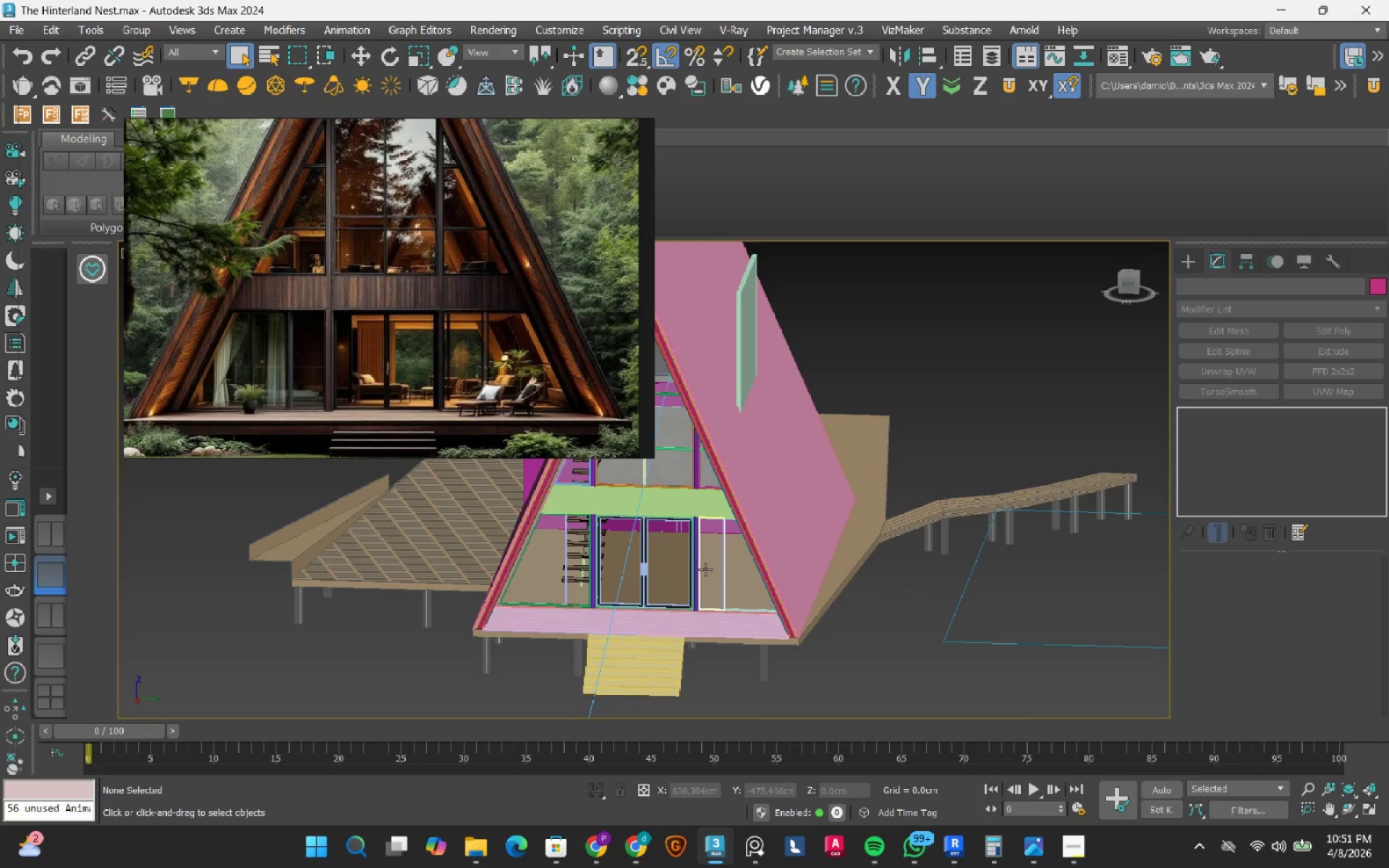 
hold_key(key=AltRight, duration=1.5)
 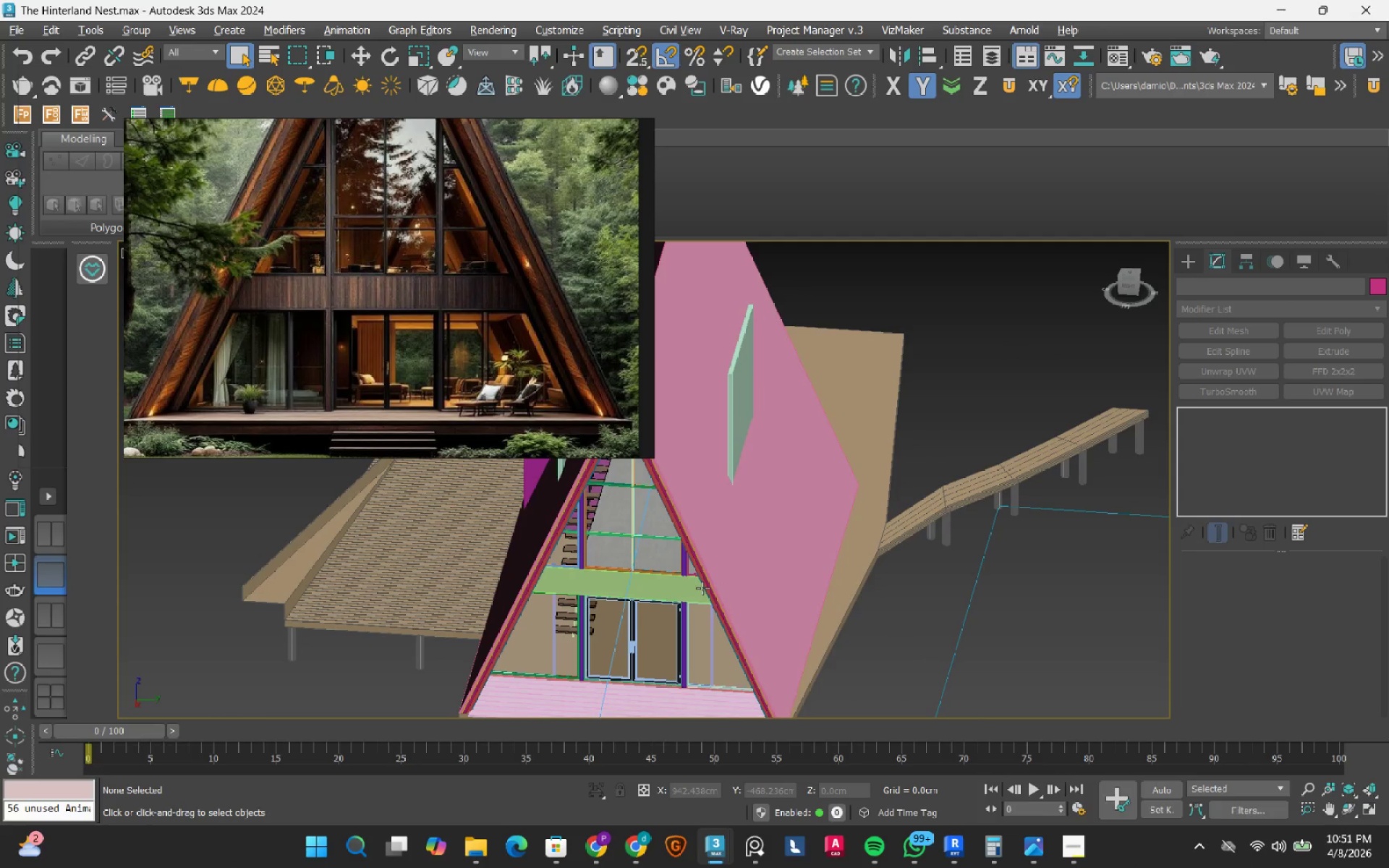 
hold_key(key=AltRight, duration=1.5)
 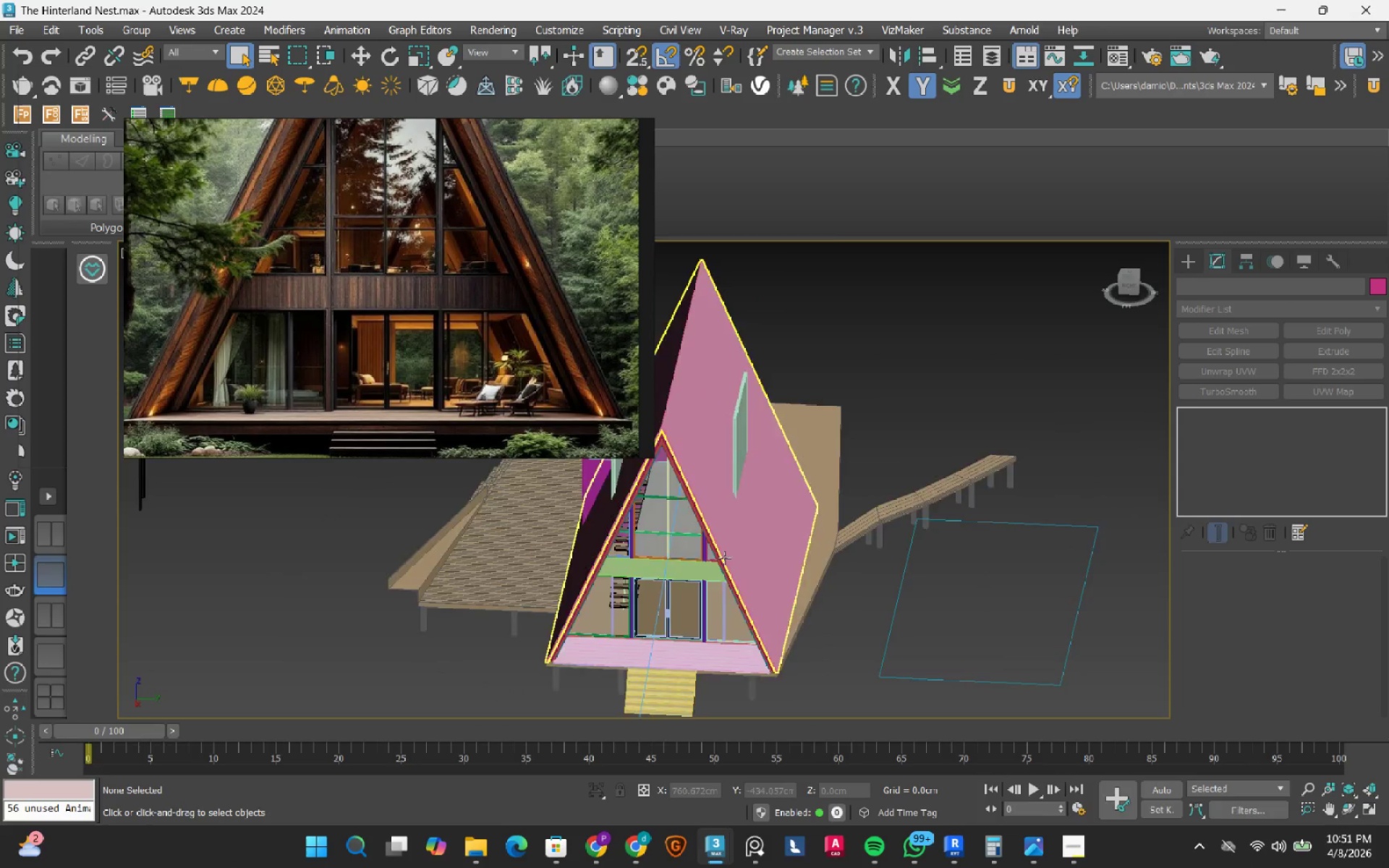 
hold_key(key=AltRight, duration=0.39)
 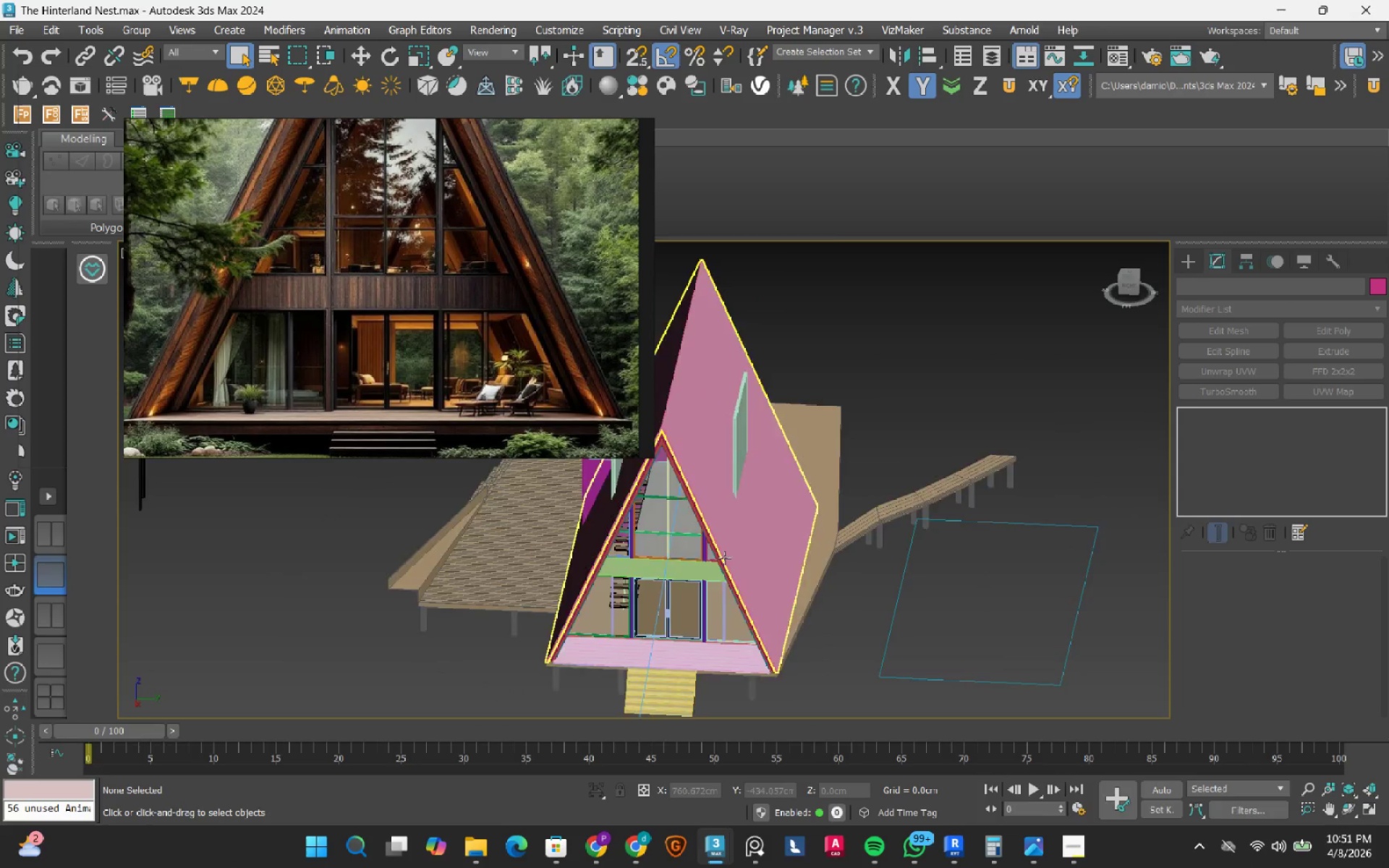 
scroll: coordinate [724, 558], scroll_direction: down, amount: 3.0
 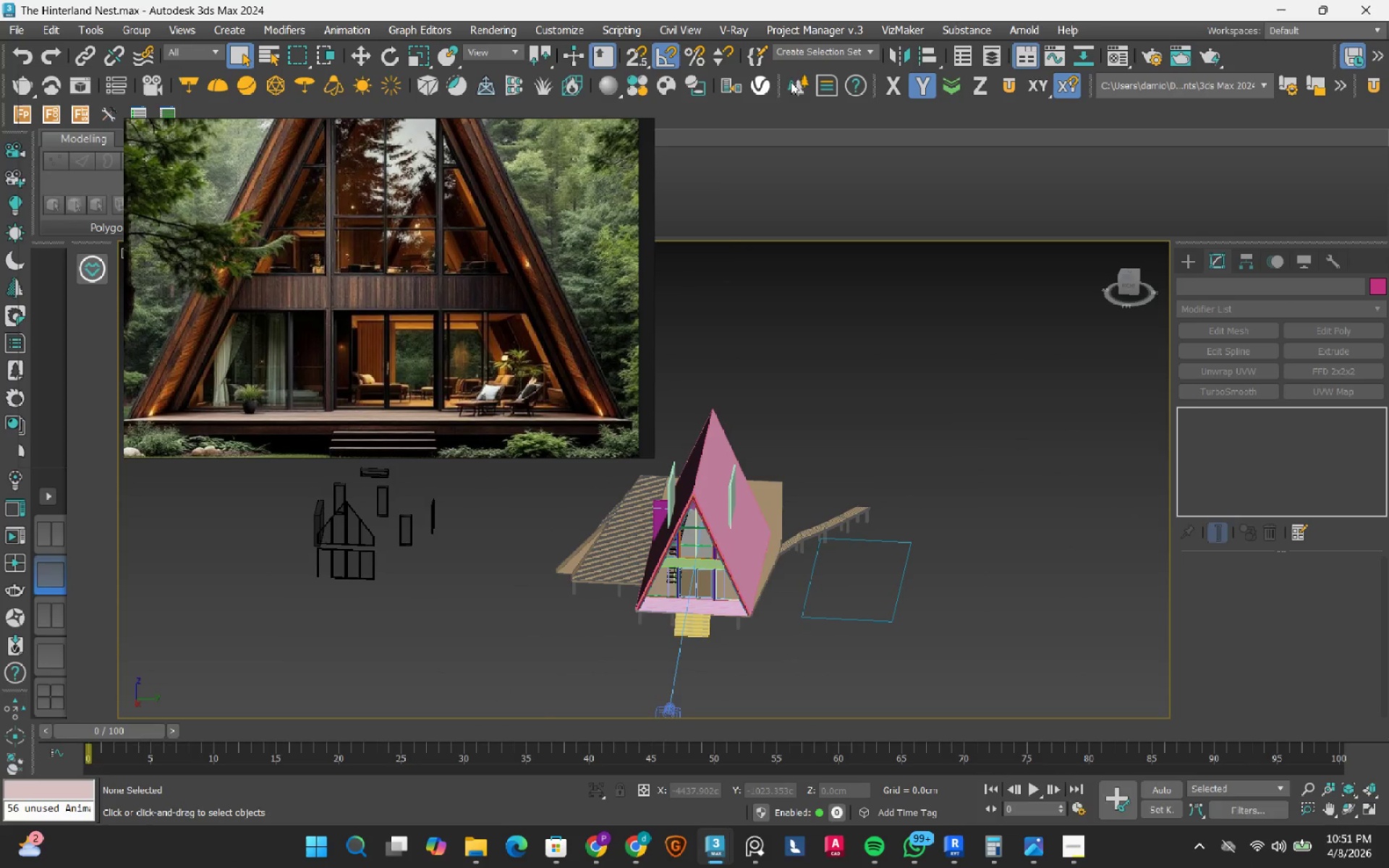 
left_click([815, 25])
 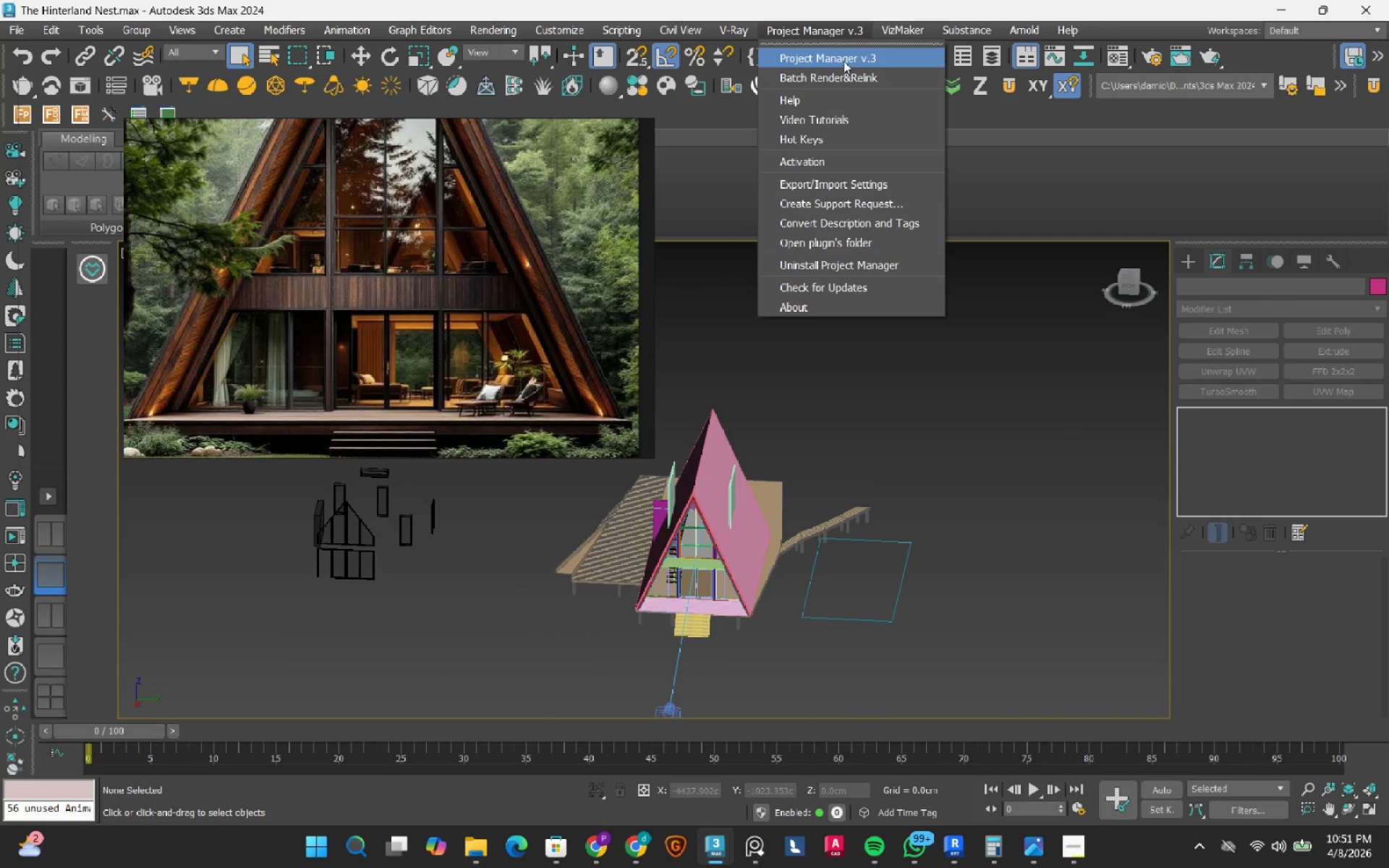 
left_click([844, 60])
 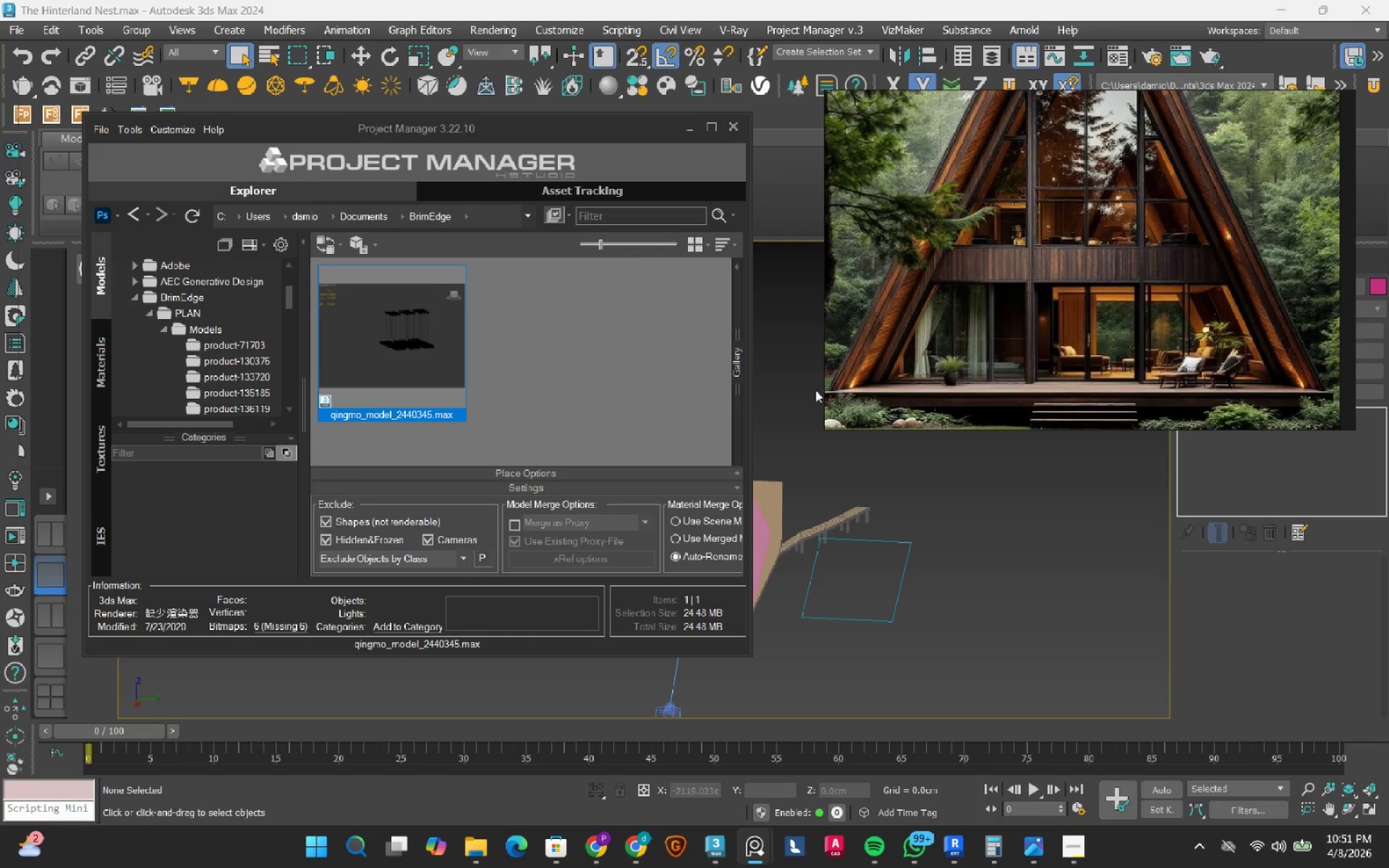 
wait(5.83)
 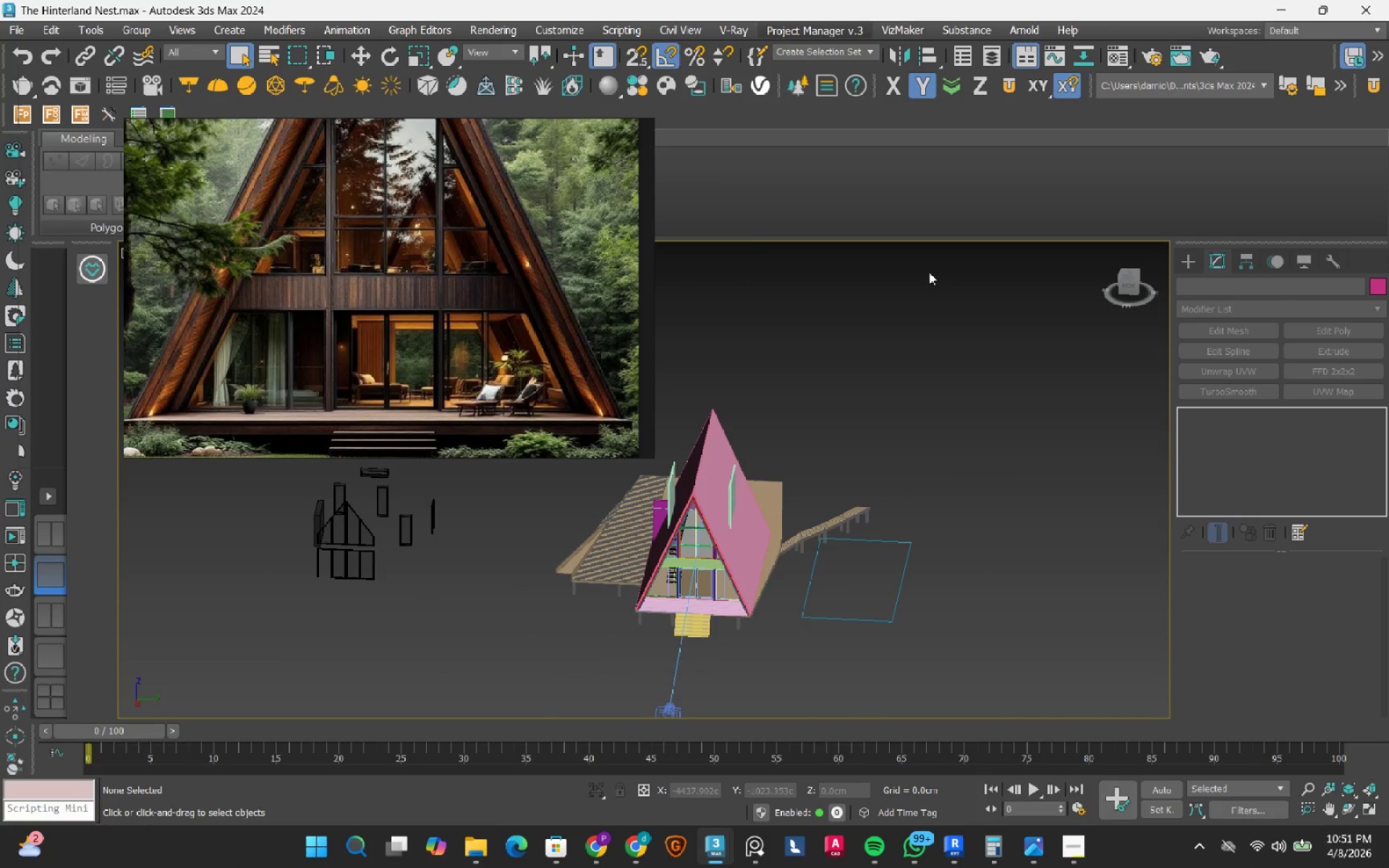 
left_click([131, 296])
 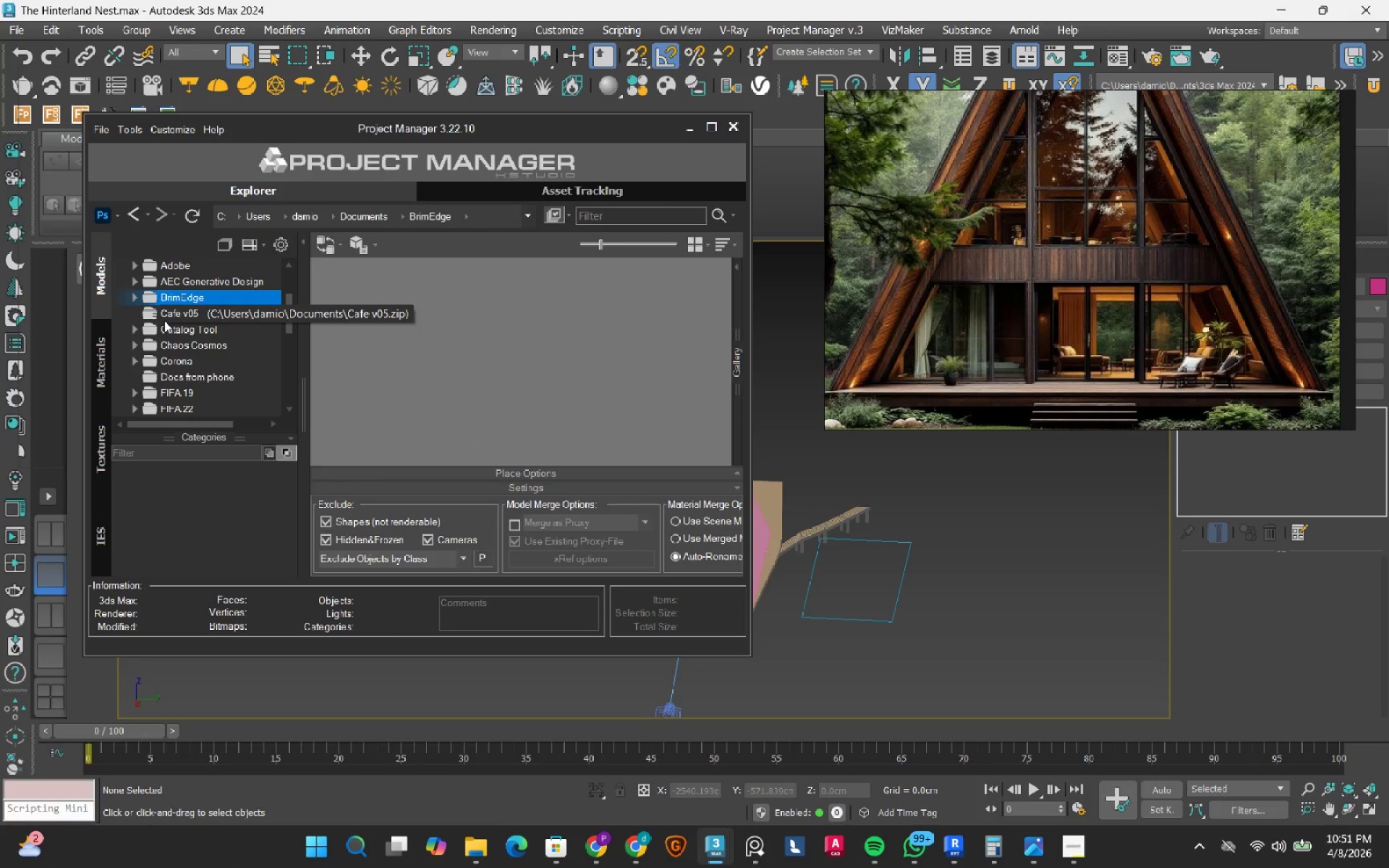 
scroll: coordinate [164, 321], scroll_direction: up, amount: 5.0
 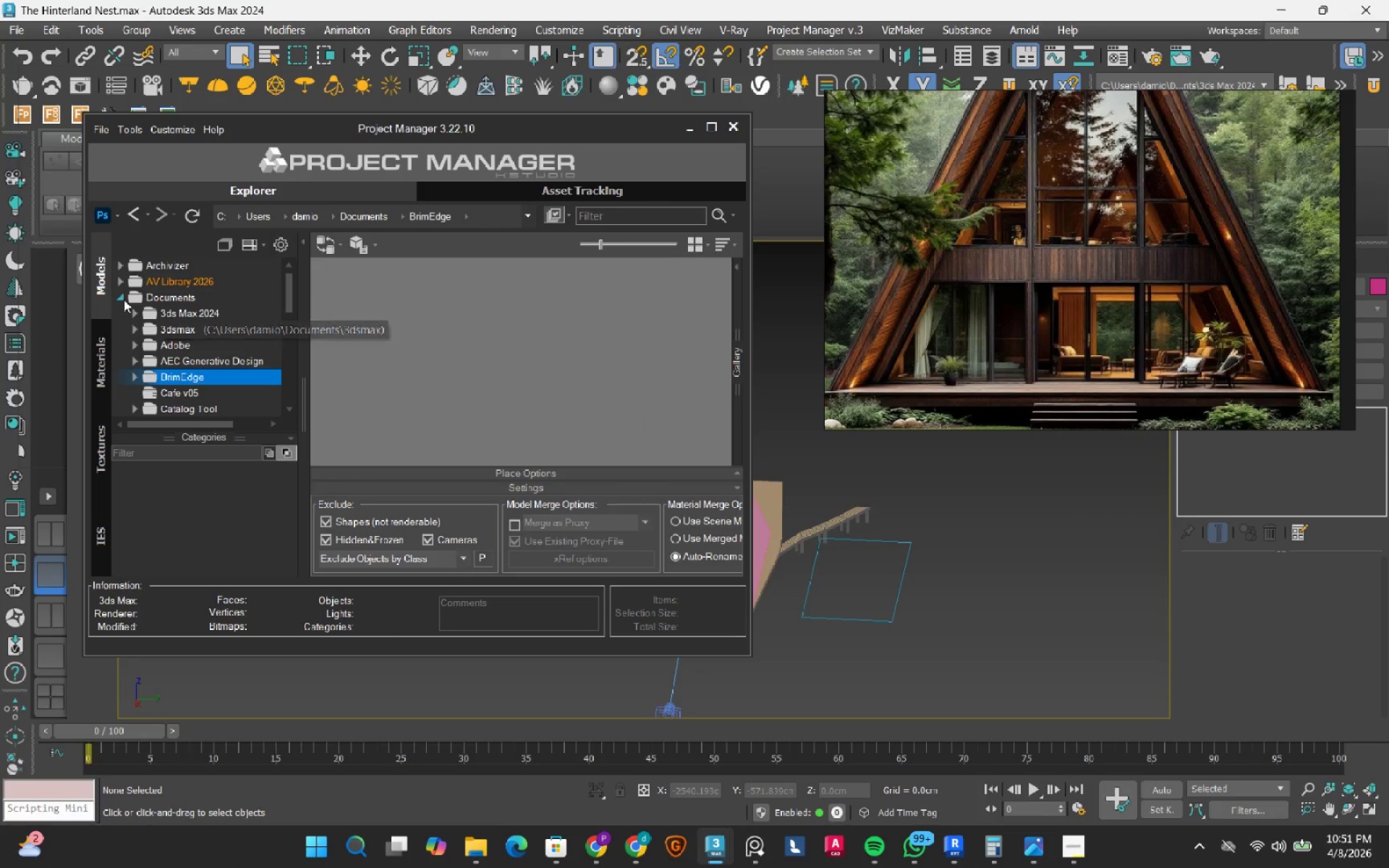 
left_click([124, 299])
 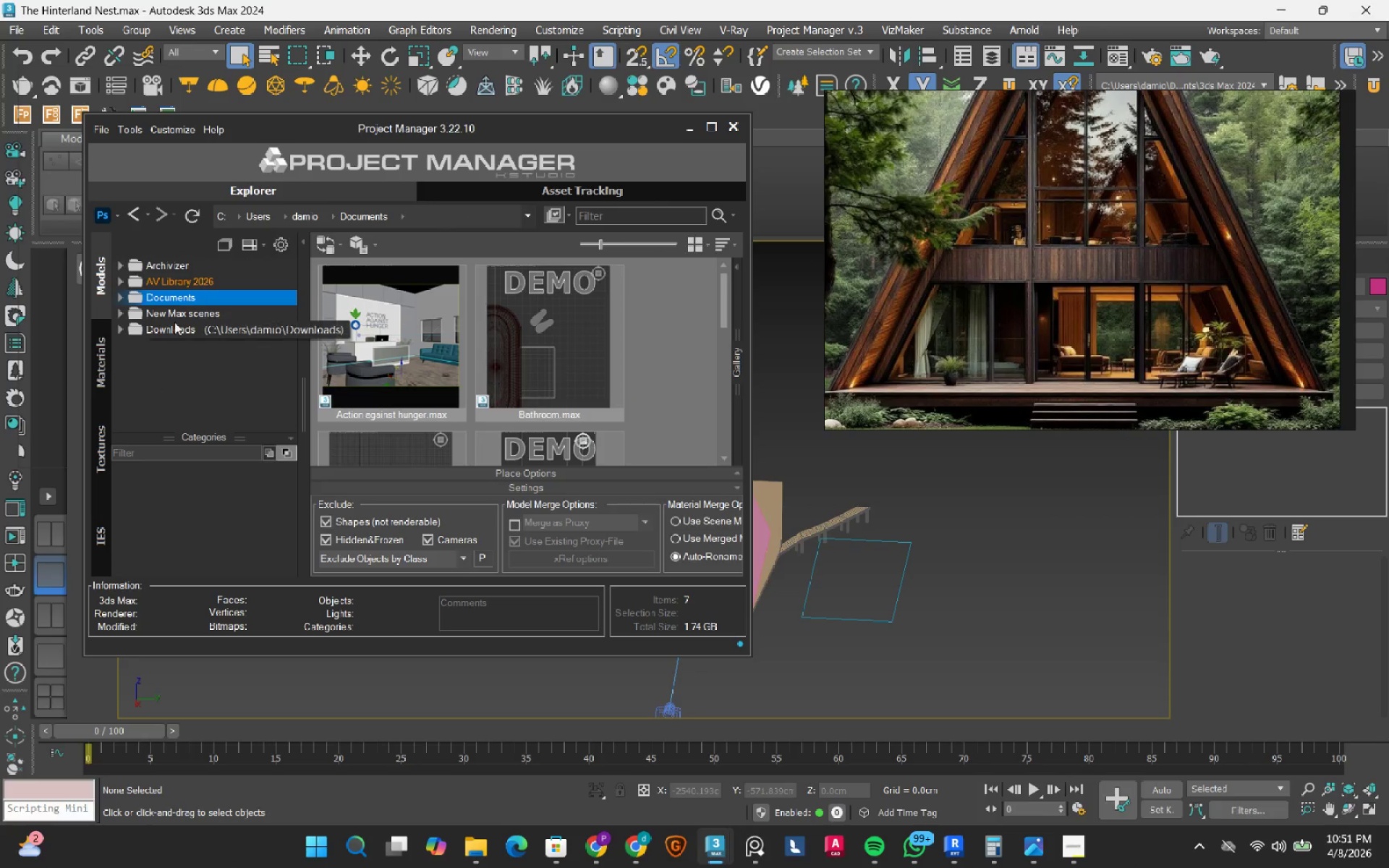 
left_click([177, 313])
 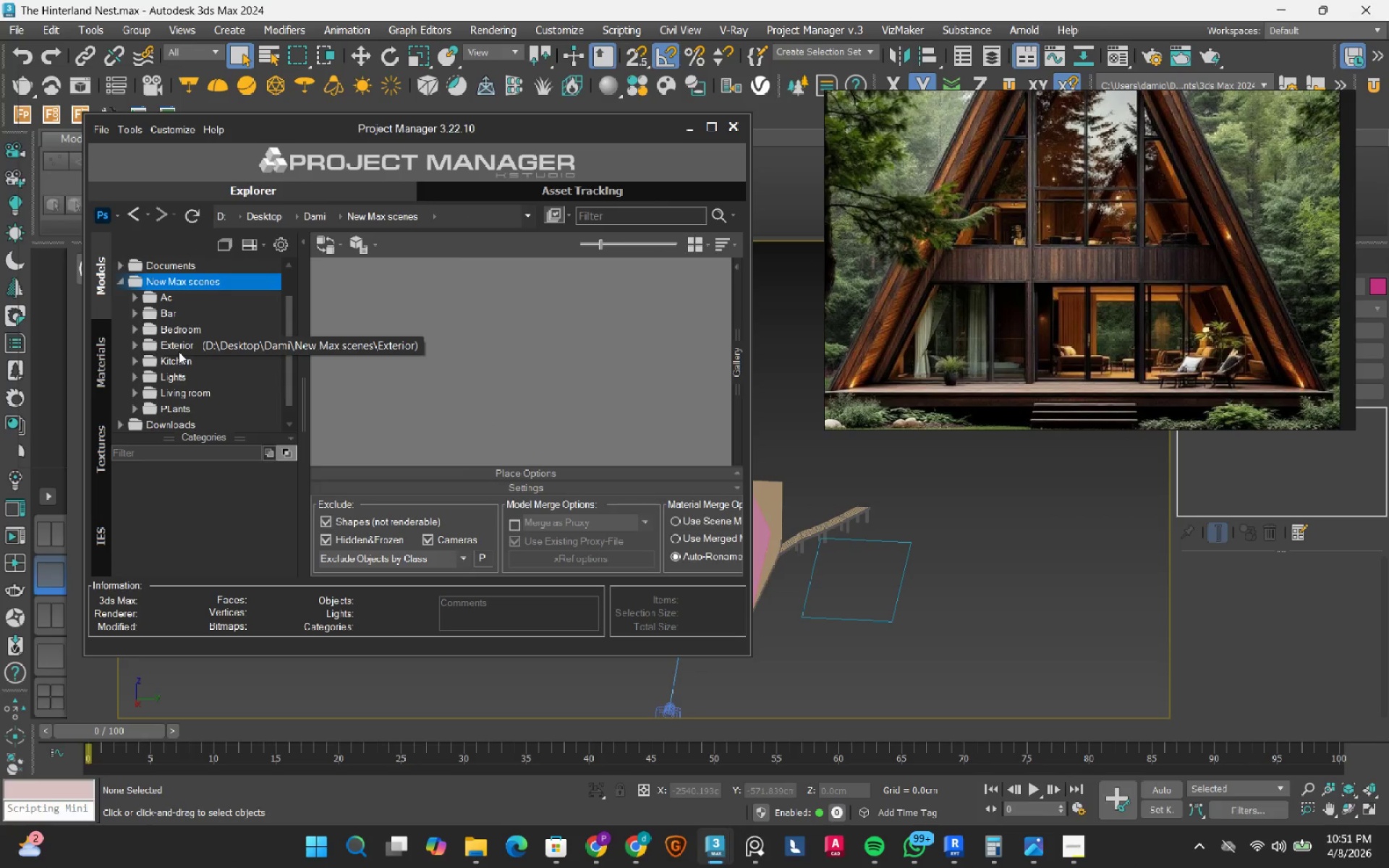 
left_click([174, 391])
 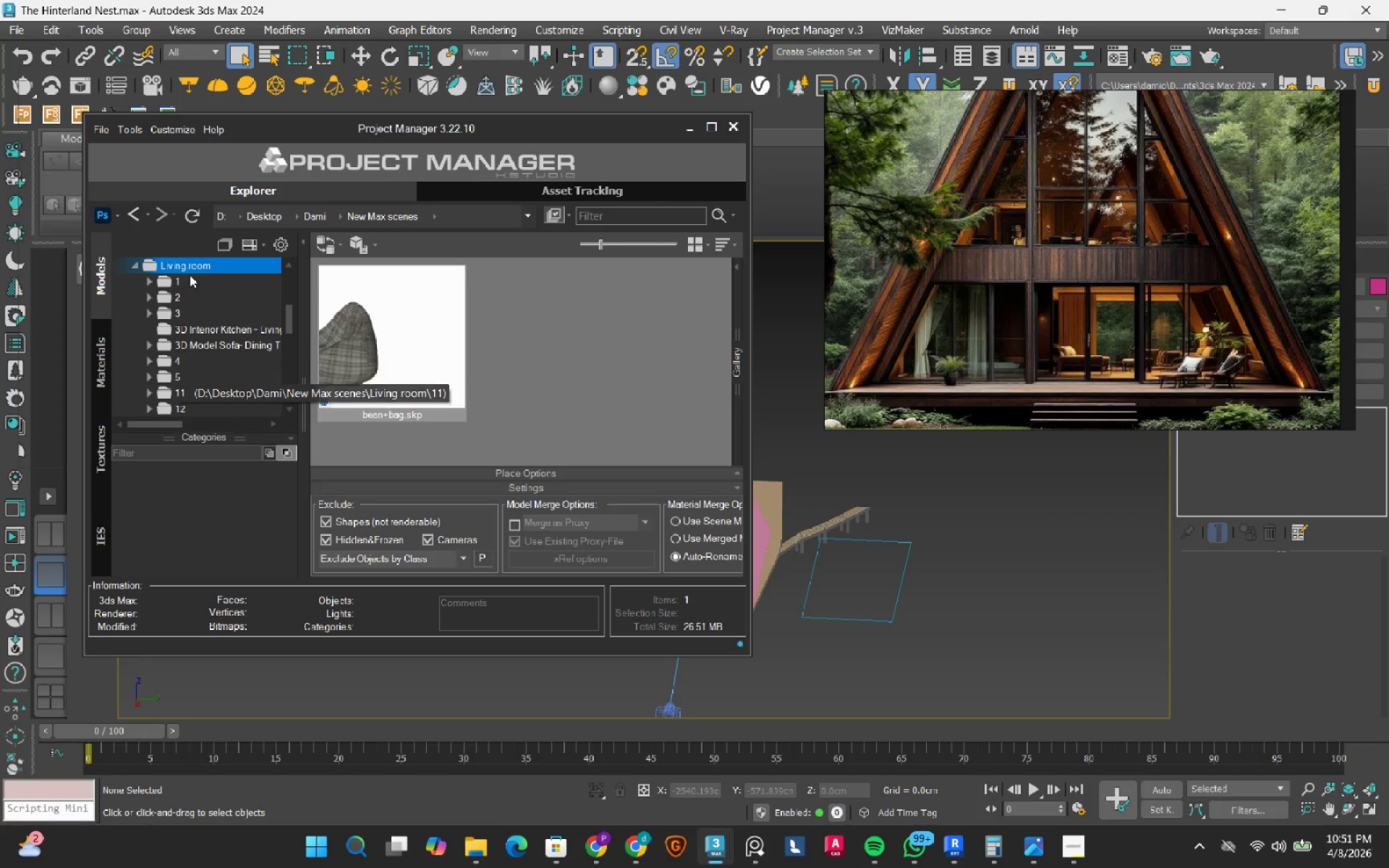 
left_click([170, 284])
 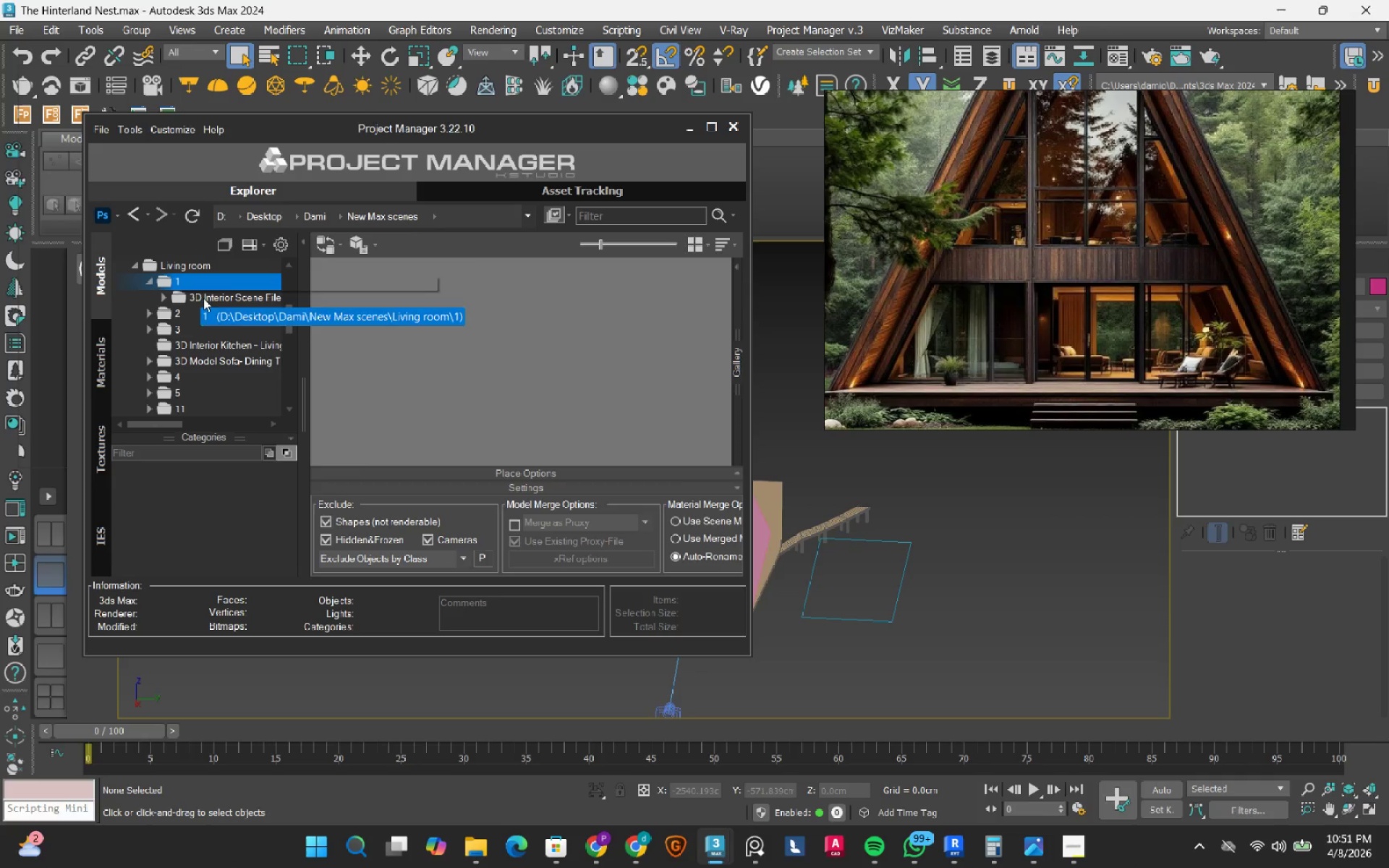 
left_click([208, 305])
 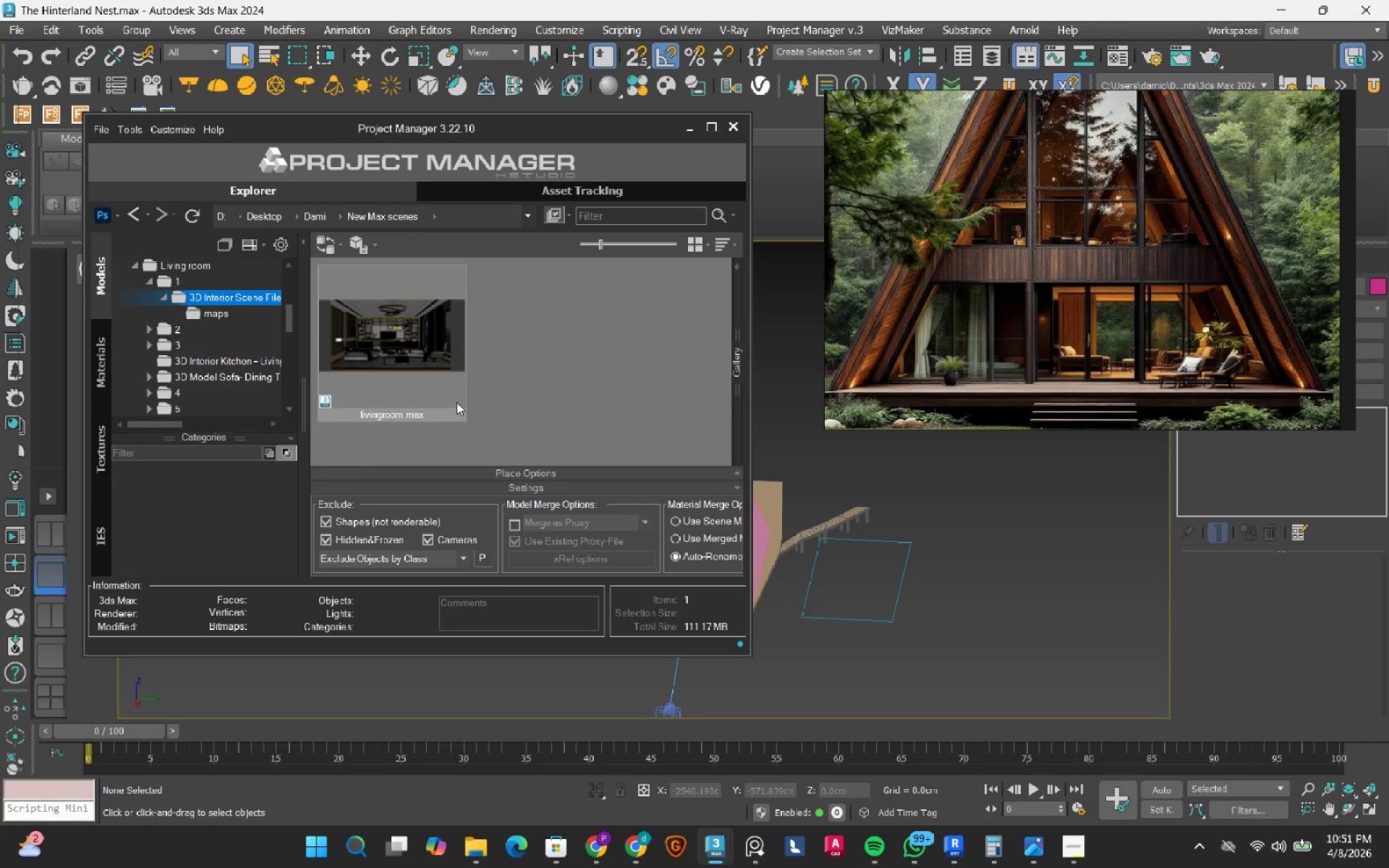 
wait(9.31)
 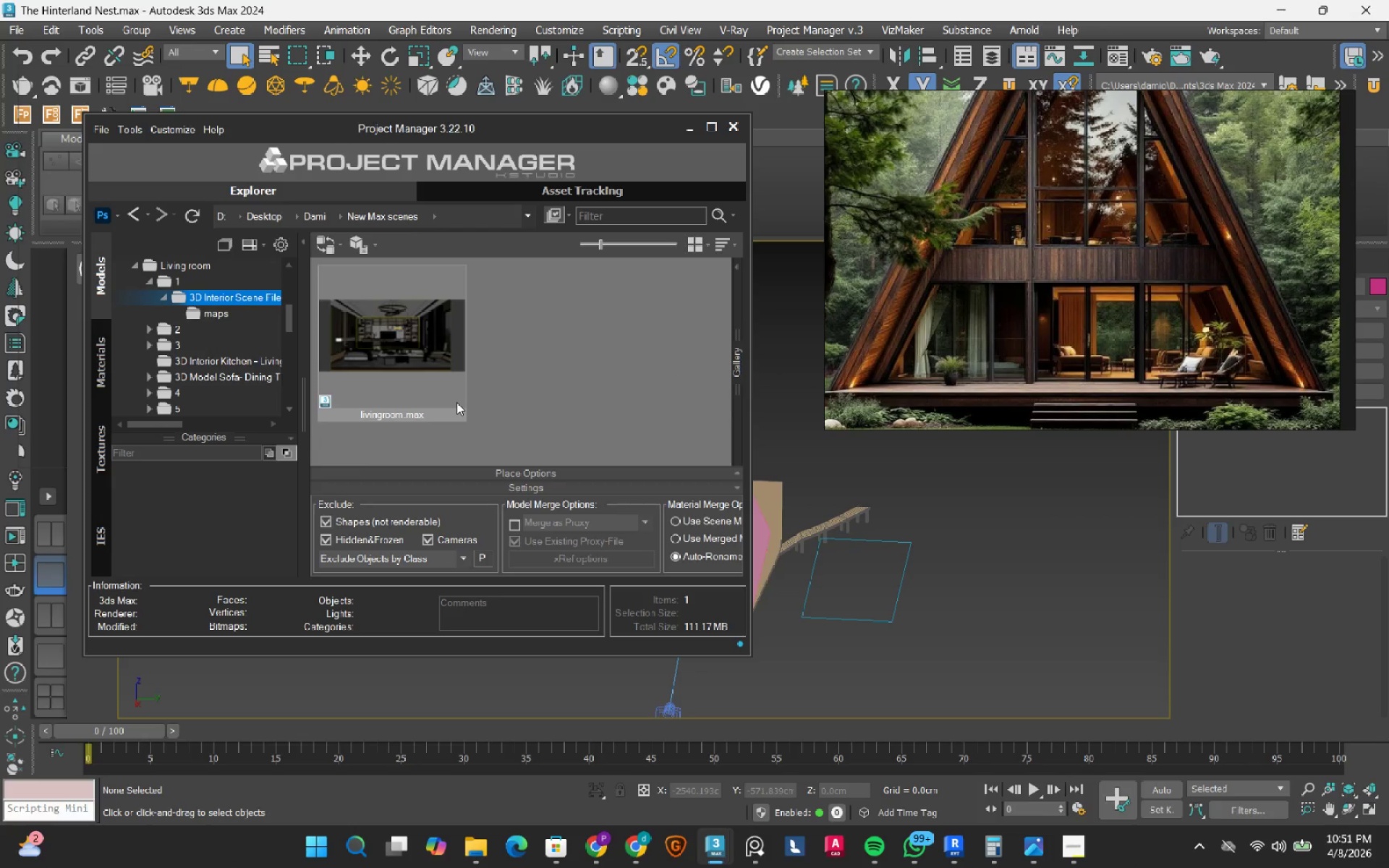 
left_click([538, 317])
 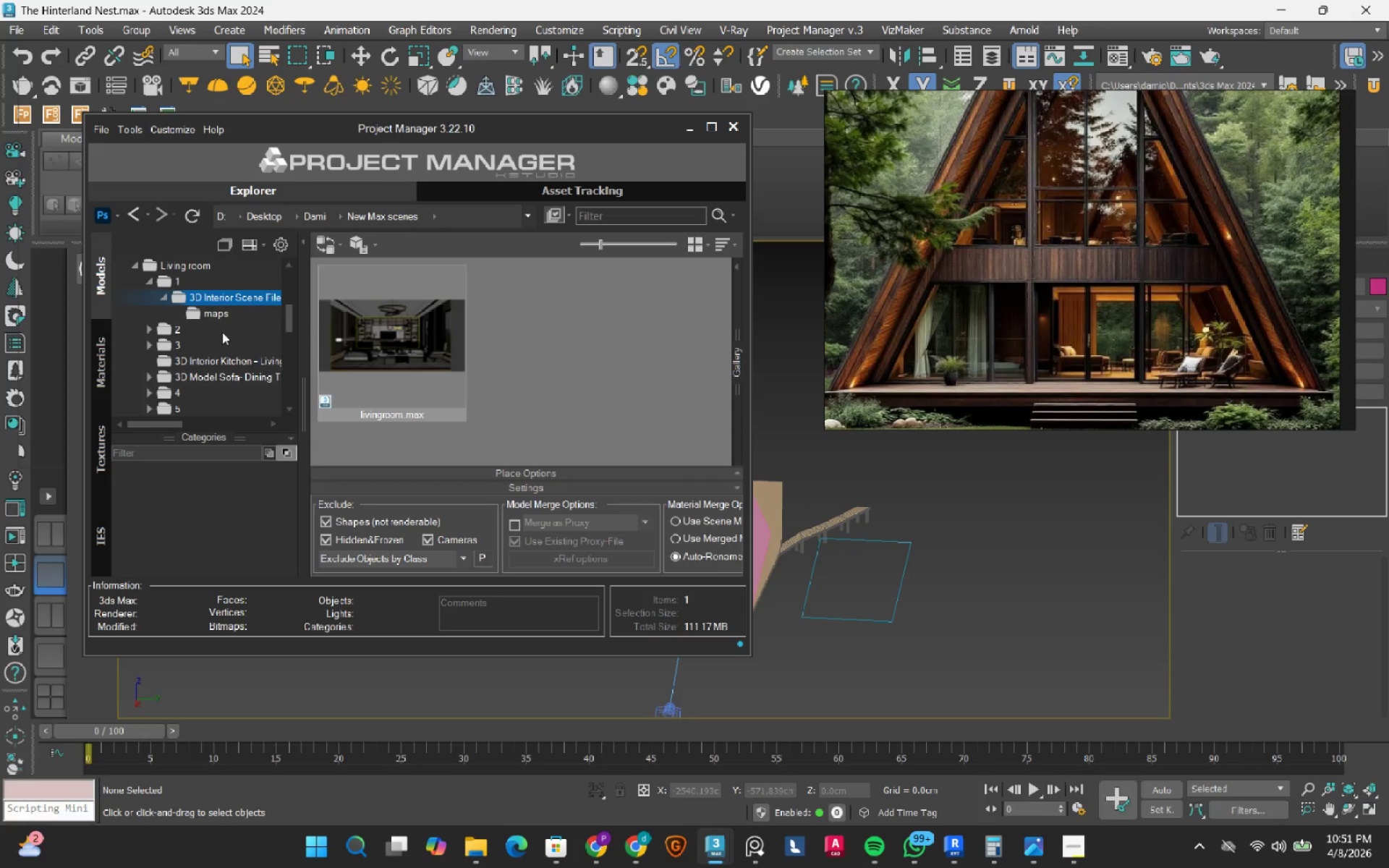 
left_click([169, 332])
 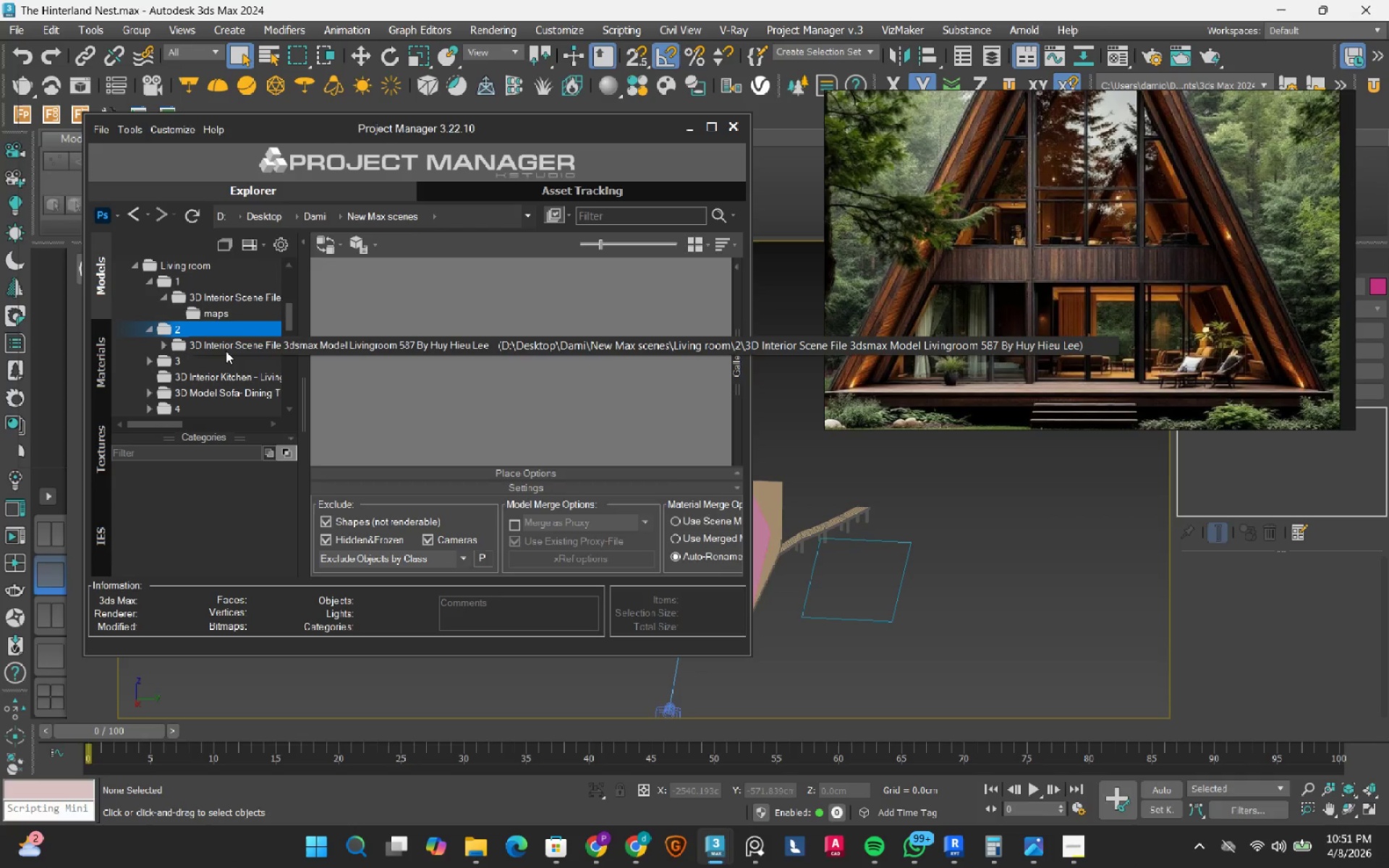 
left_click([226, 352])
 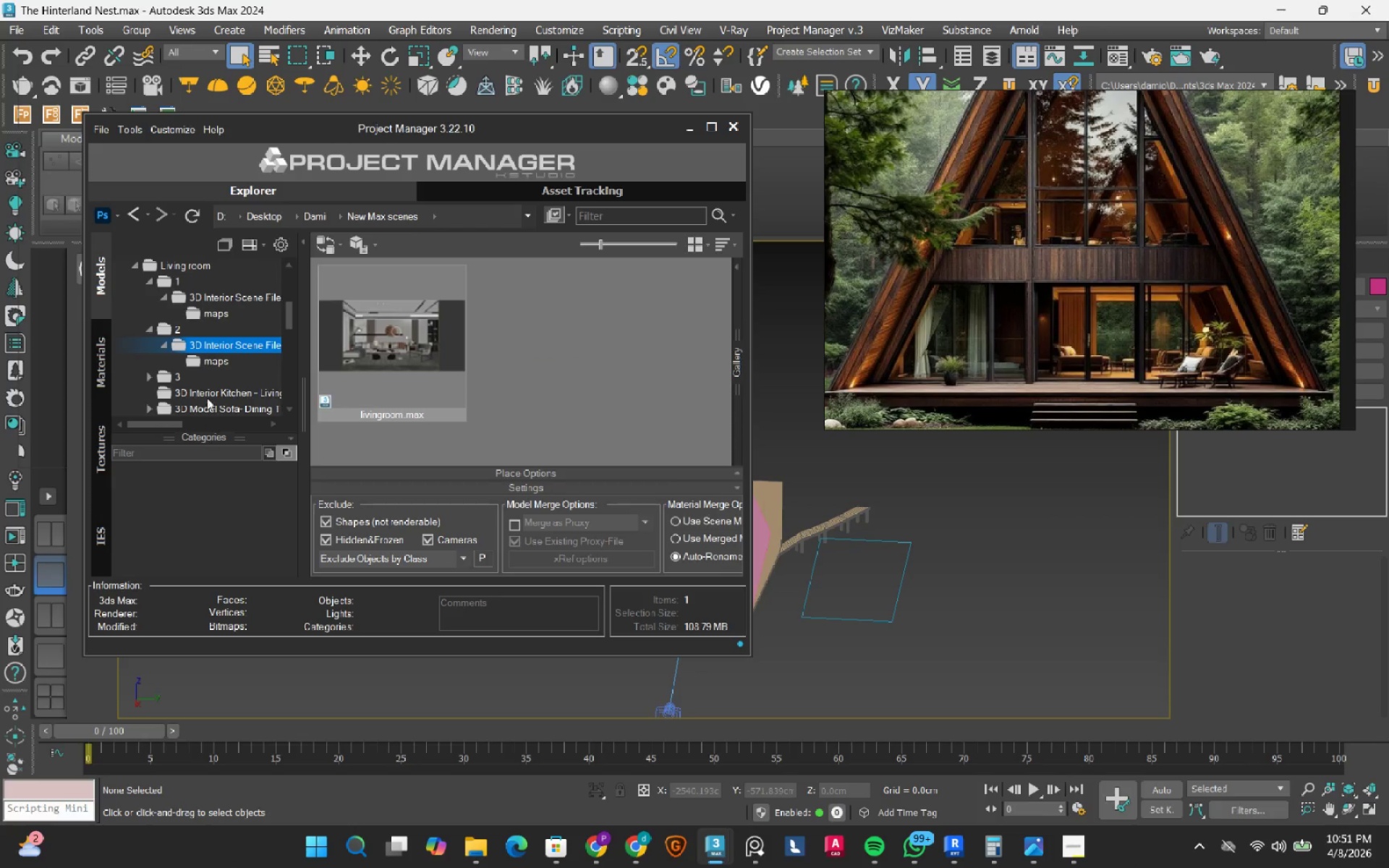 
wait(5.33)
 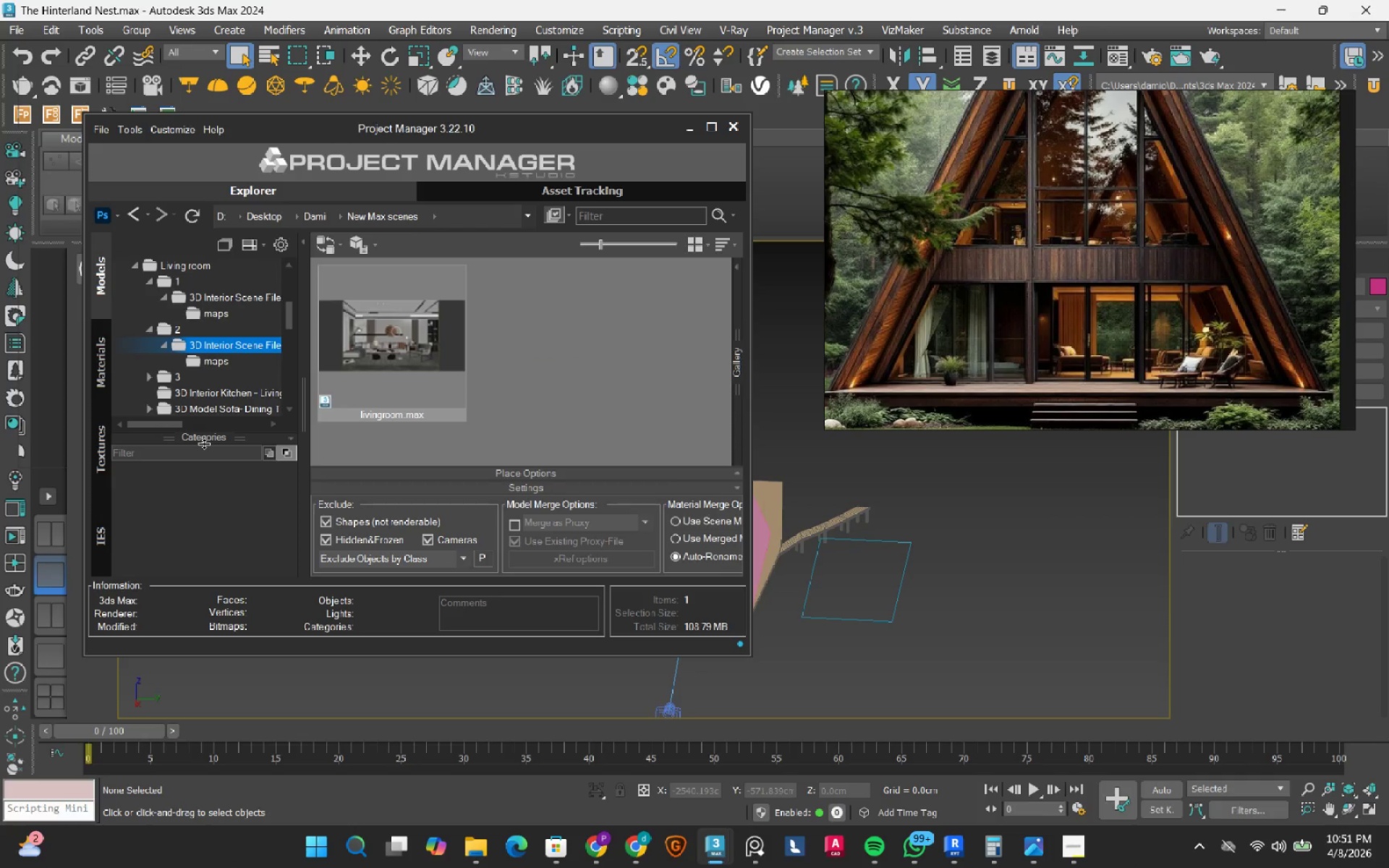 
left_click([169, 373])
 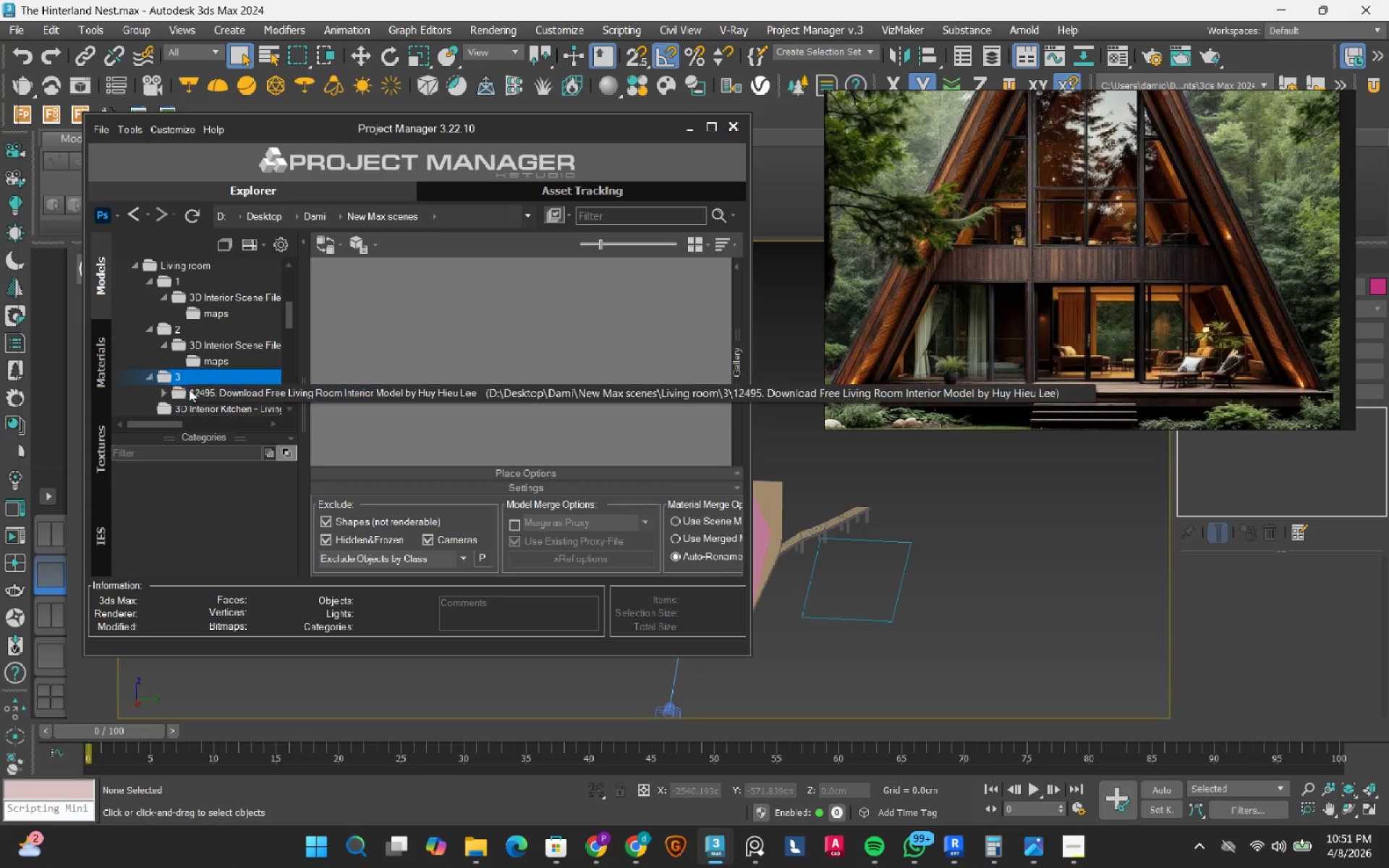 
left_click([193, 390])
 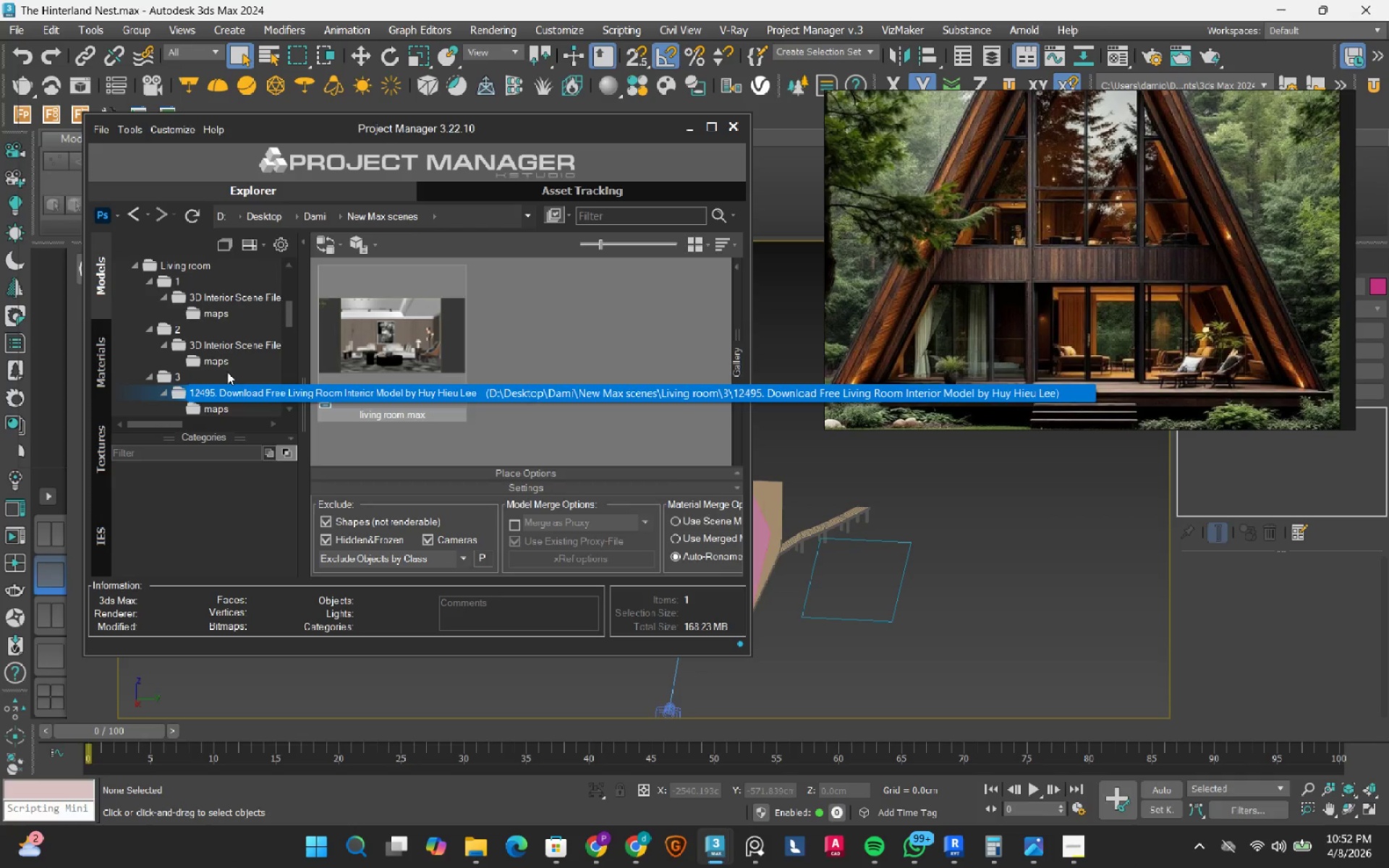 
scroll: coordinate [229, 314], scroll_direction: down, amount: 2.0
 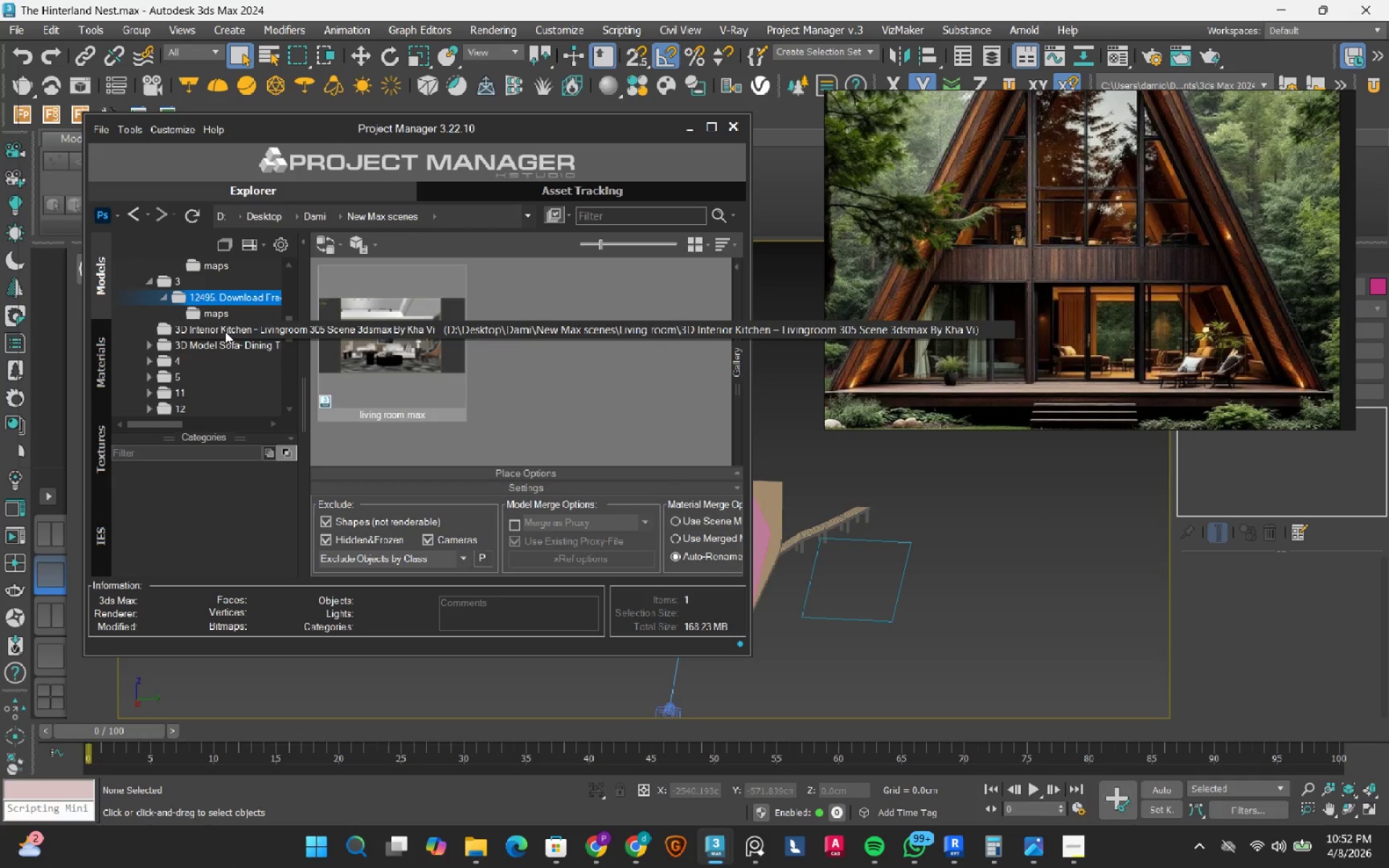 
left_click([225, 331])
 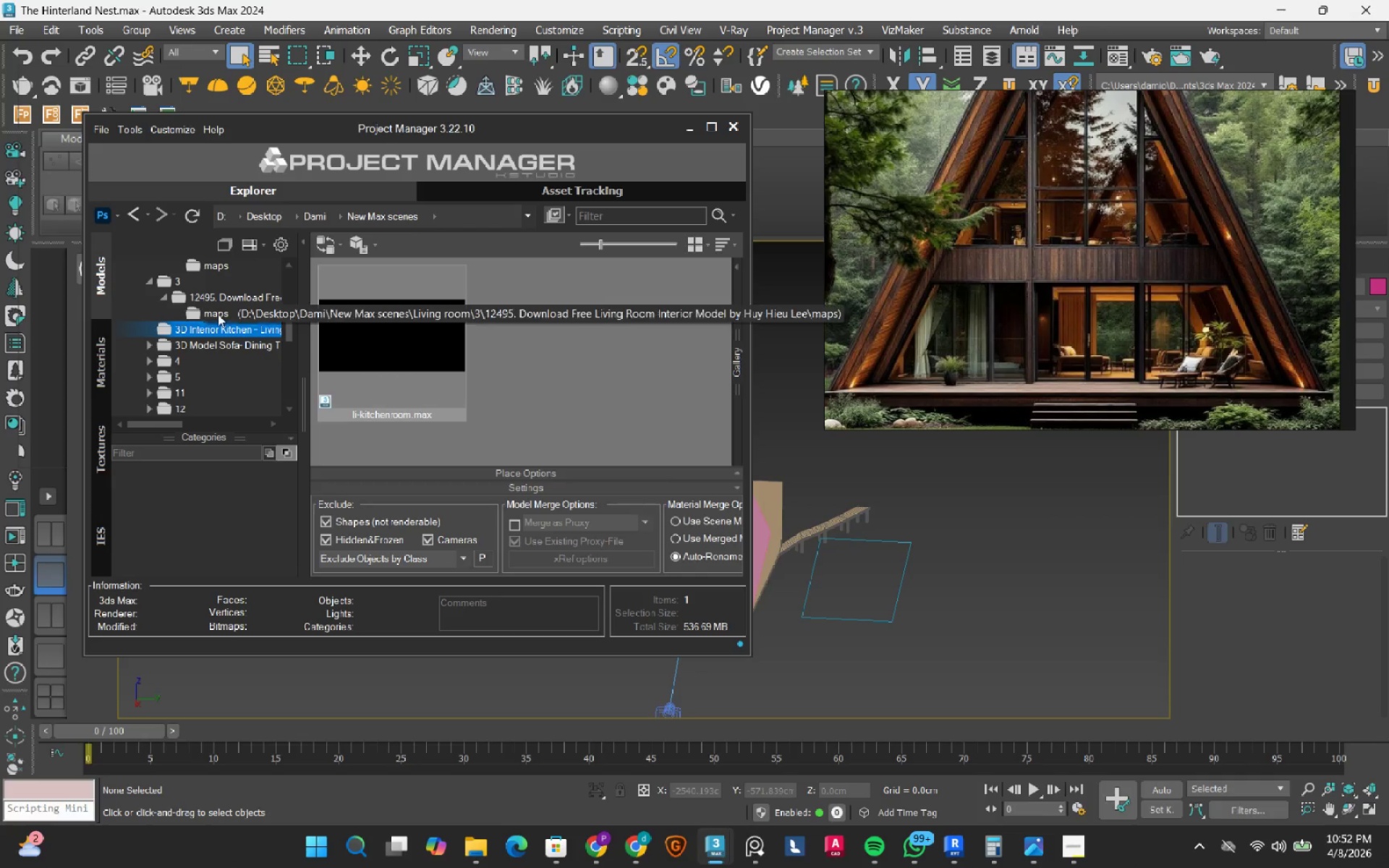 
left_click([207, 298])
 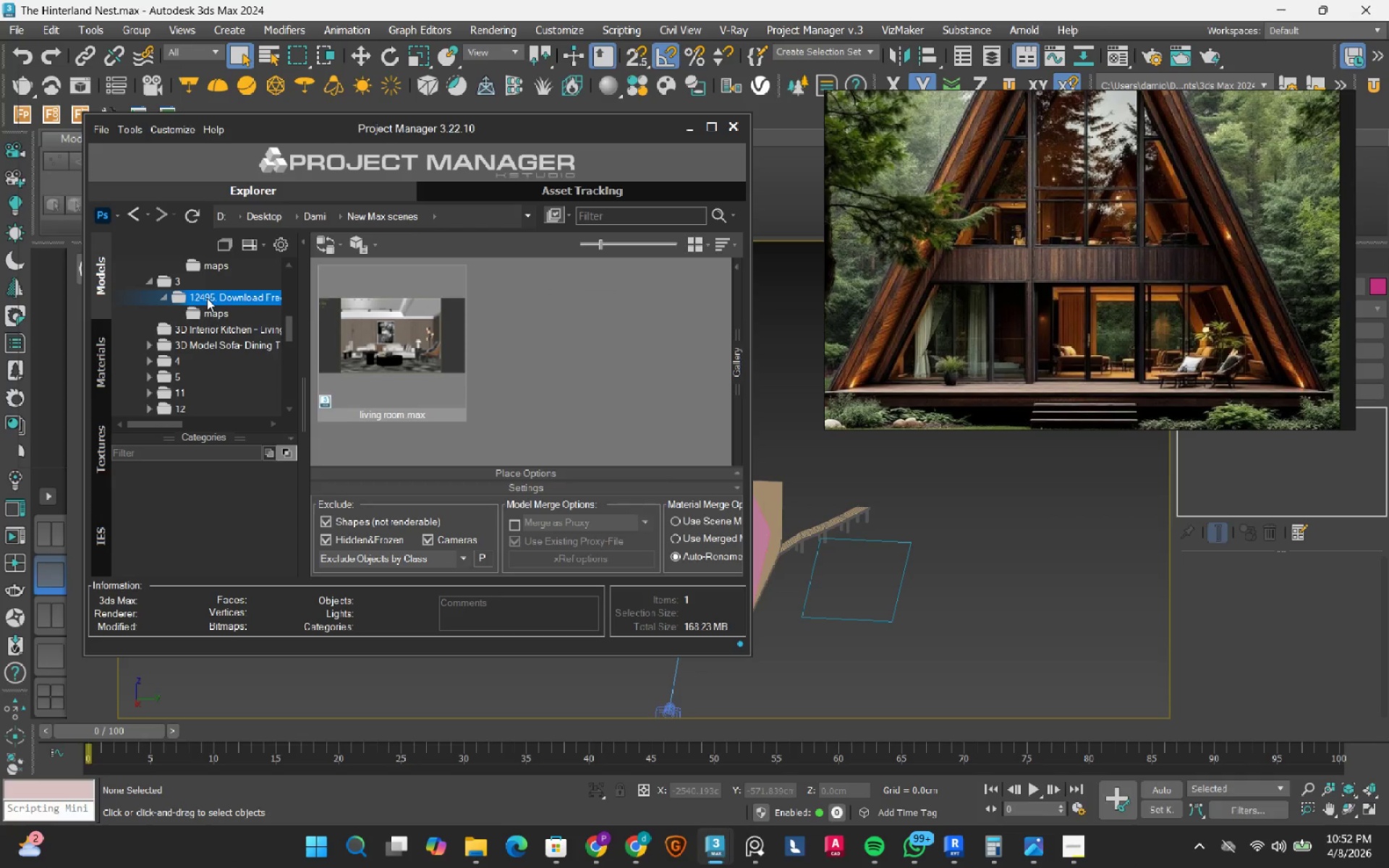 
wait(11.83)
 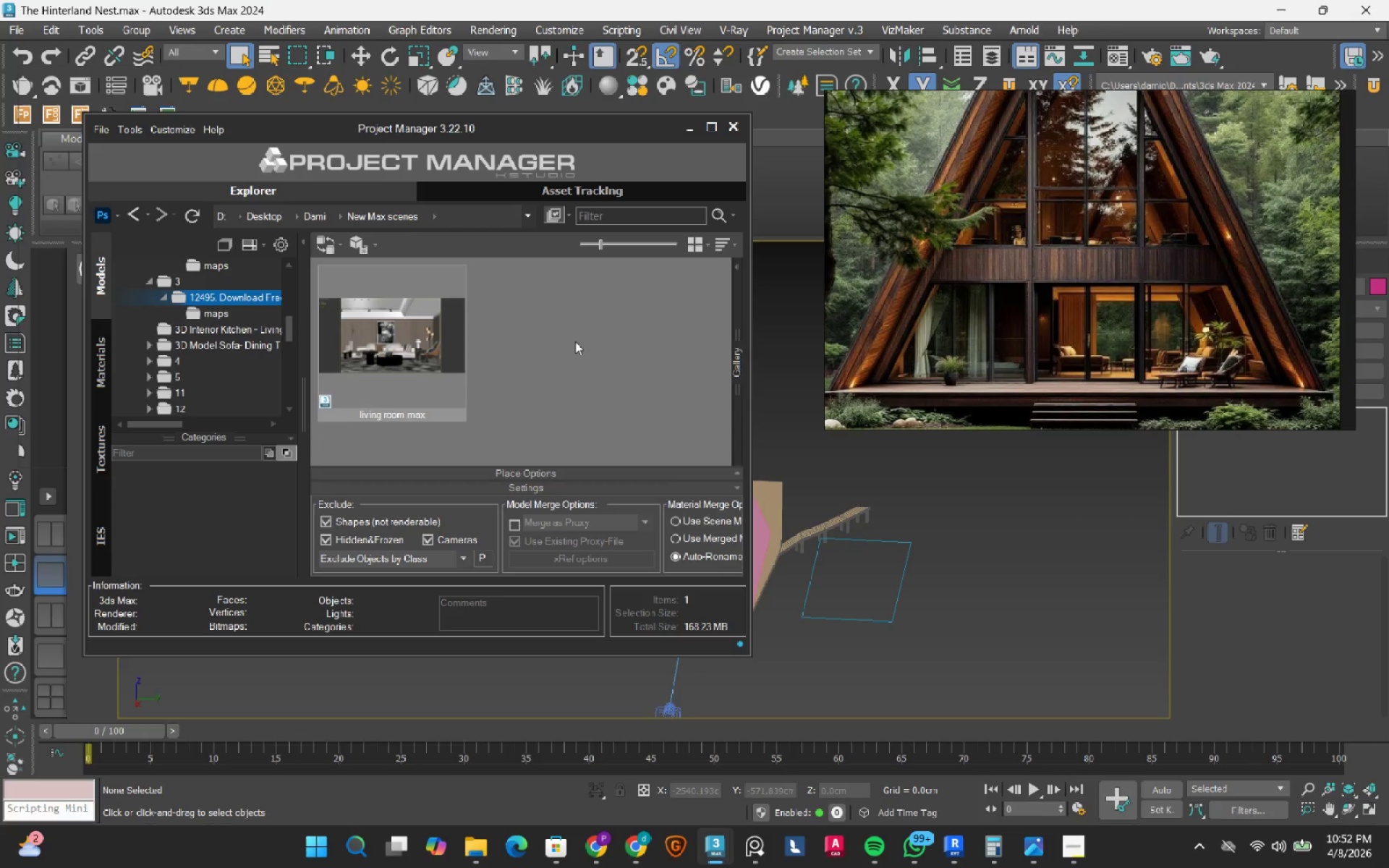 
left_click([575, 341])
 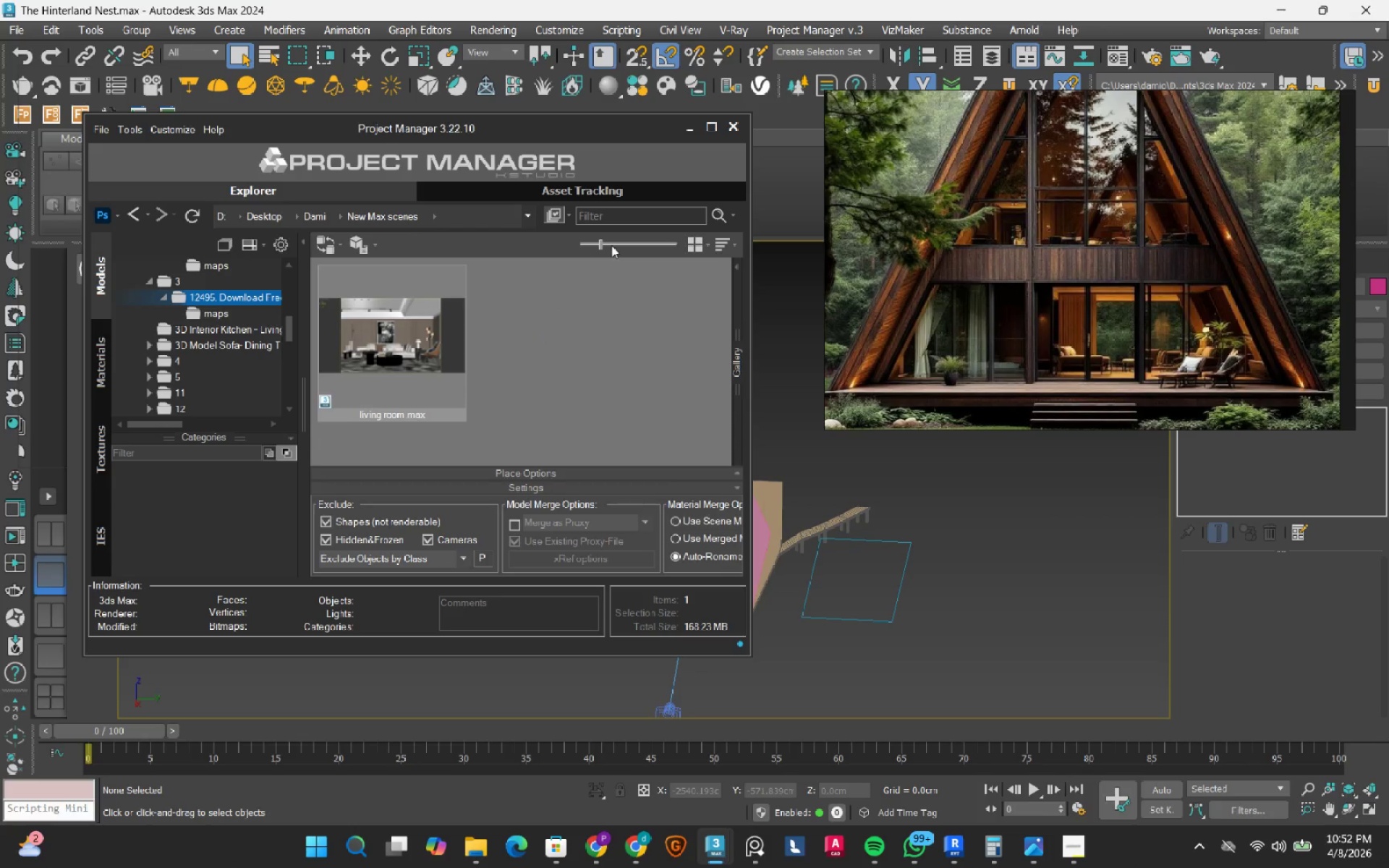 
scroll: coordinate [519, 367], scroll_direction: down, amount: 1.0
 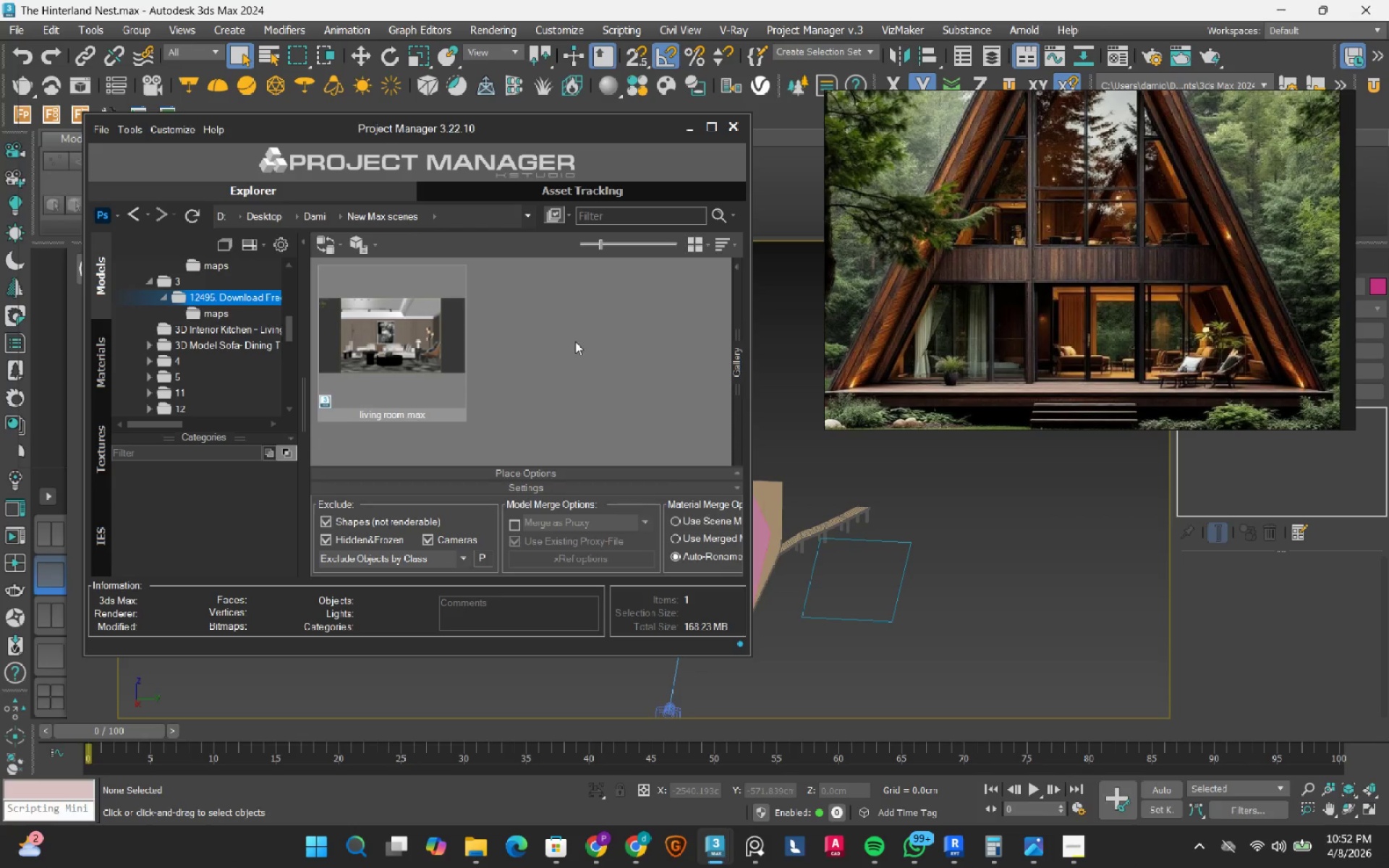 
left_click_drag(start_coordinate=[614, 244], to_coordinate=[619, 244])
 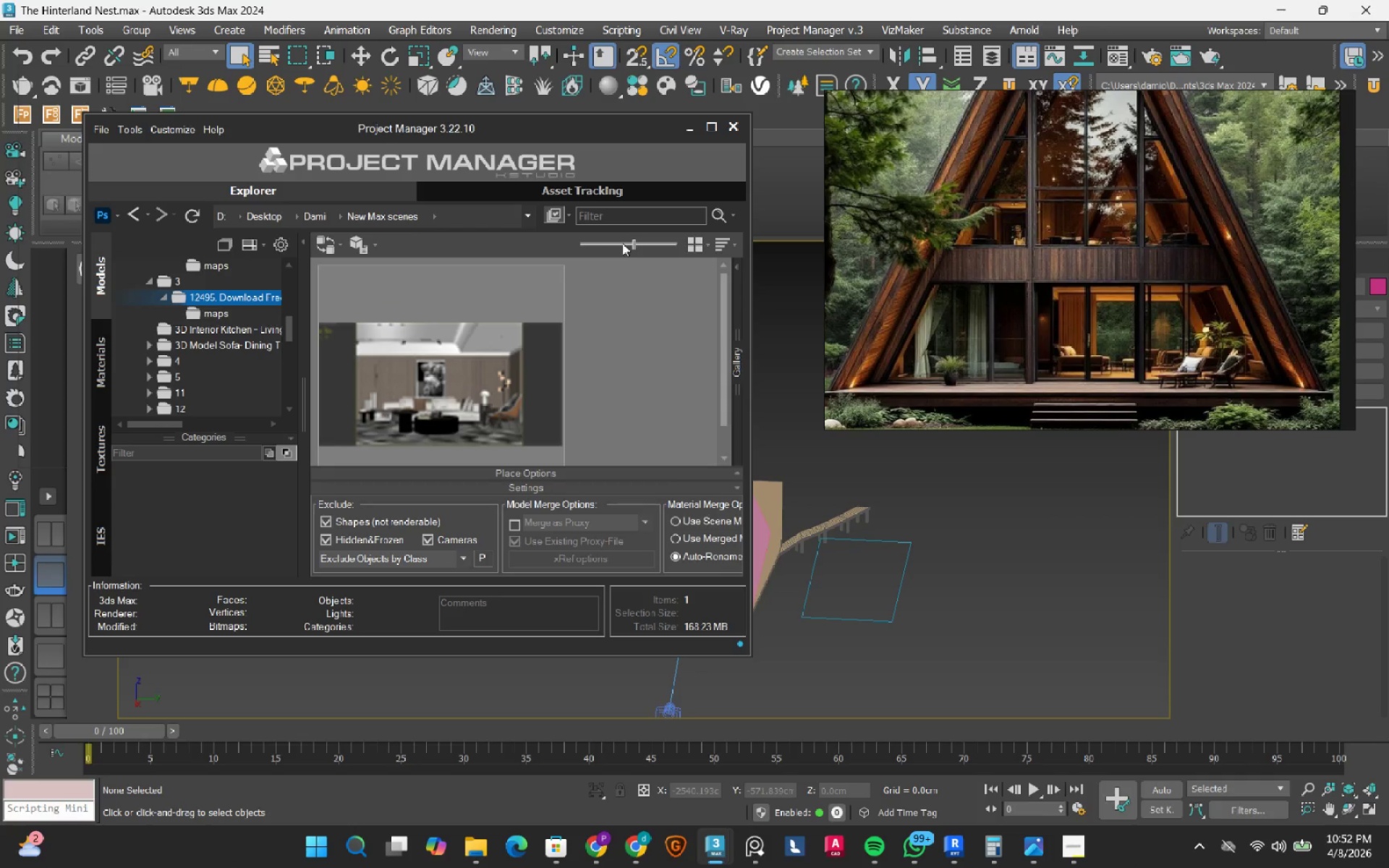 
left_click([624, 243])
 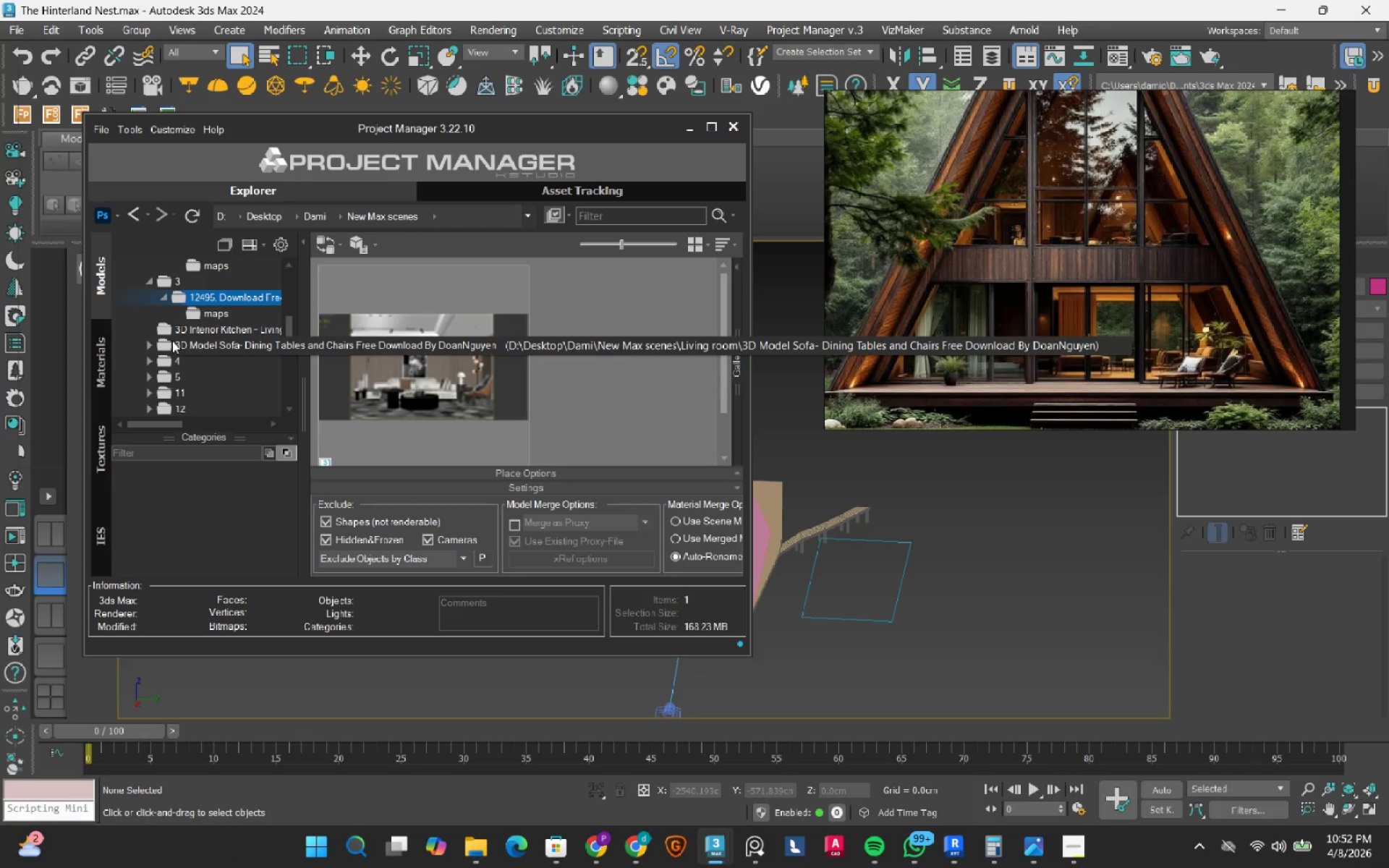 
left_click([173, 358])
 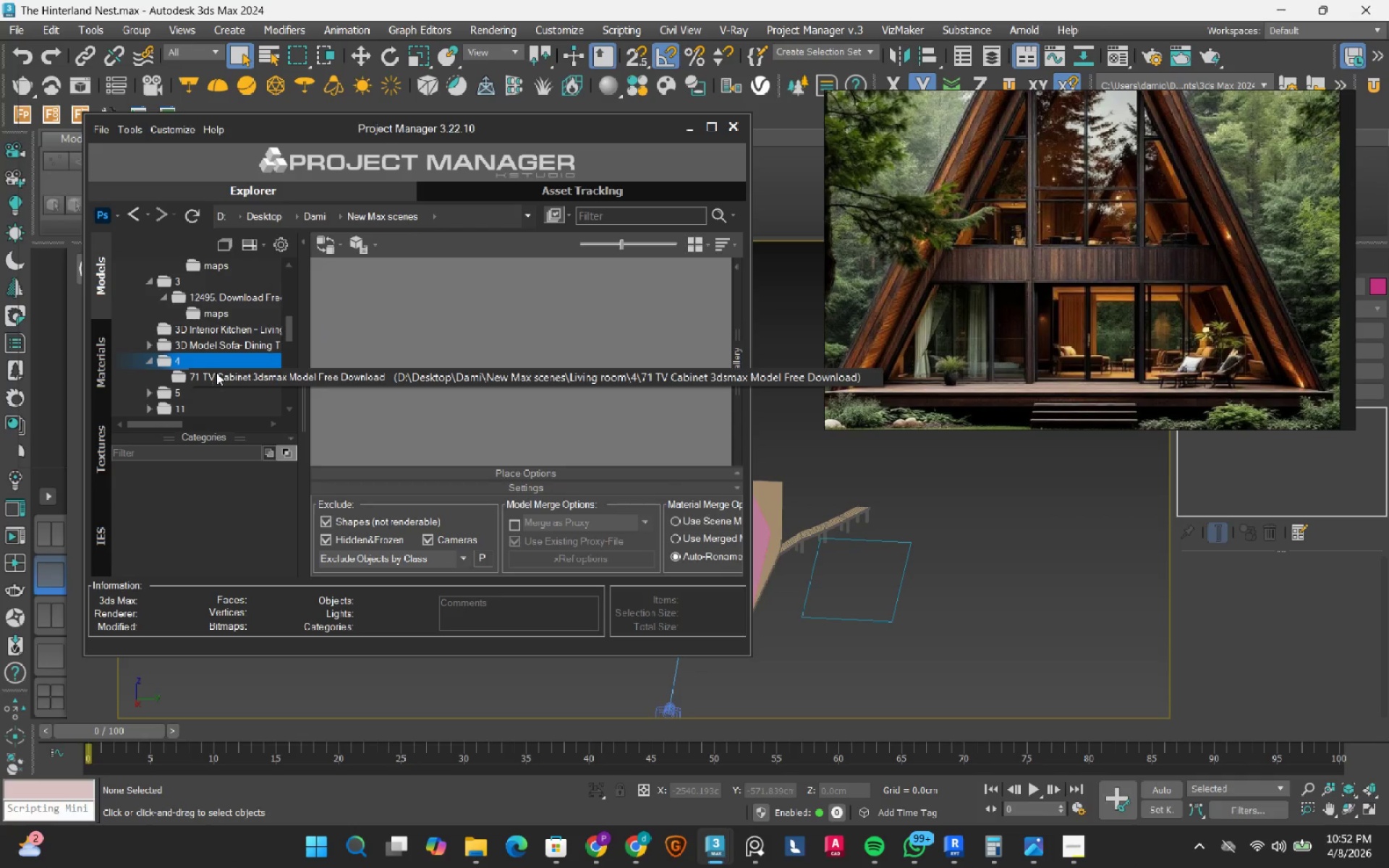 
left_click([216, 374])
 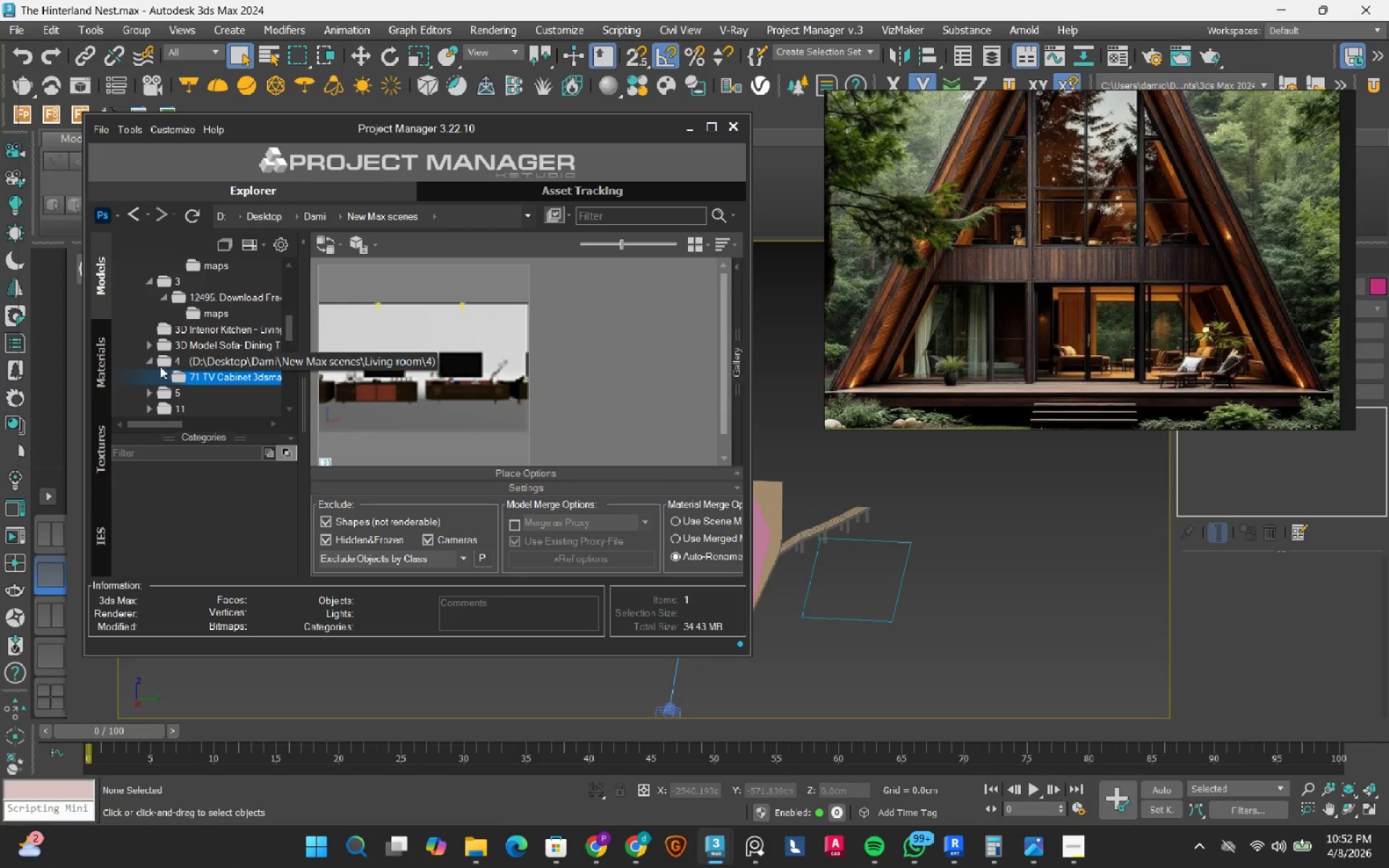 
left_click([151, 359])
 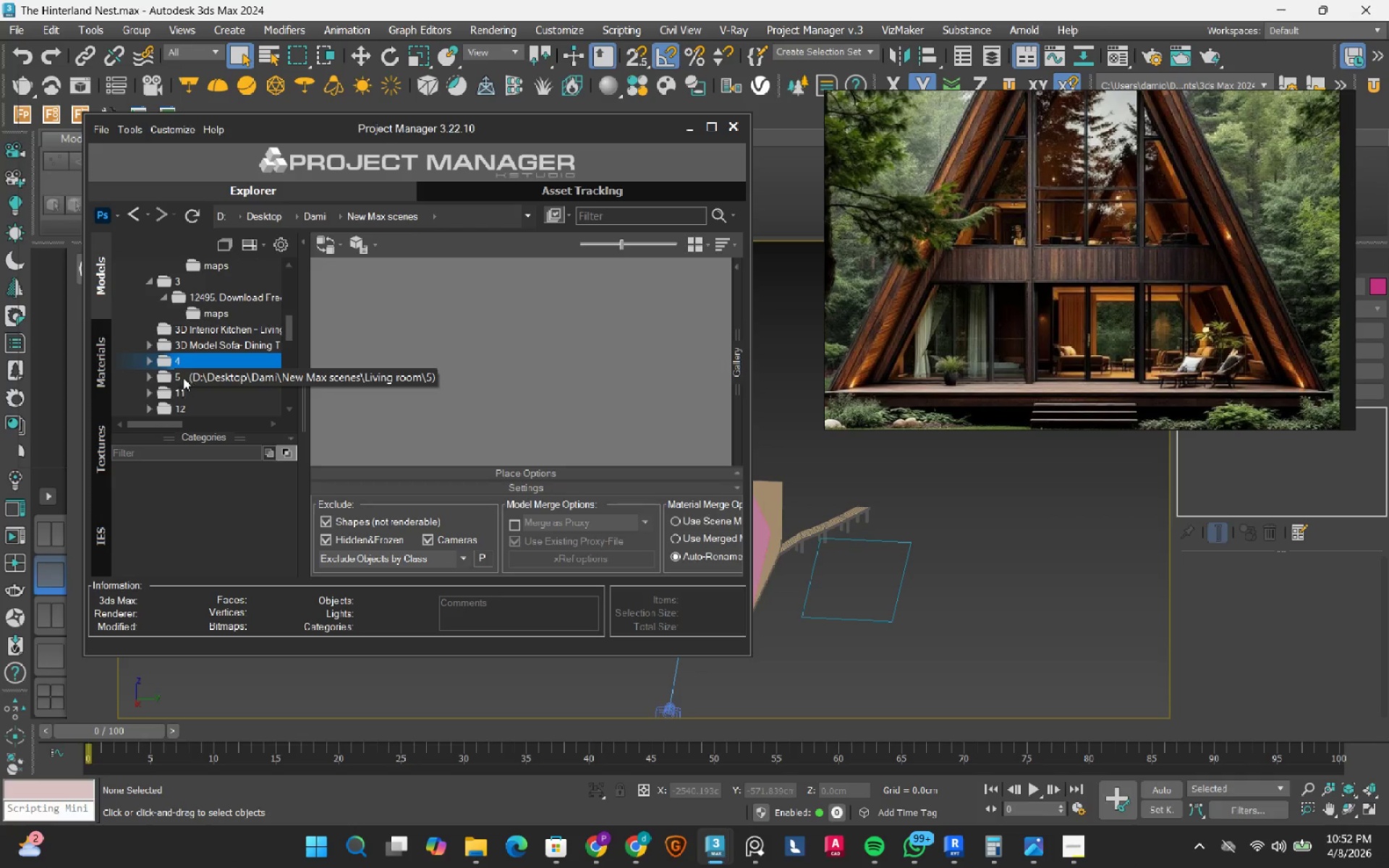 
left_click([183, 378])
 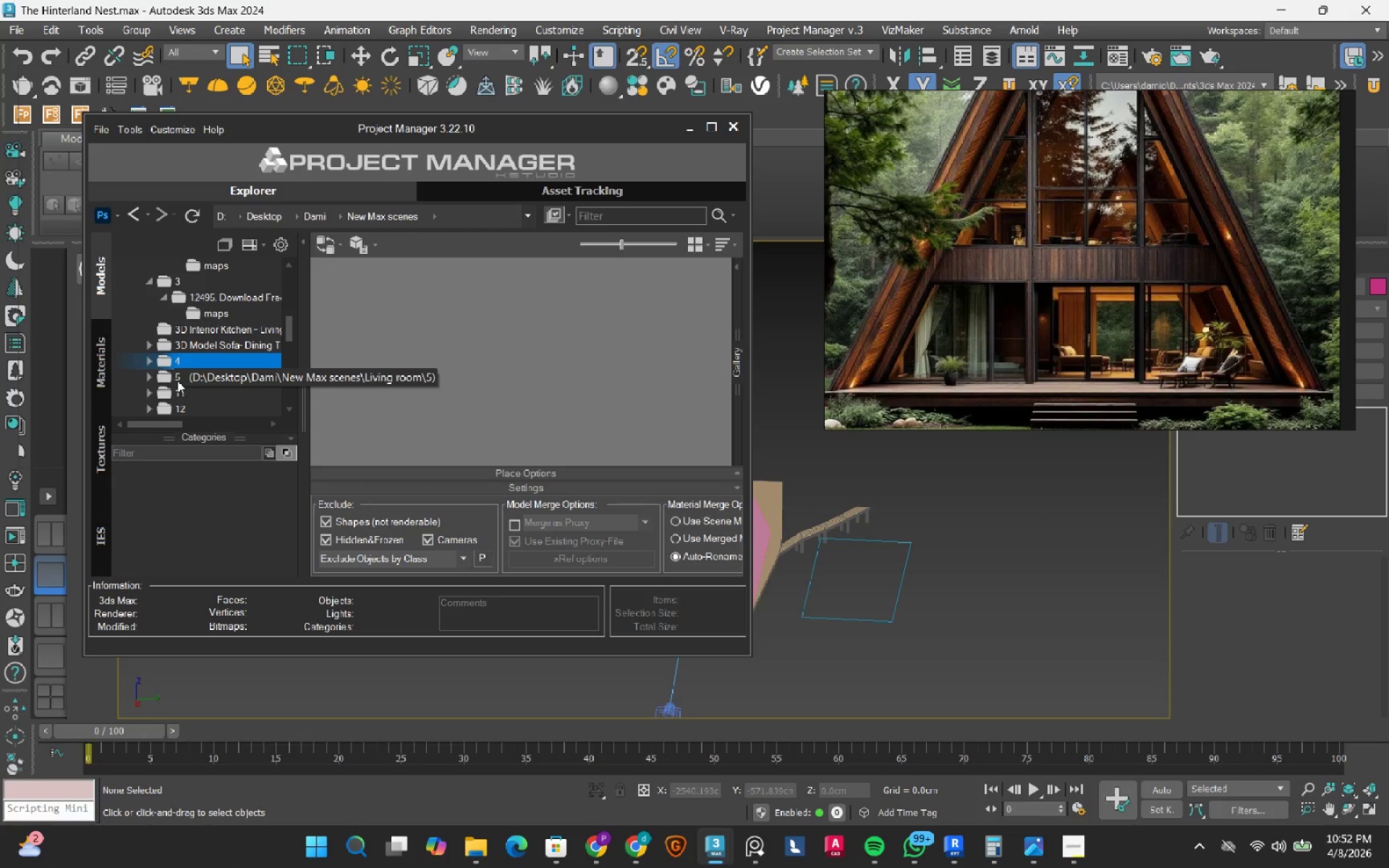 
left_click([177, 380])
 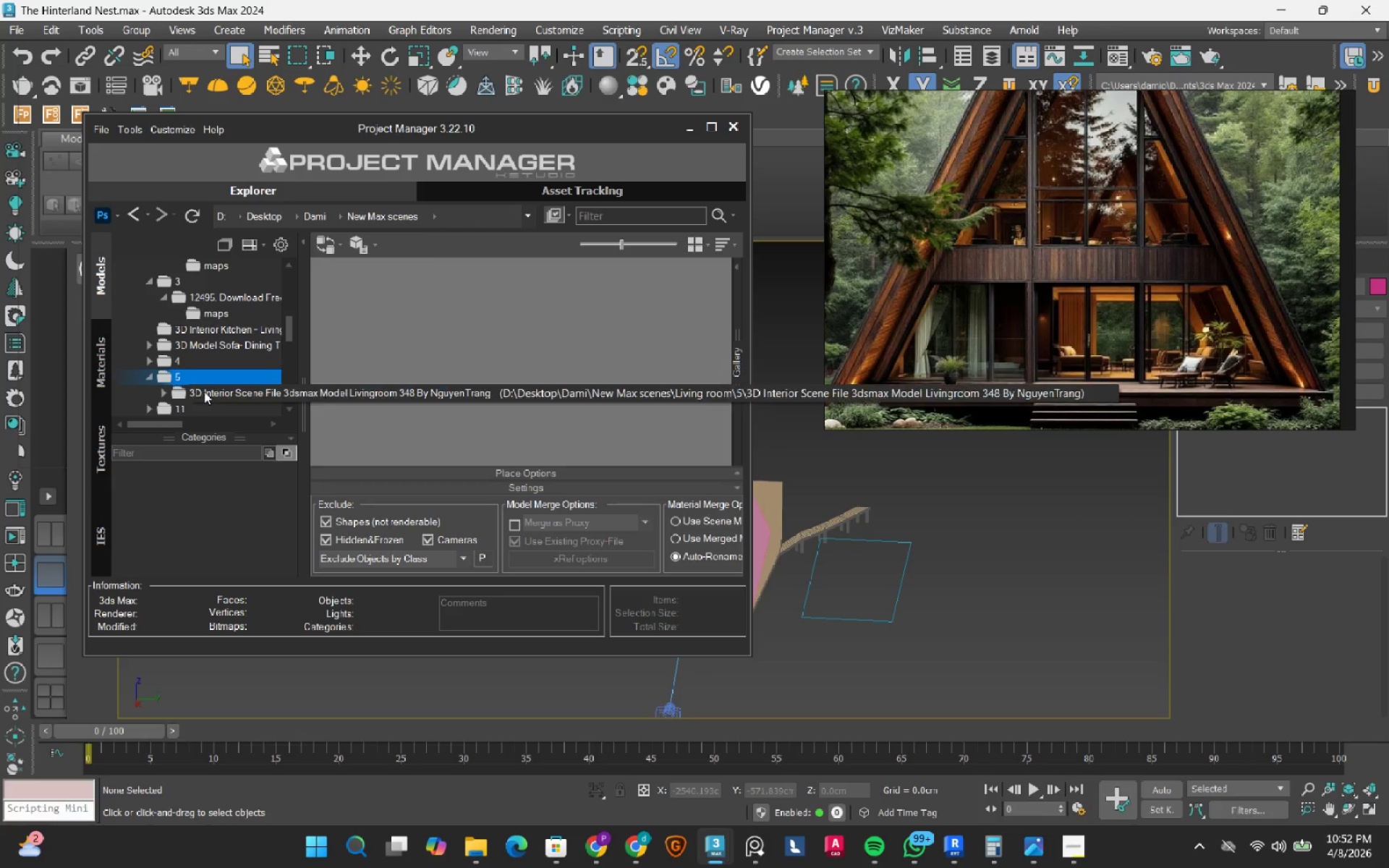 
left_click([204, 391])
 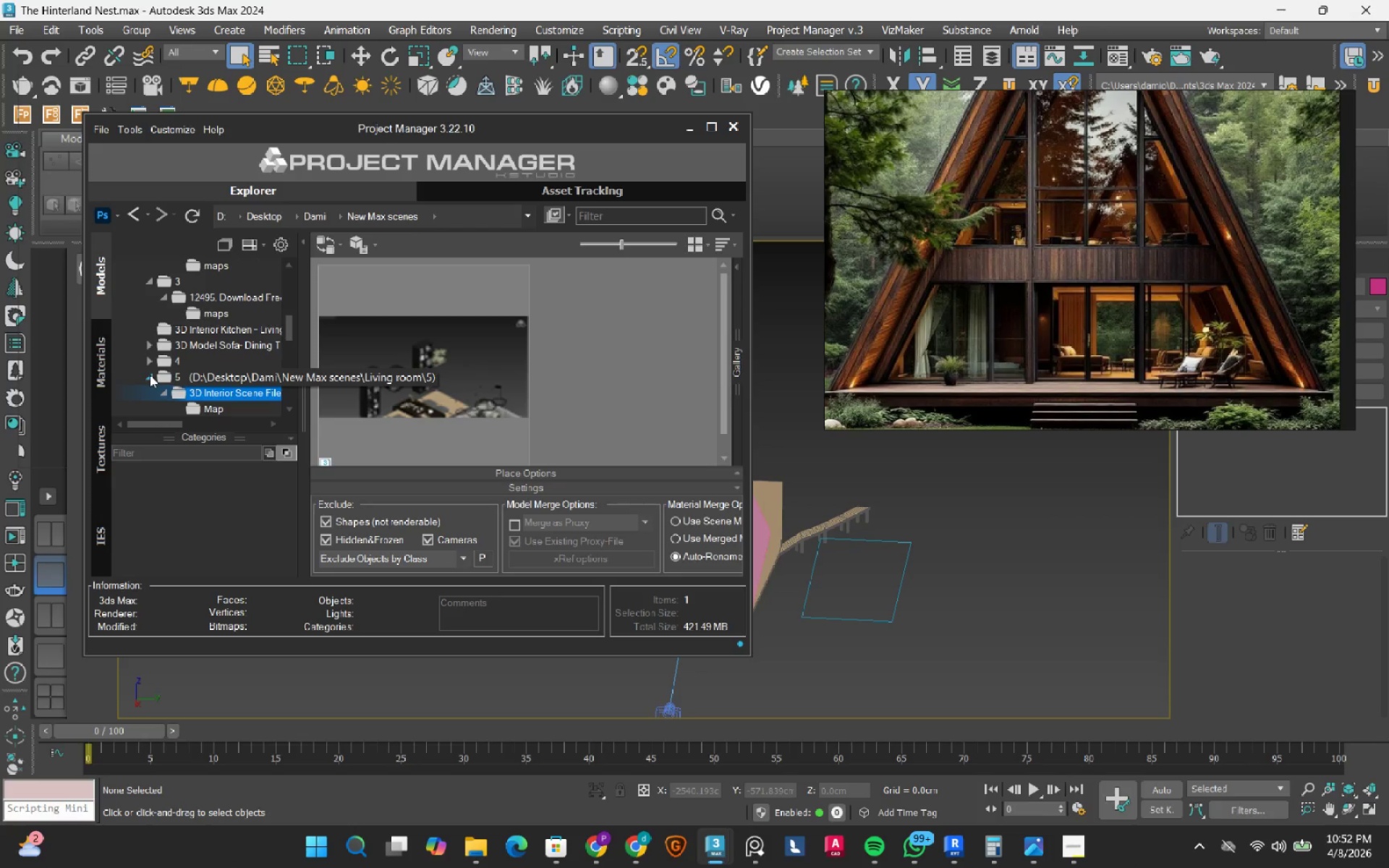 
left_click([150, 375])
 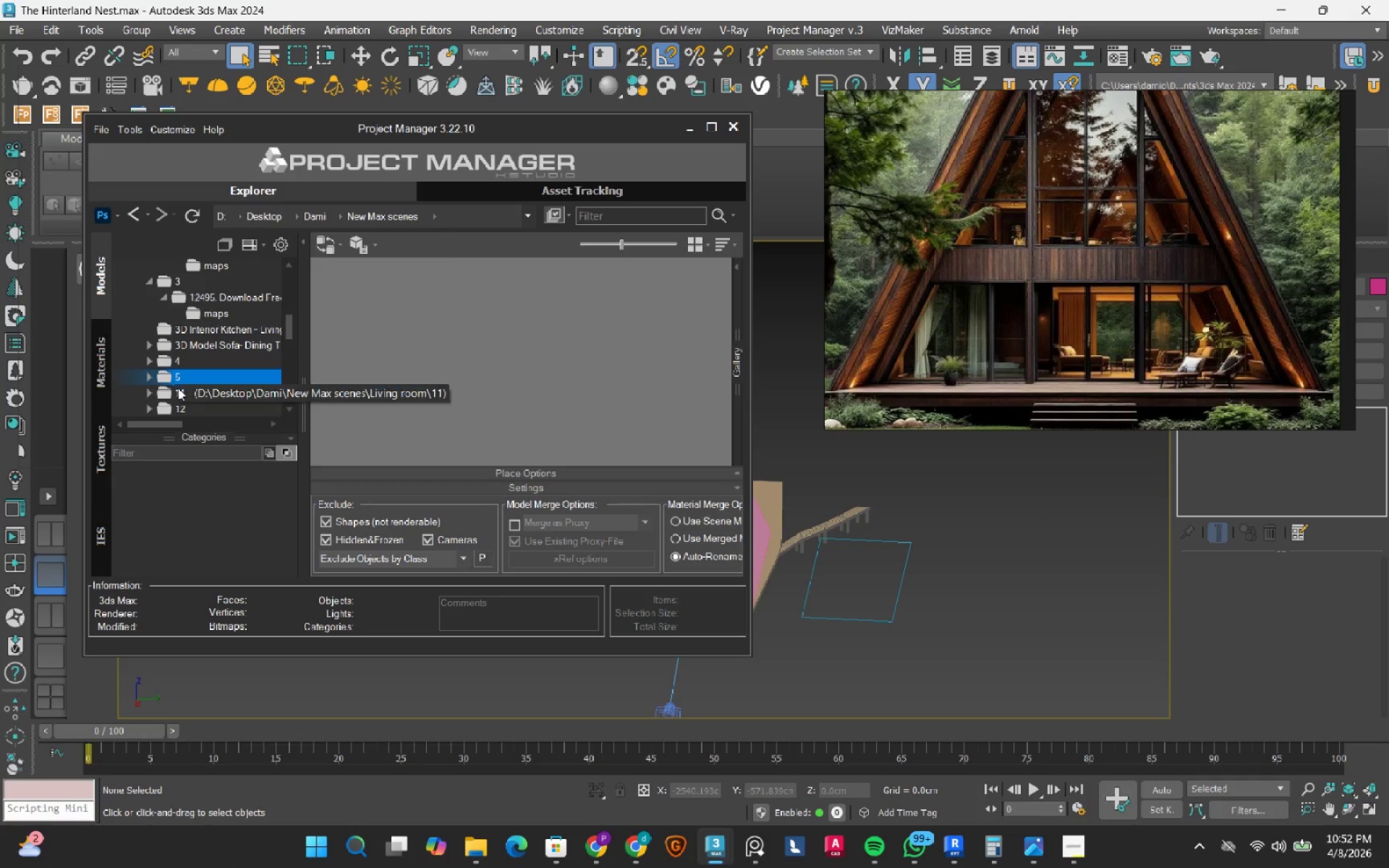 
left_click([177, 388])
 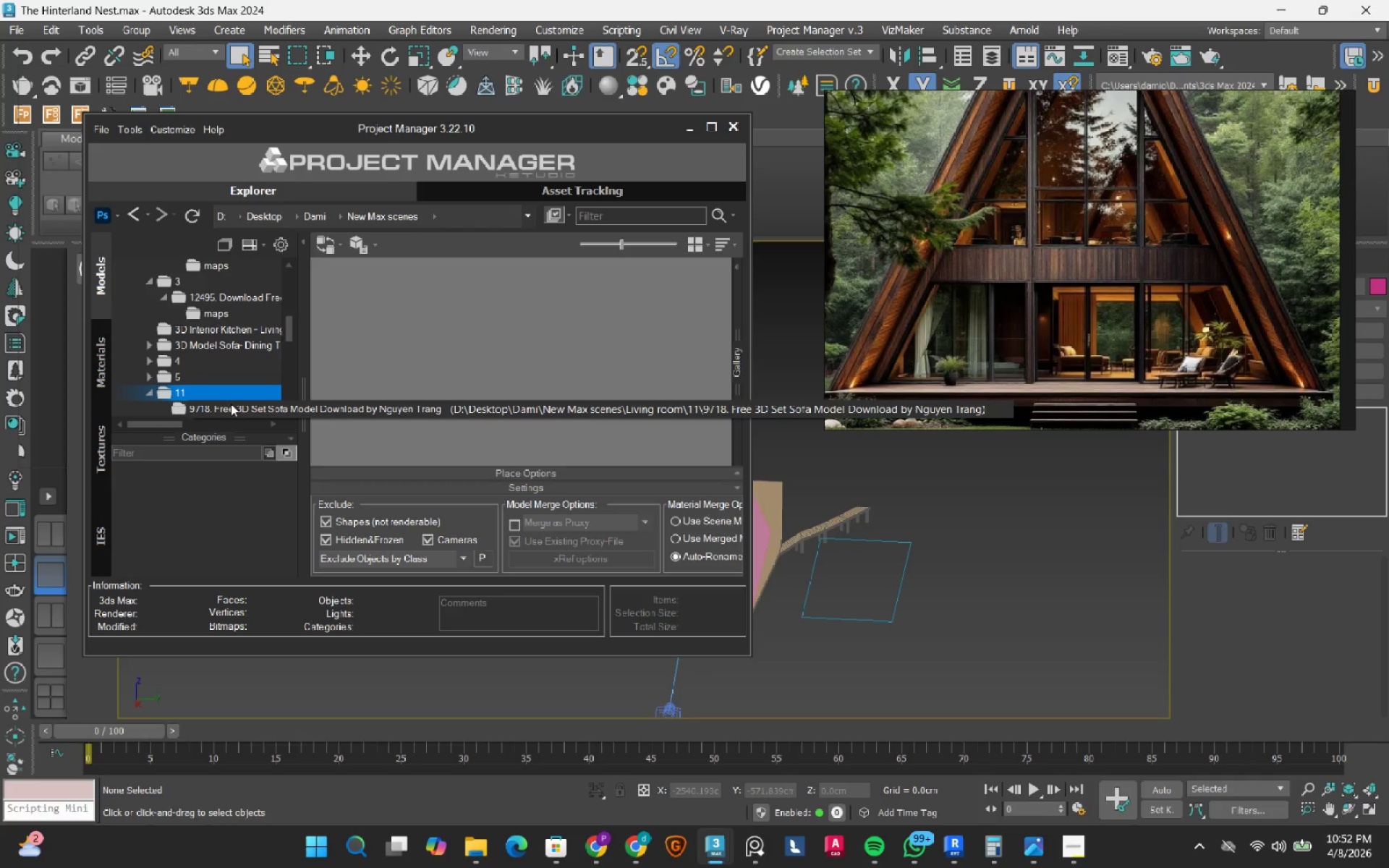 
scroll: coordinate [224, 384], scroll_direction: down, amount: 1.0
 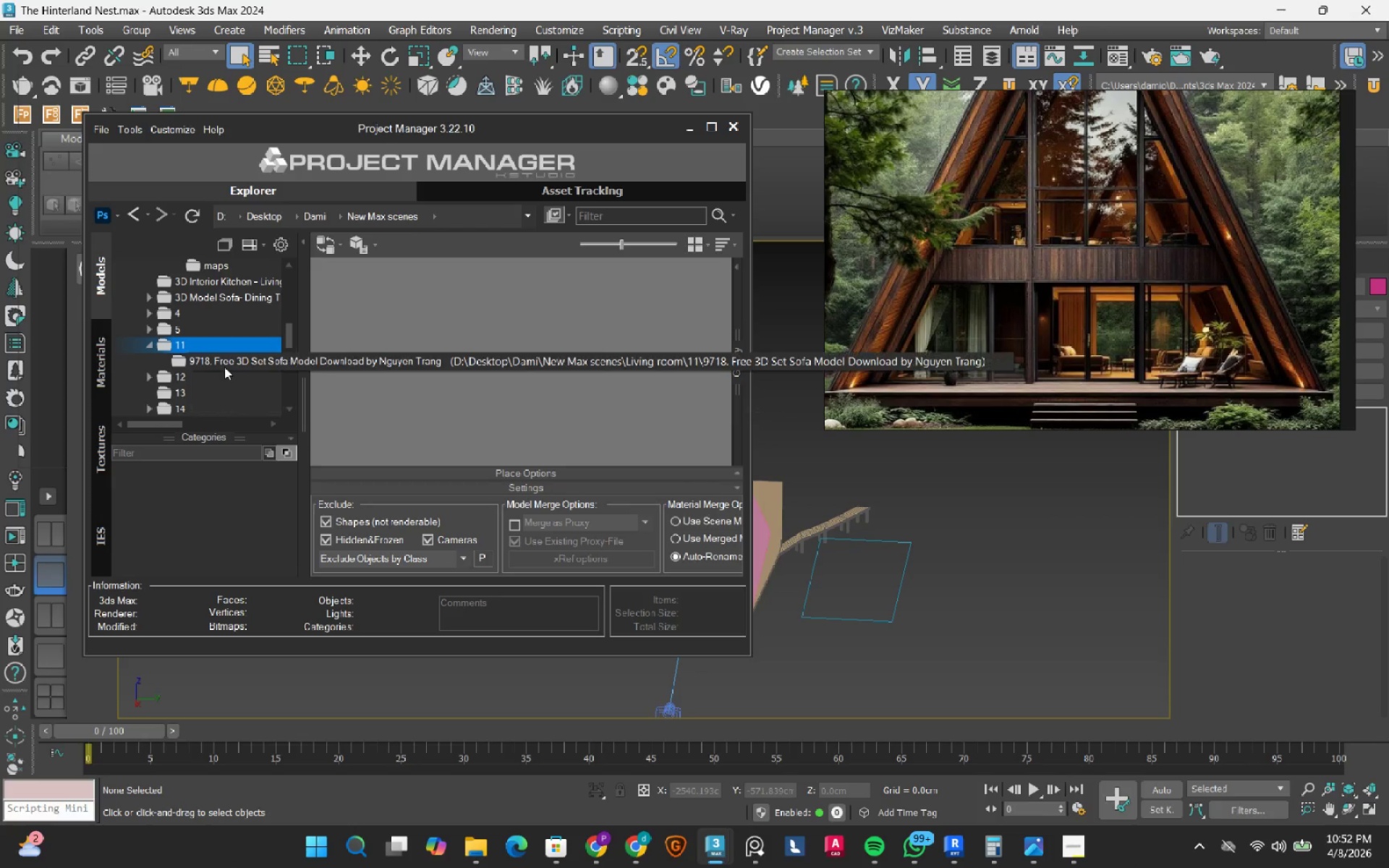 
left_click([224, 366])
 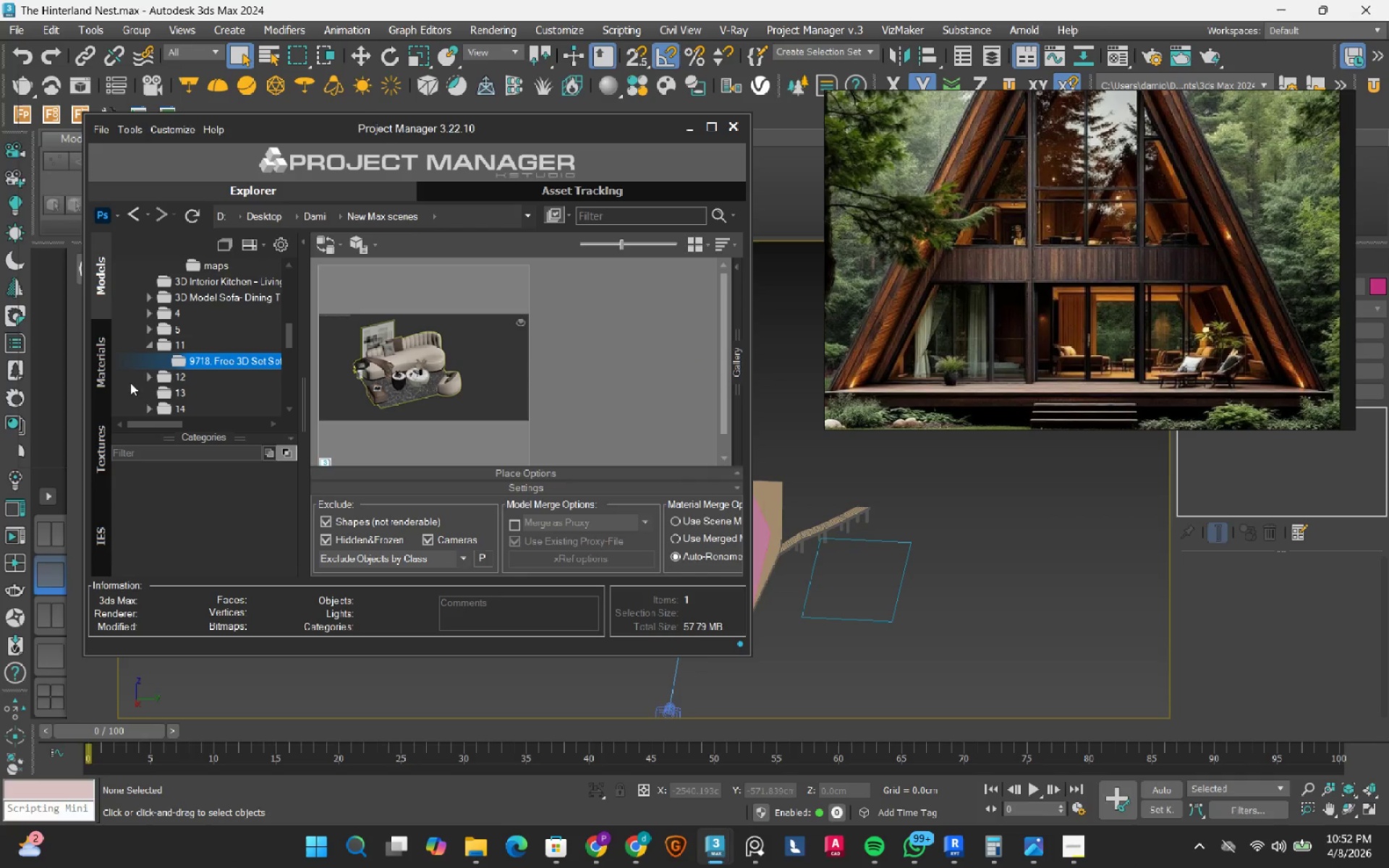 
left_click([144, 346])
 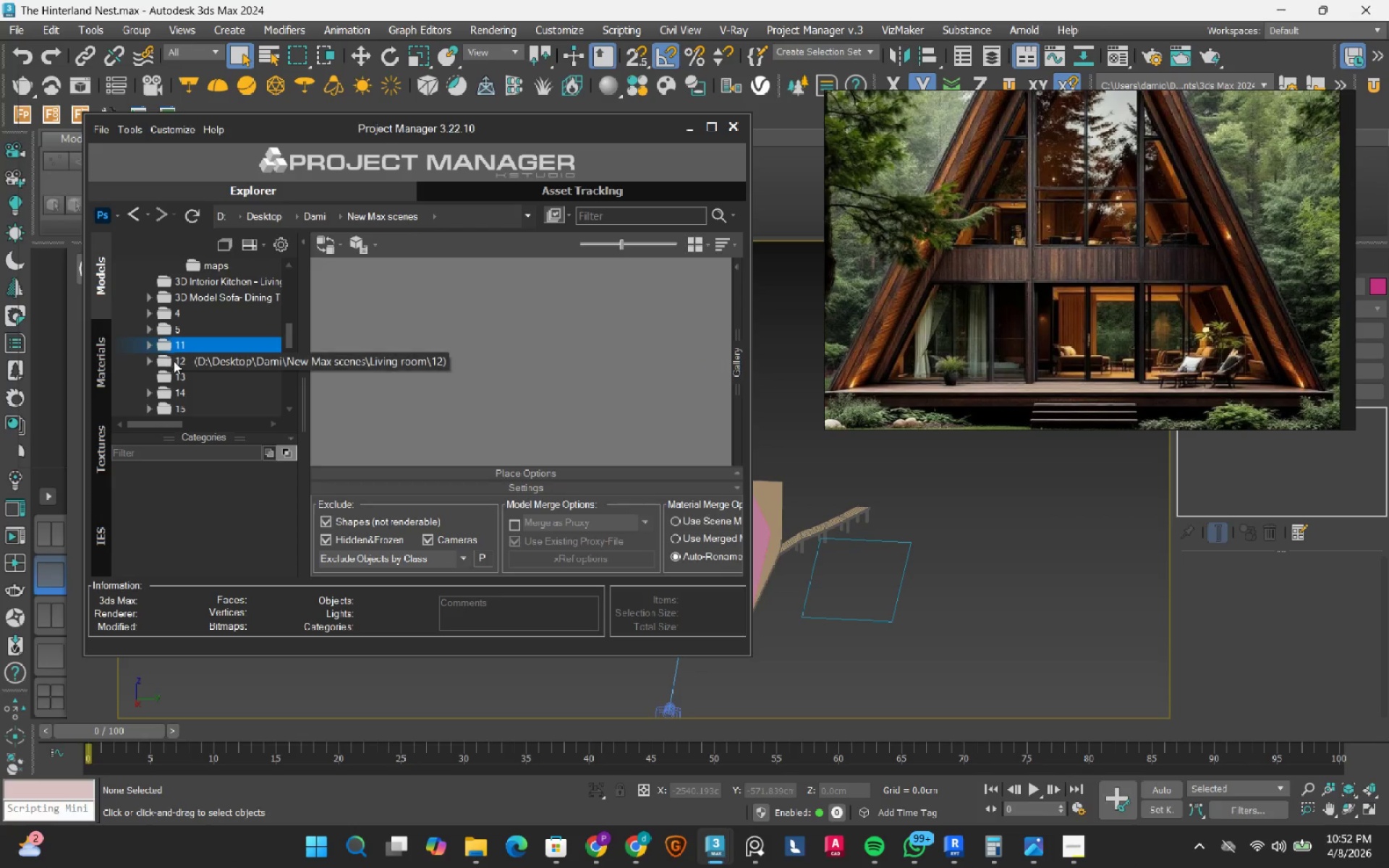 
left_click([176, 362])
 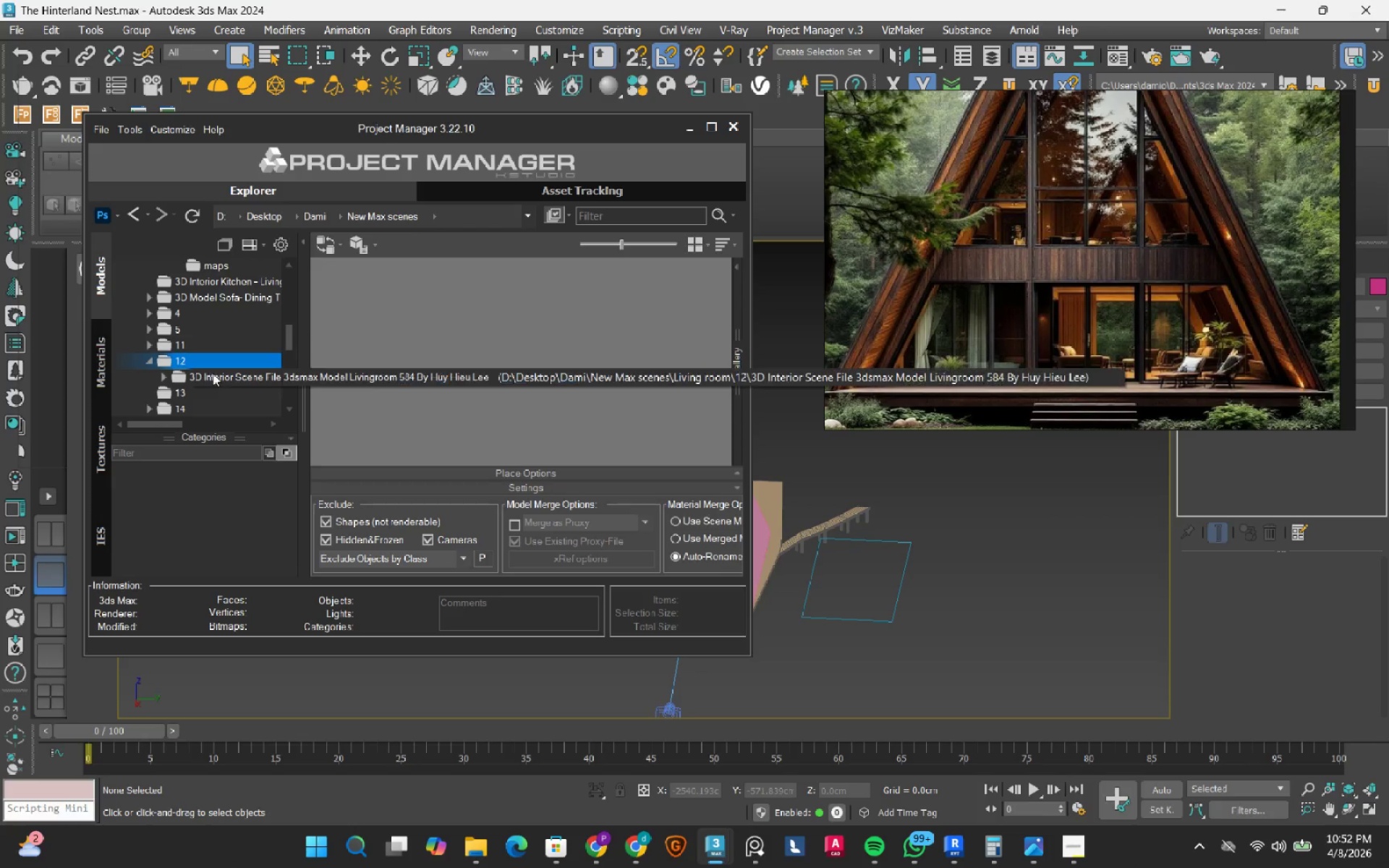 
left_click([213, 373])
 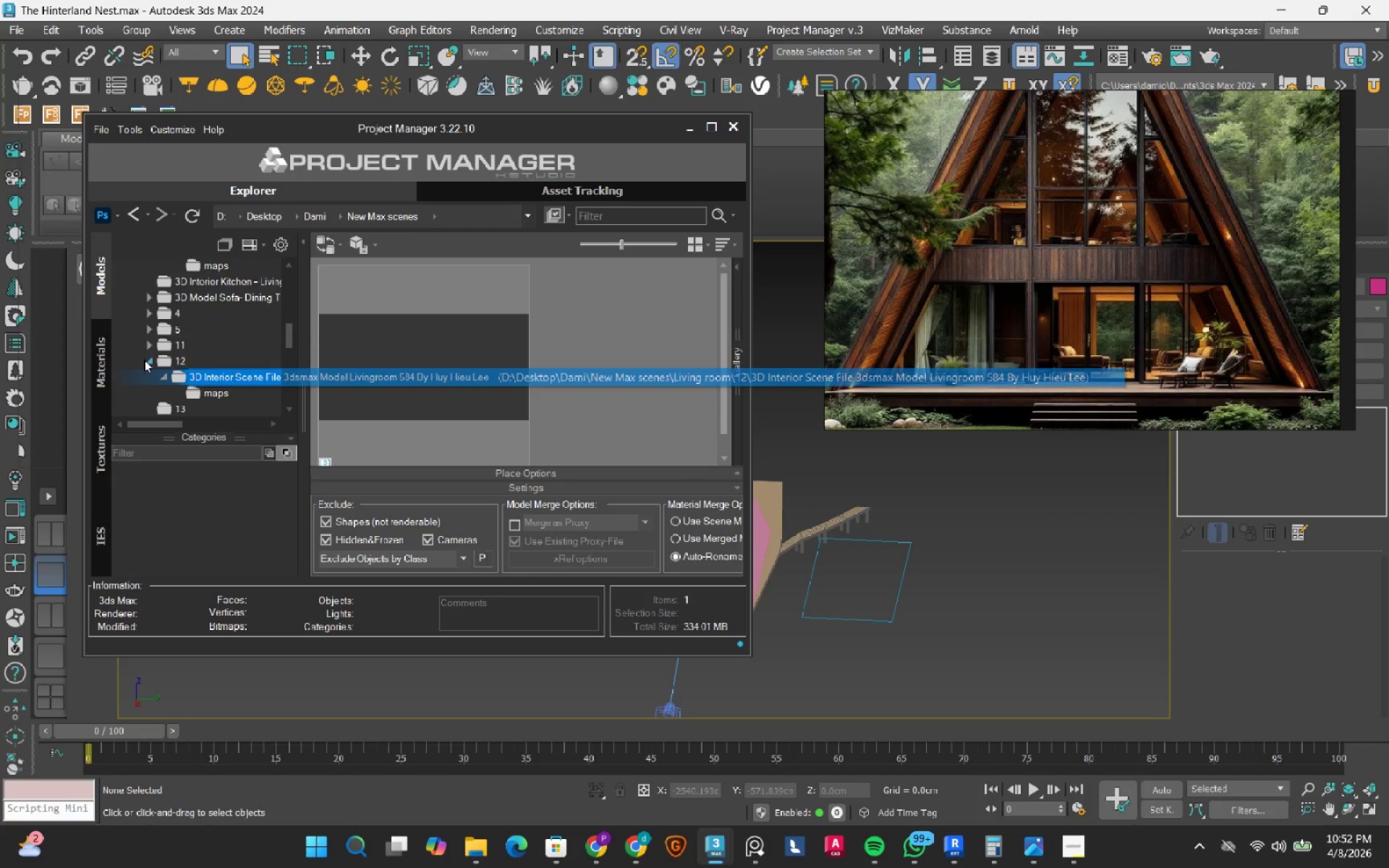 
left_click([150, 359])
 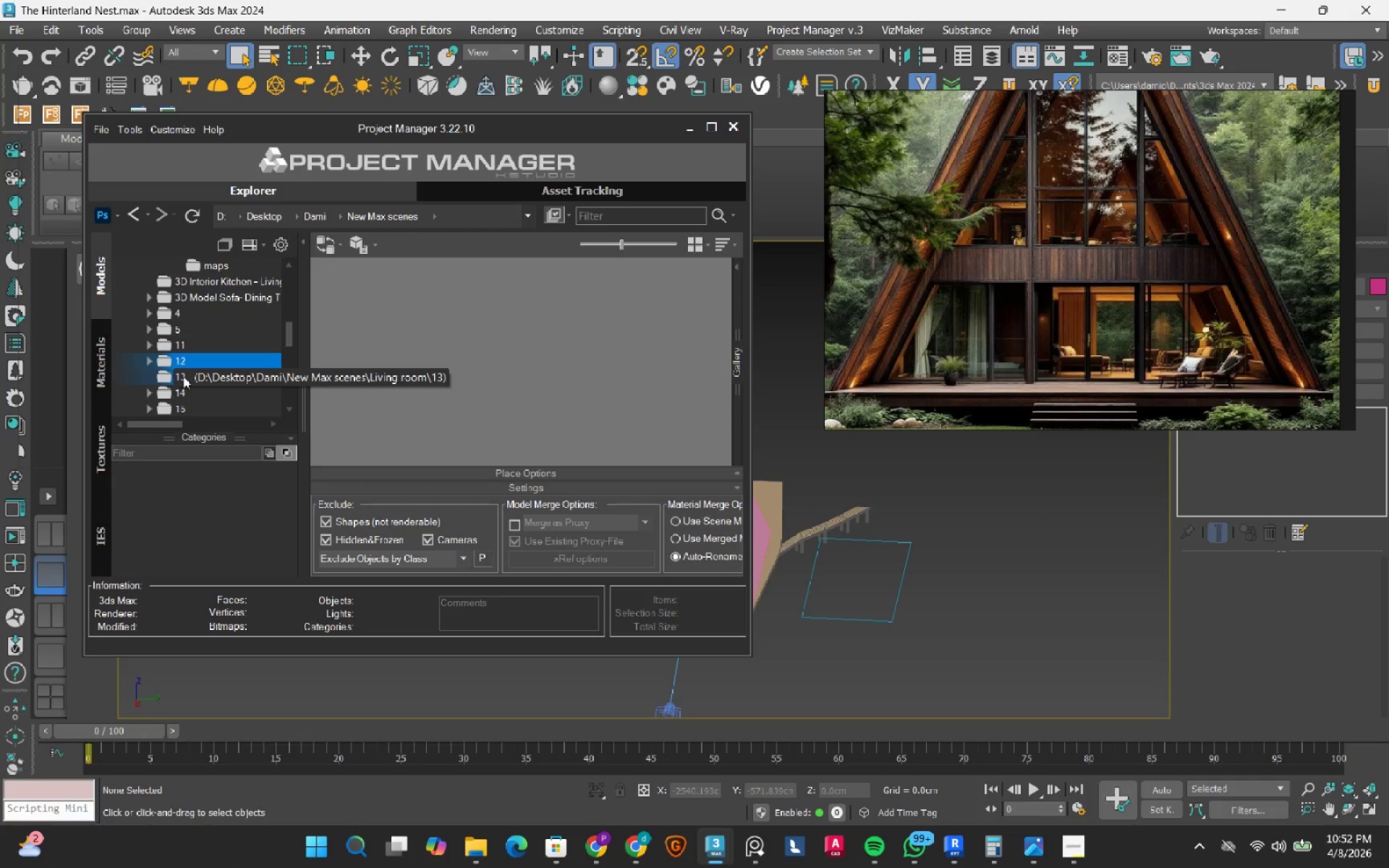 
left_click([183, 376])
 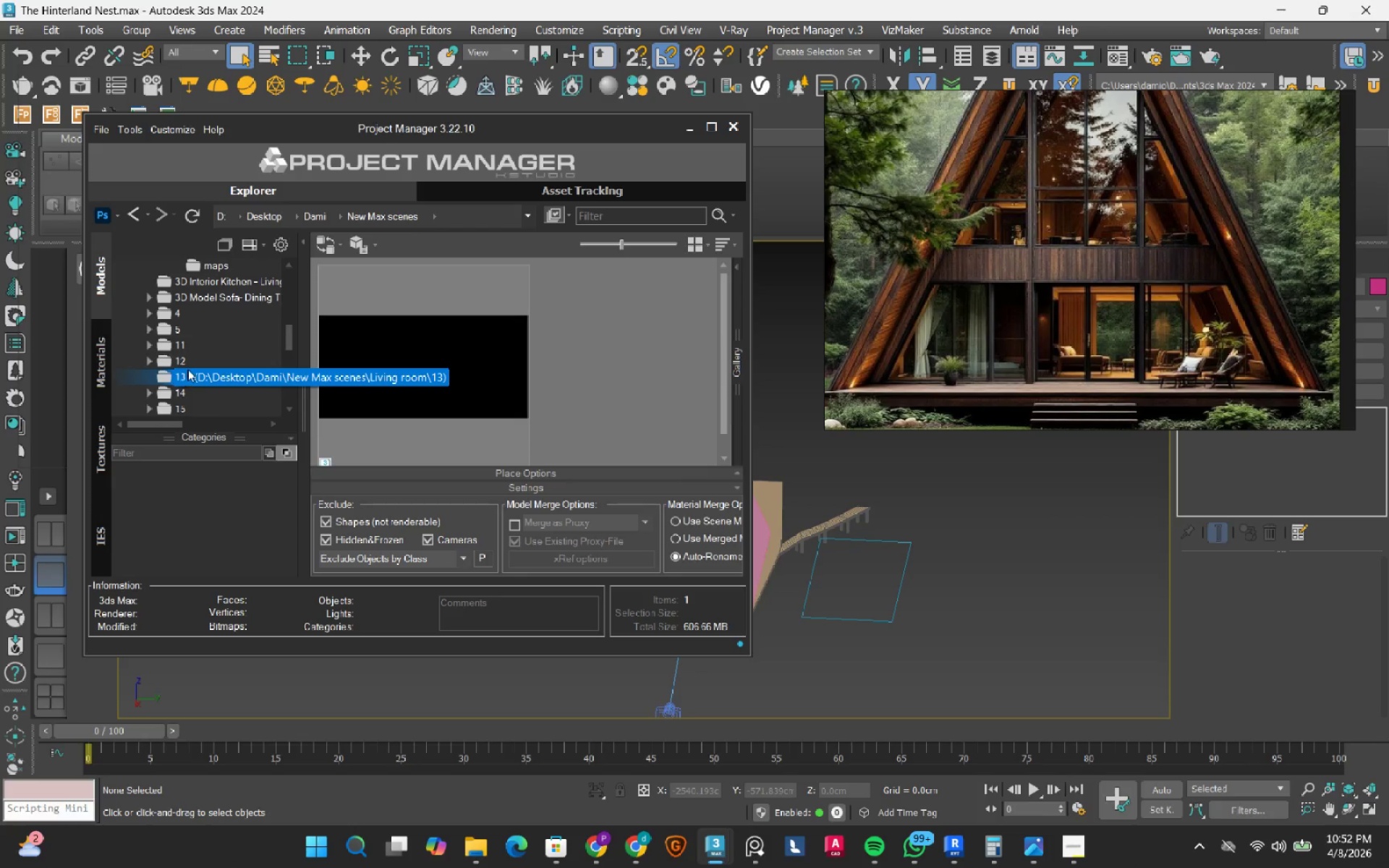 
scroll: coordinate [187, 369], scroll_direction: down, amount: 1.0
 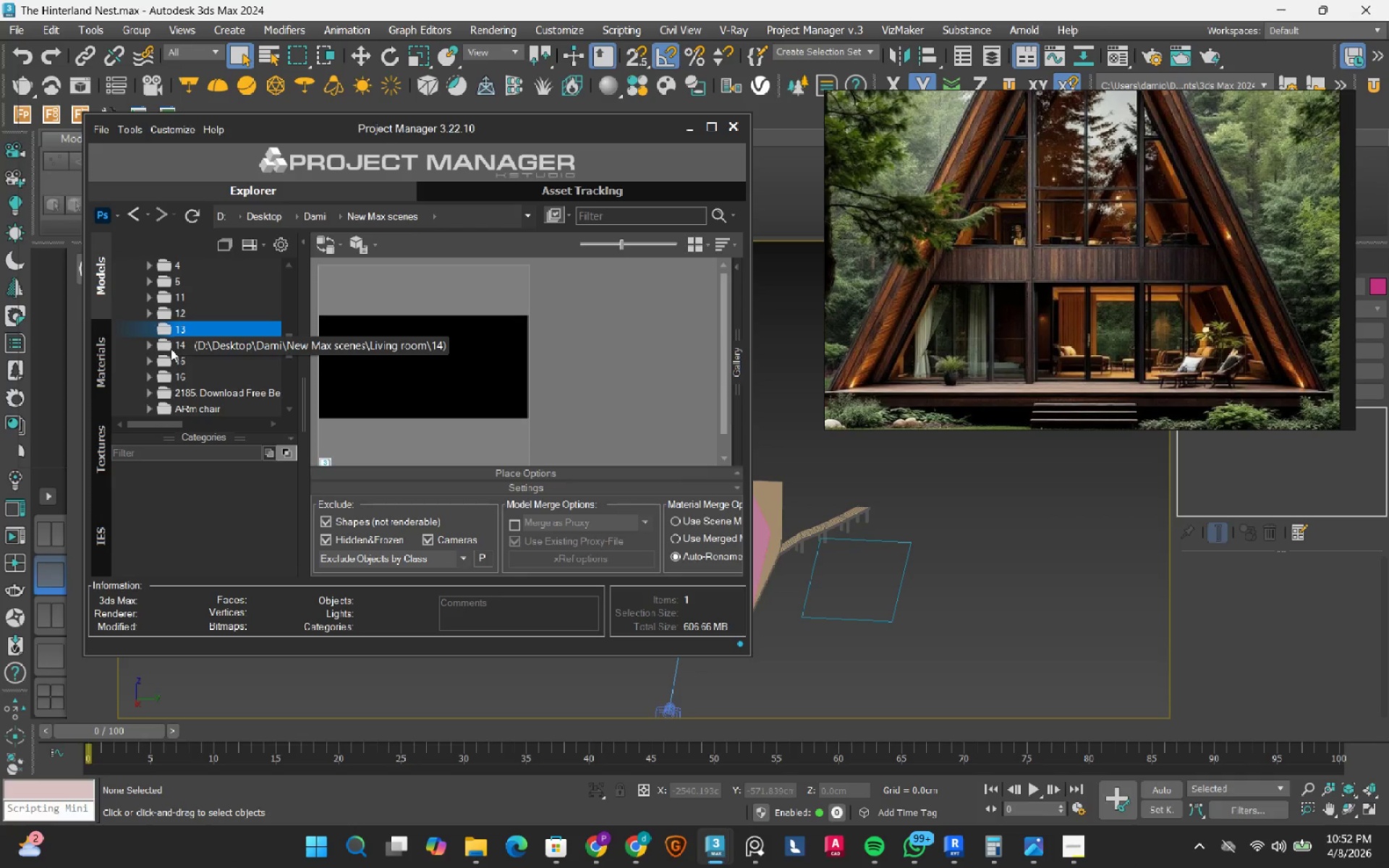 
left_click([171, 349])
 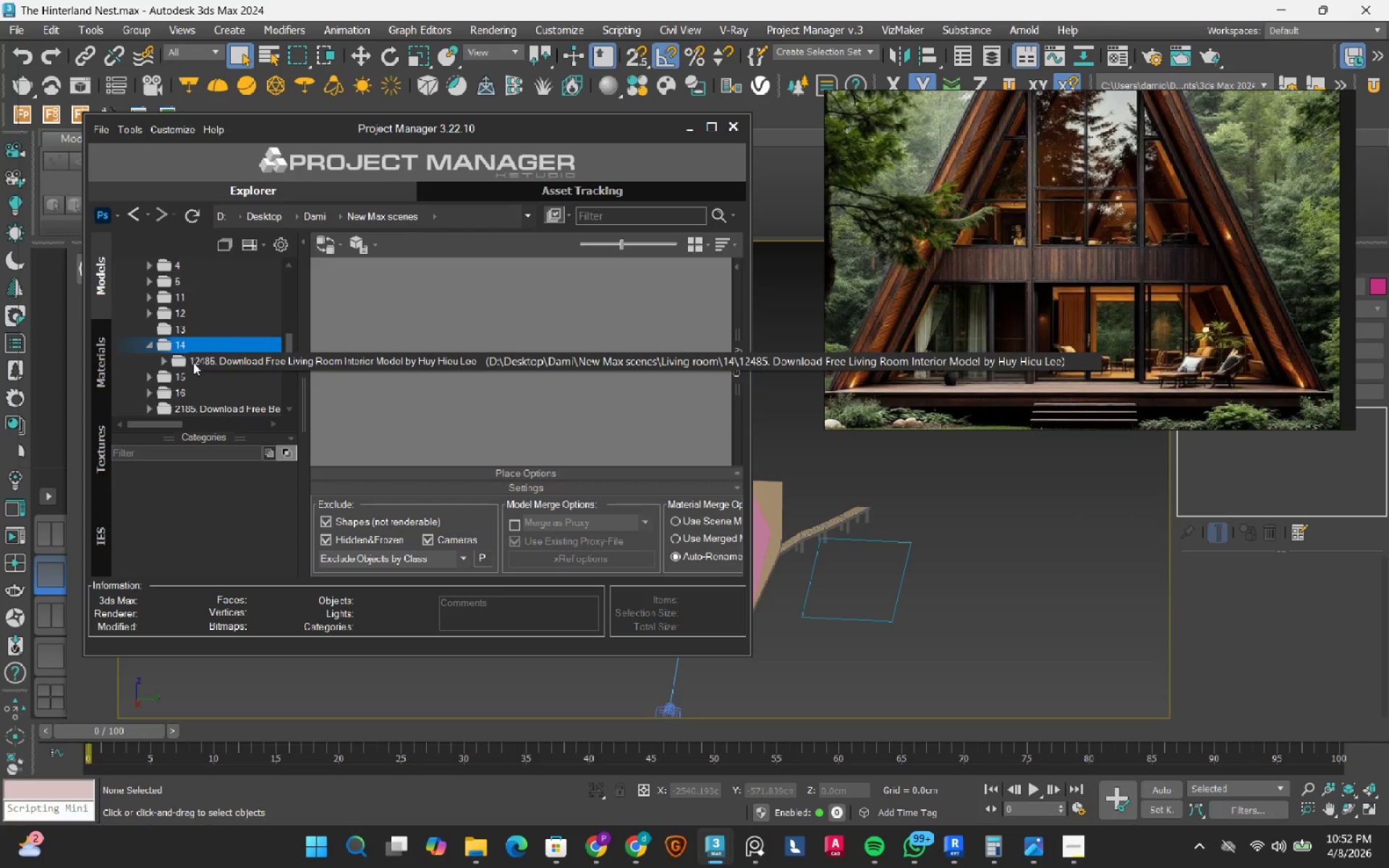 
left_click([193, 362])
 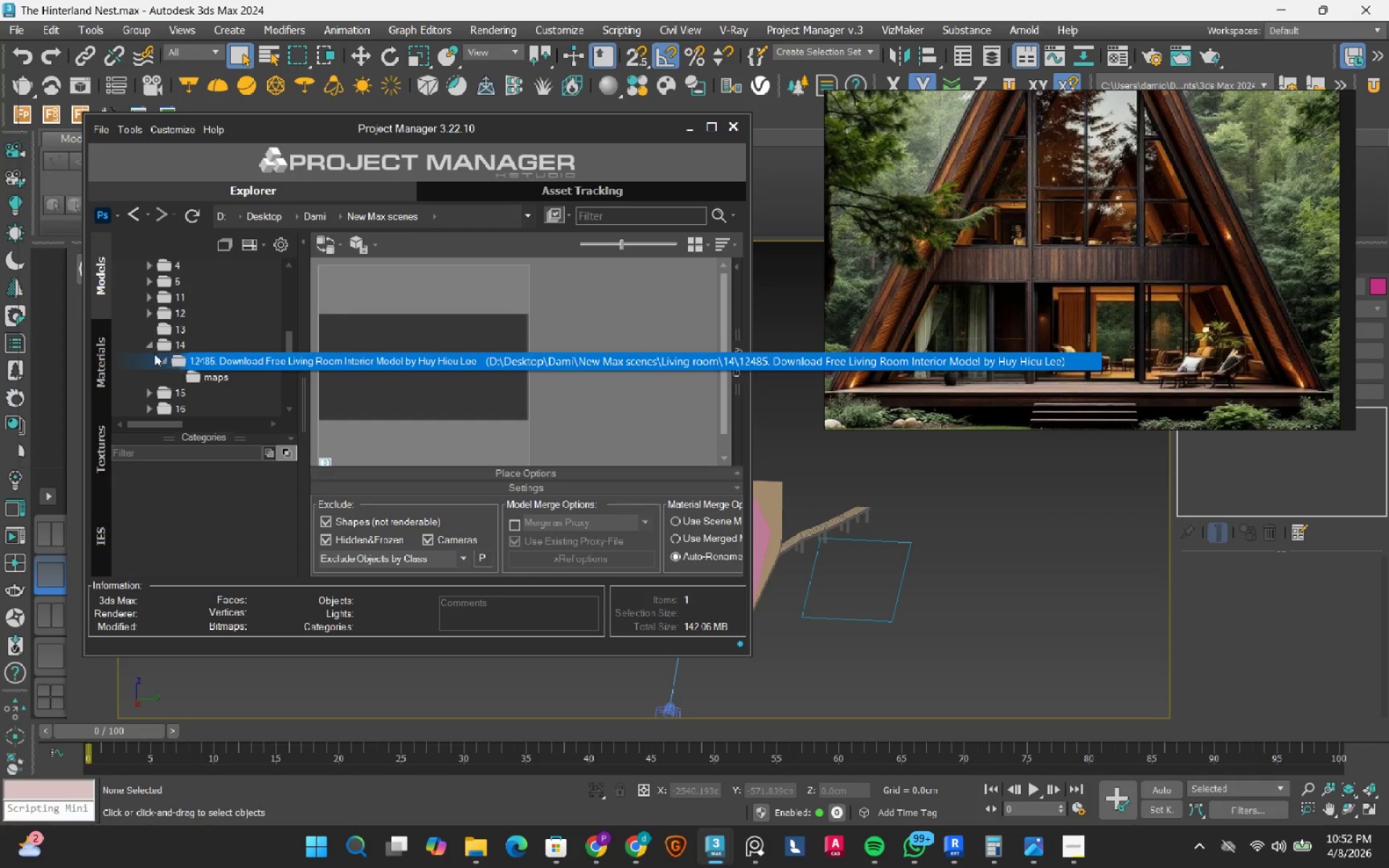 
left_click([145, 349])
 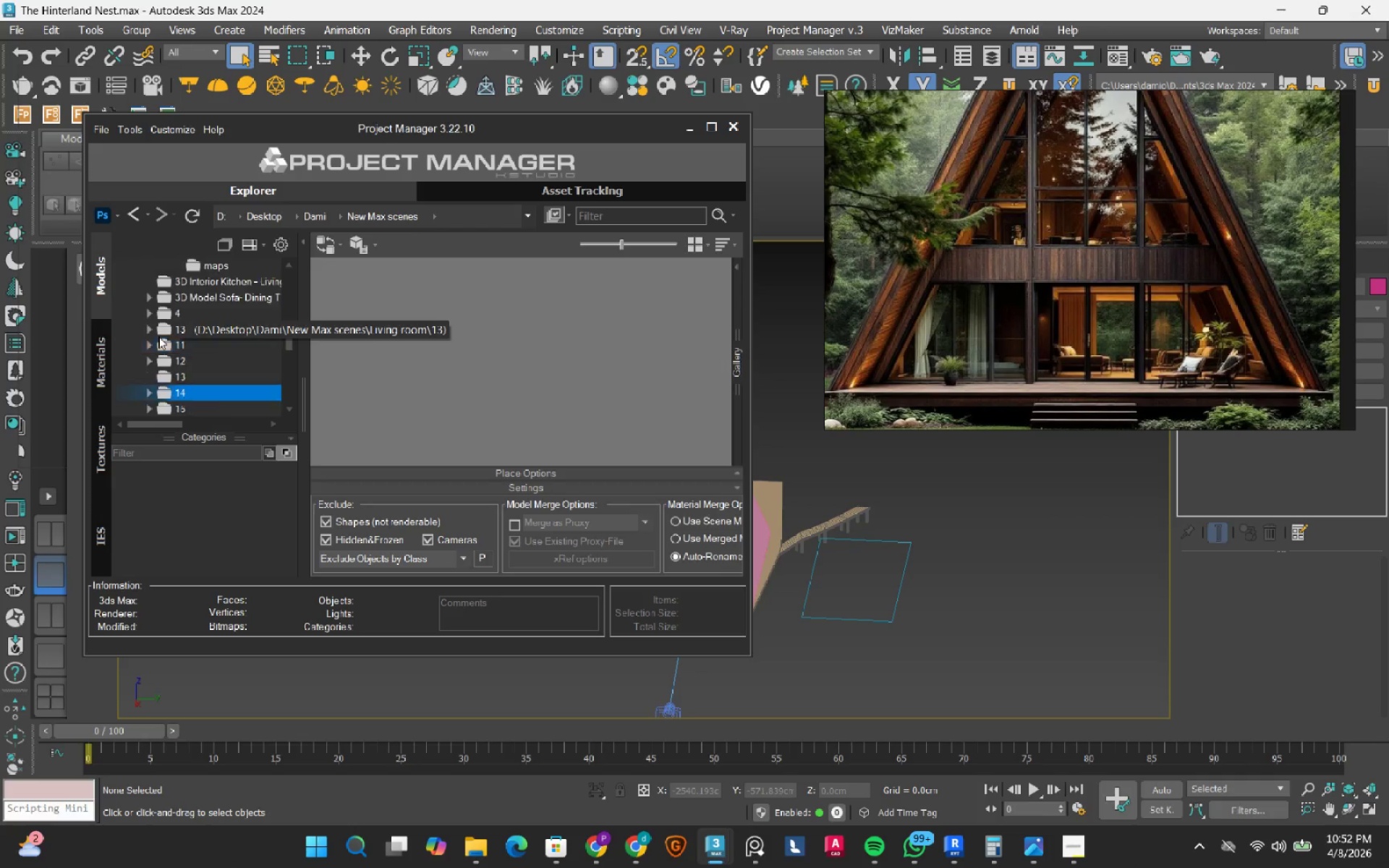 
scroll: coordinate [158, 336], scroll_direction: up, amount: 3.0
 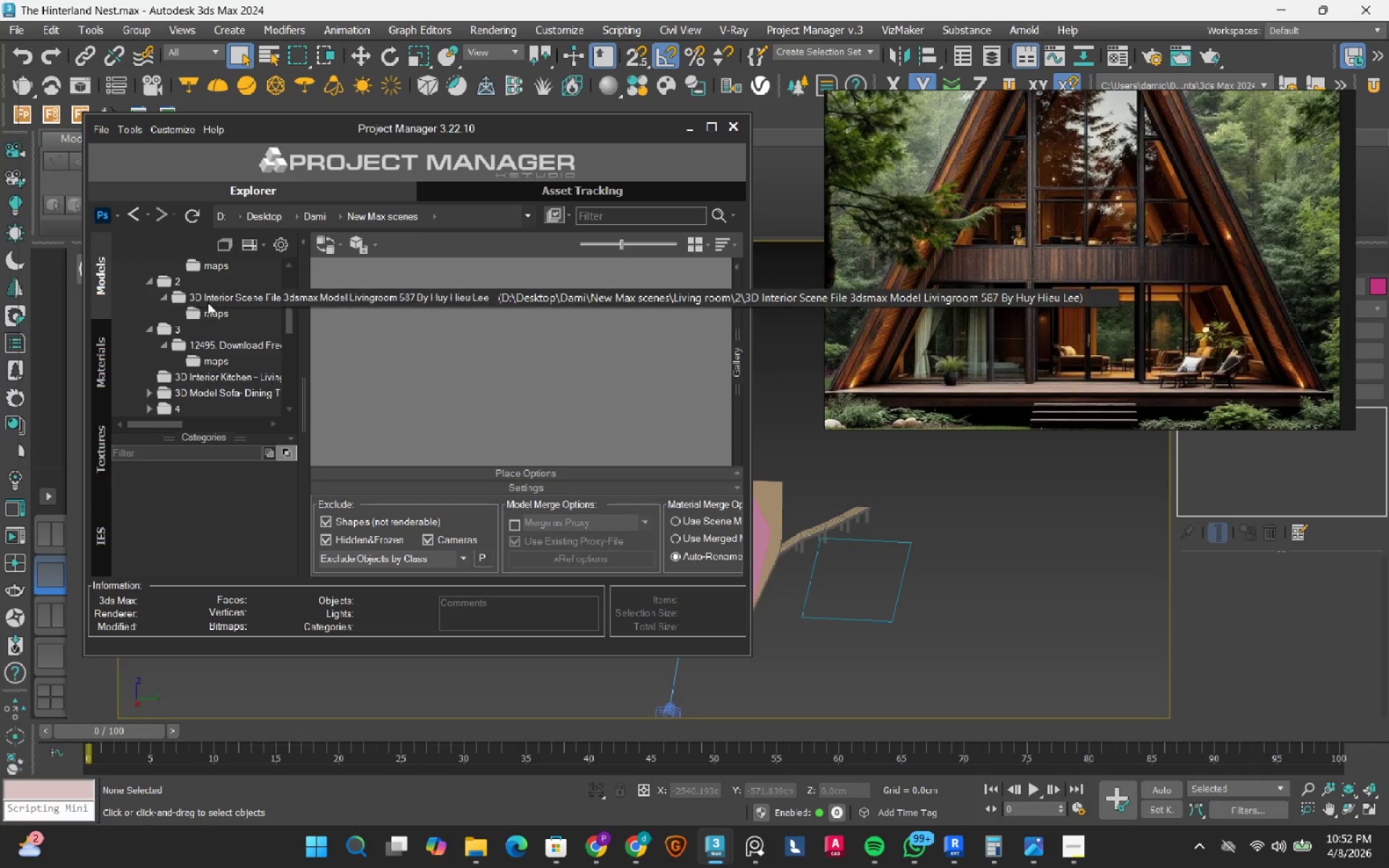 
left_click([208, 302])
 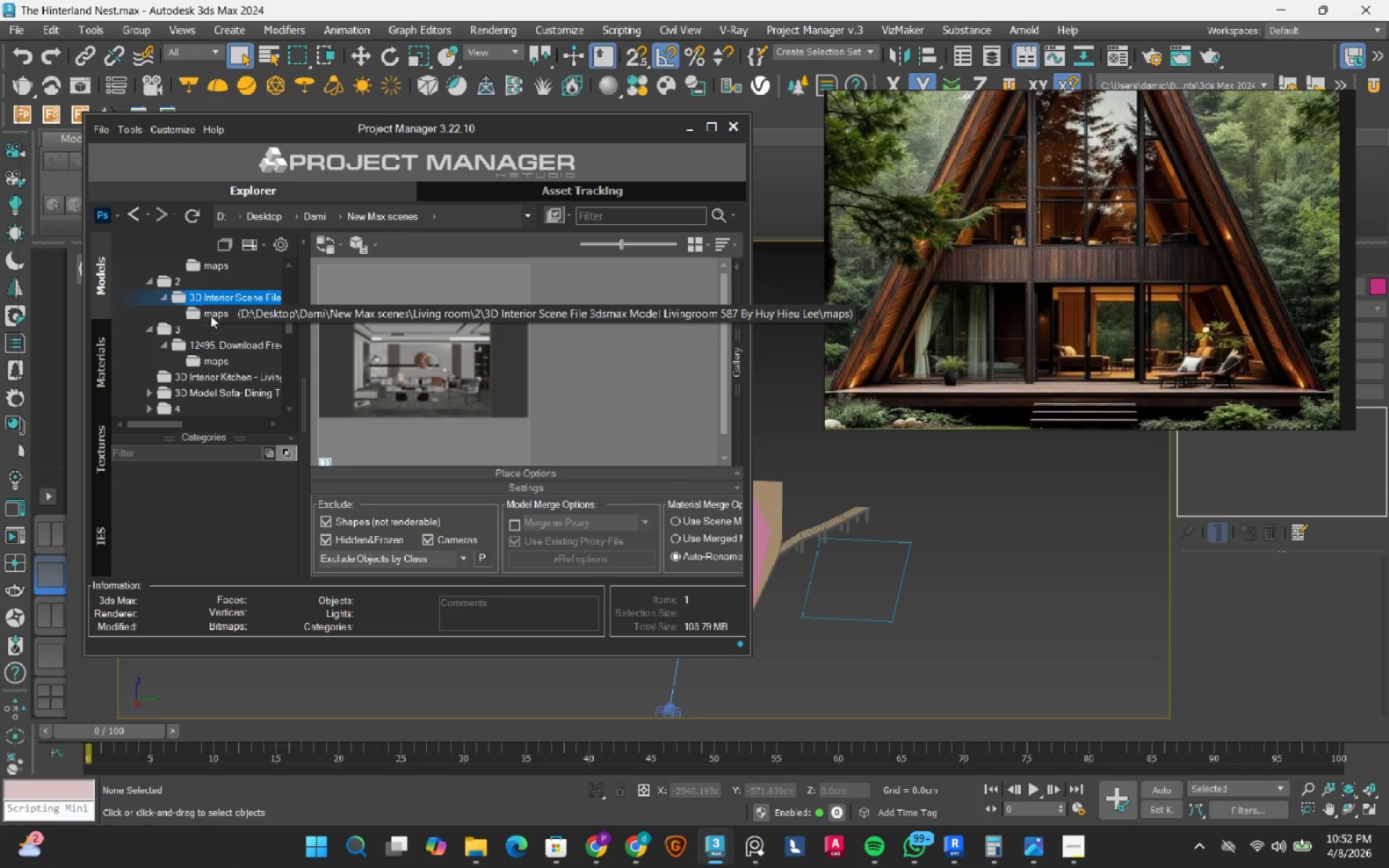 
wait(10.59)
 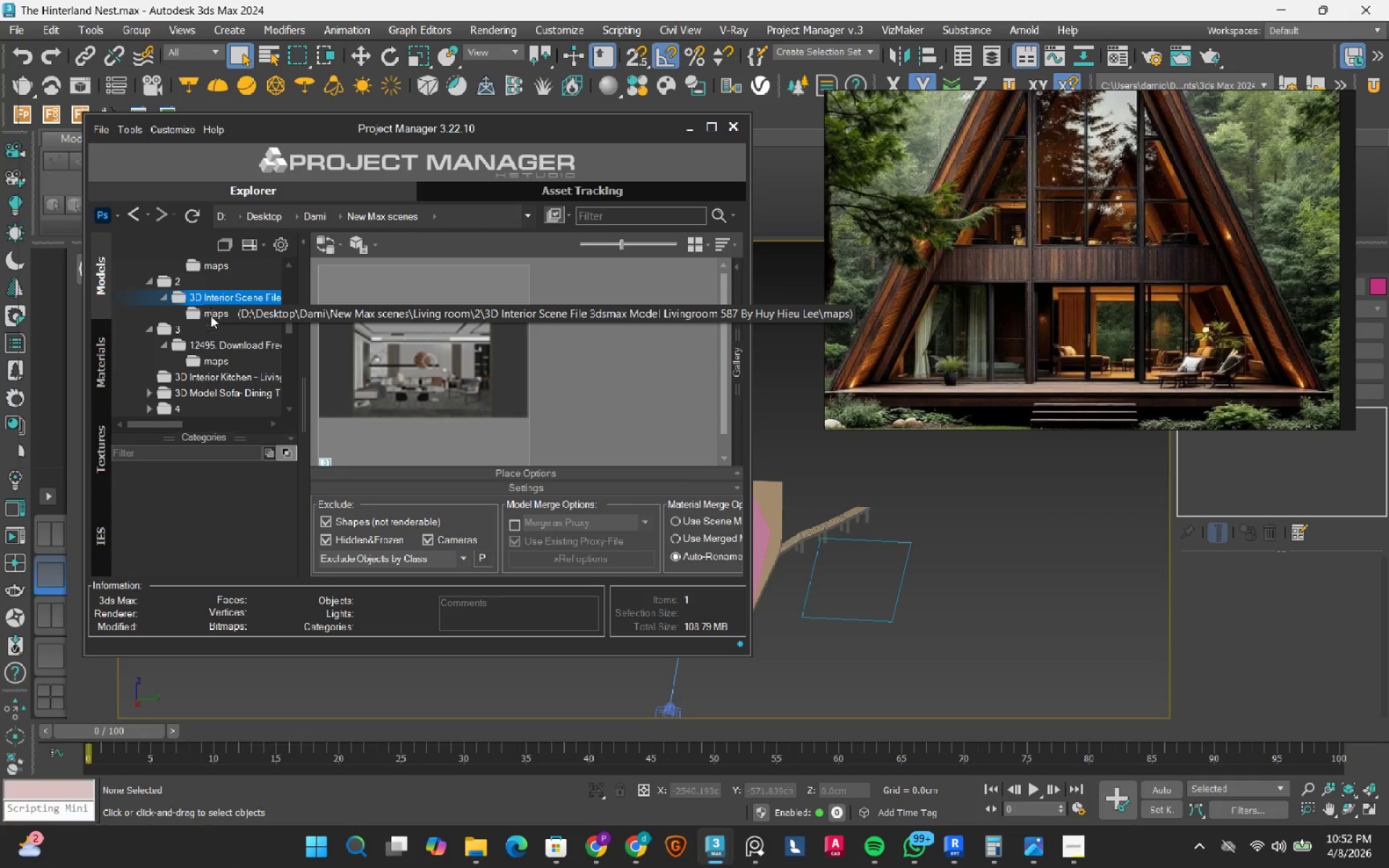 
scroll: coordinate [406, 367], scroll_direction: down, amount: 4.0
 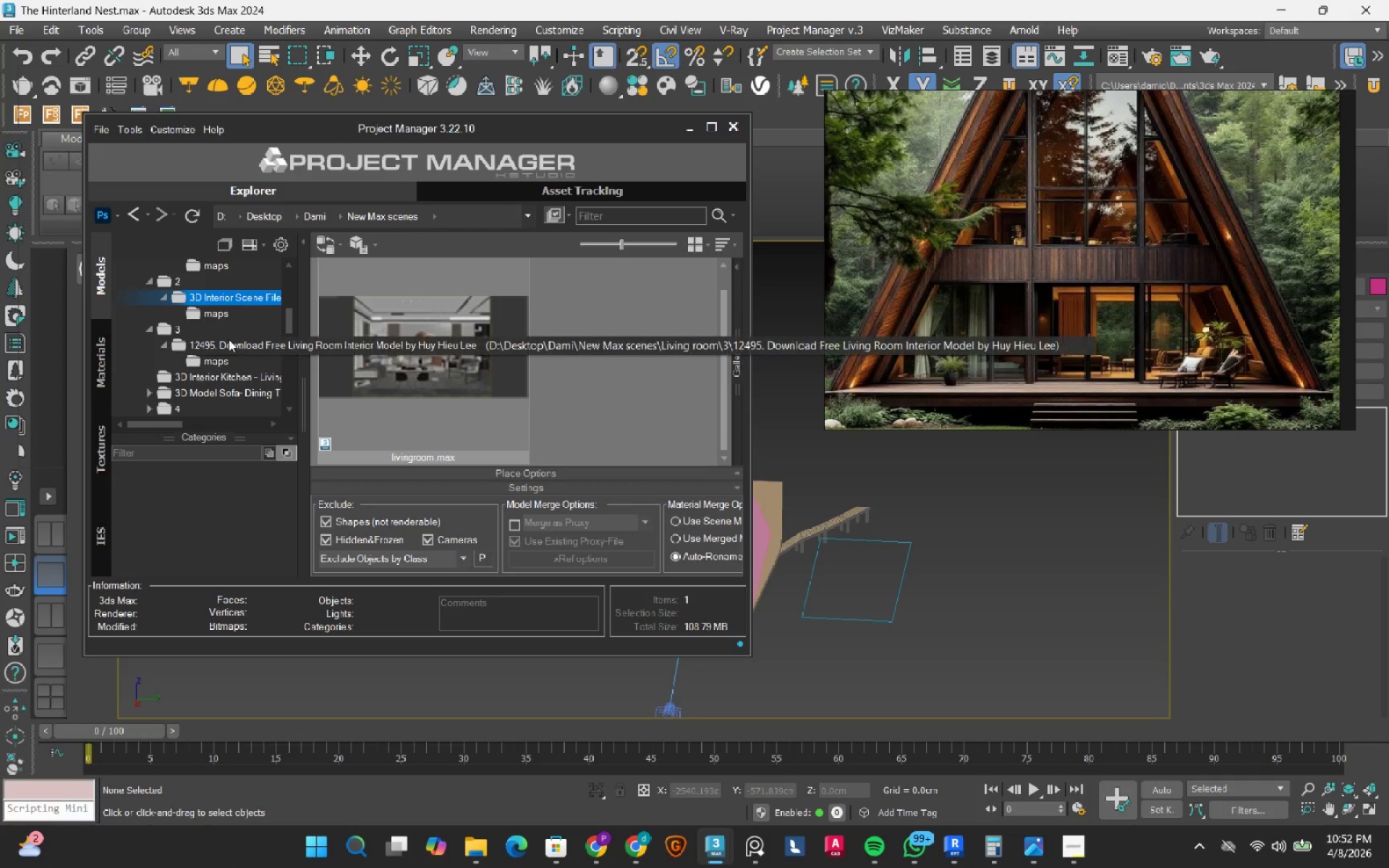 
left_click([218, 338])
 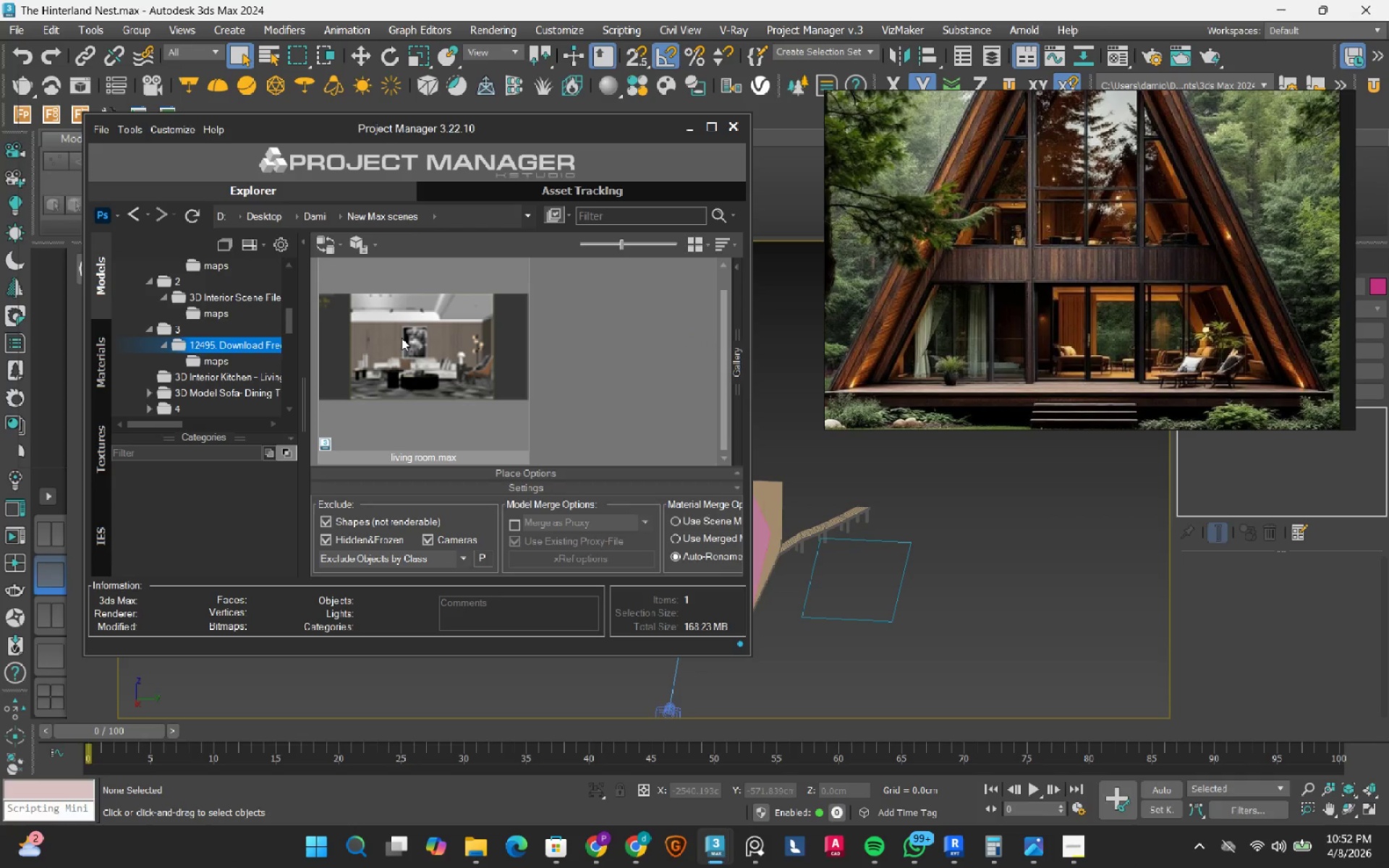 
double_click([402, 338])
 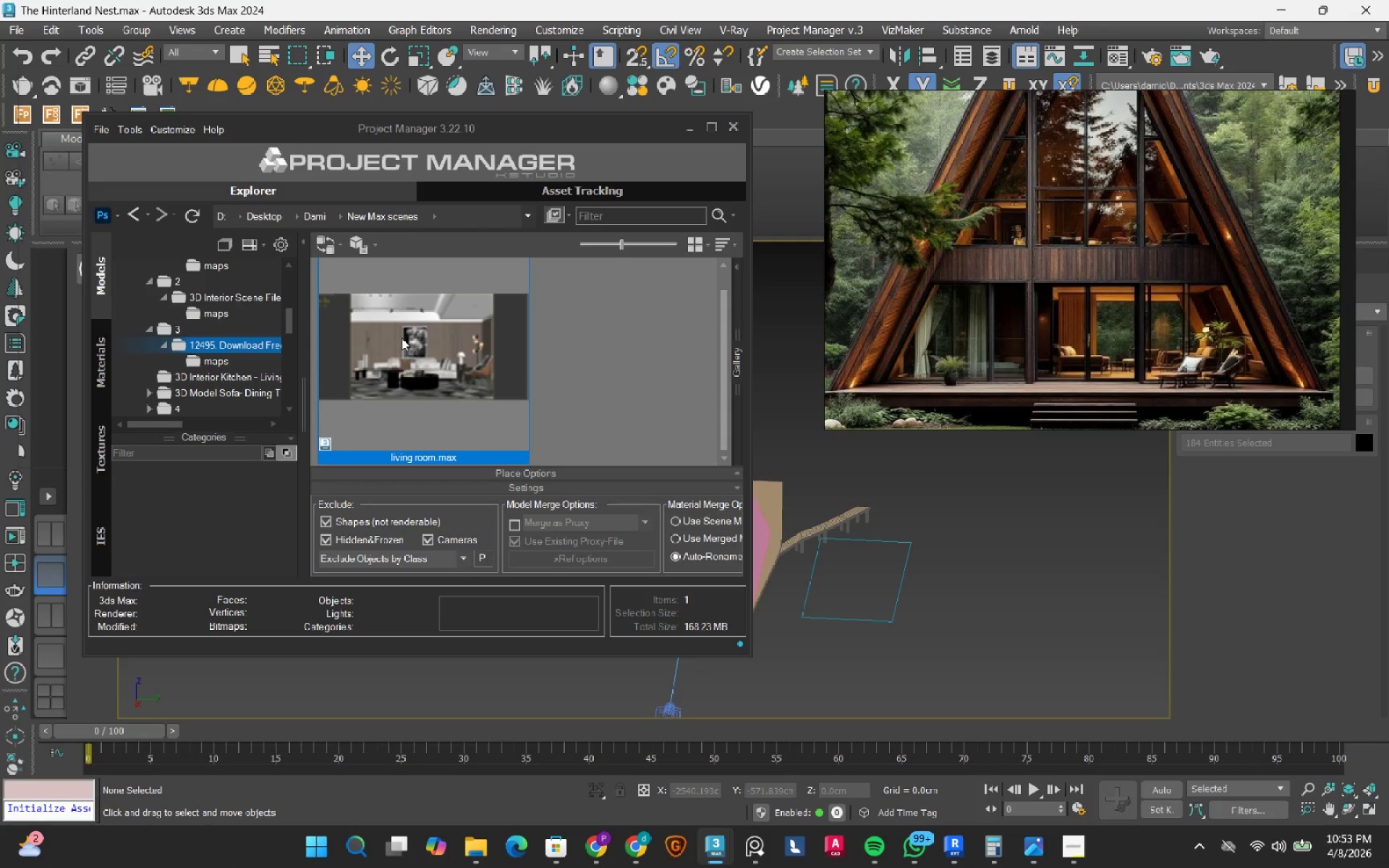 
wait(16.36)
 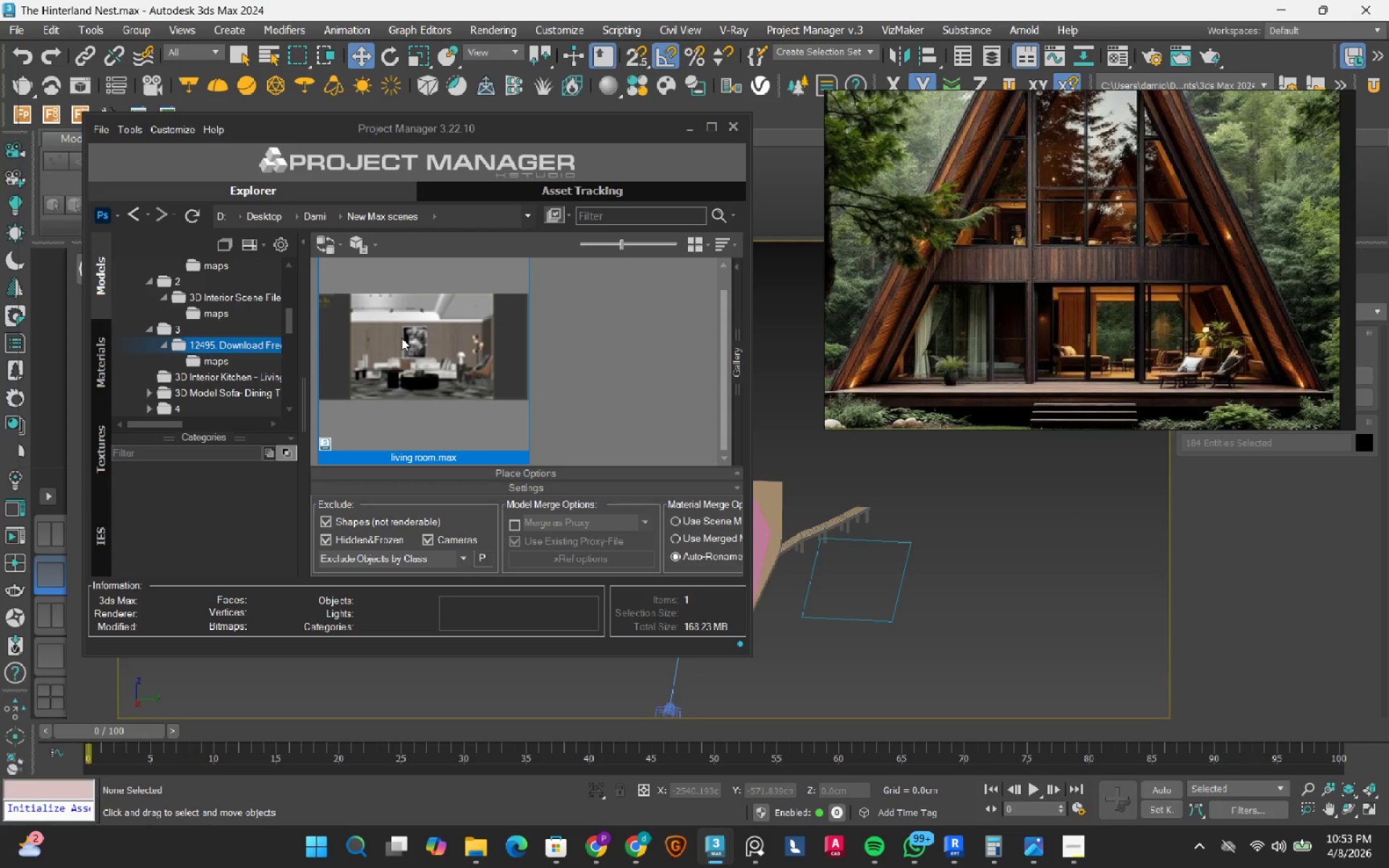 
left_click([595, 838])
 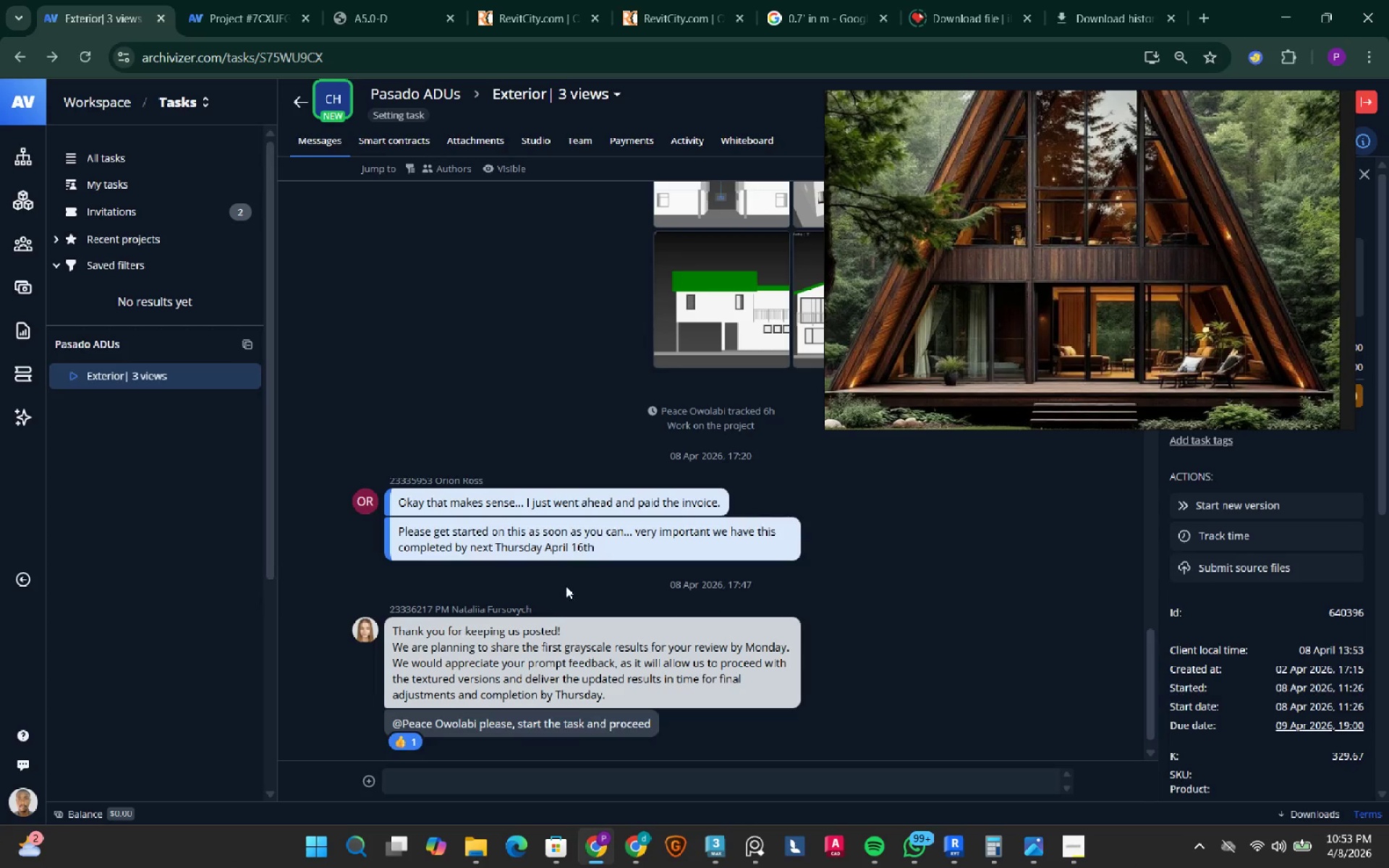 
scroll: coordinate [548, 591], scroll_direction: down, amount: 4.0
 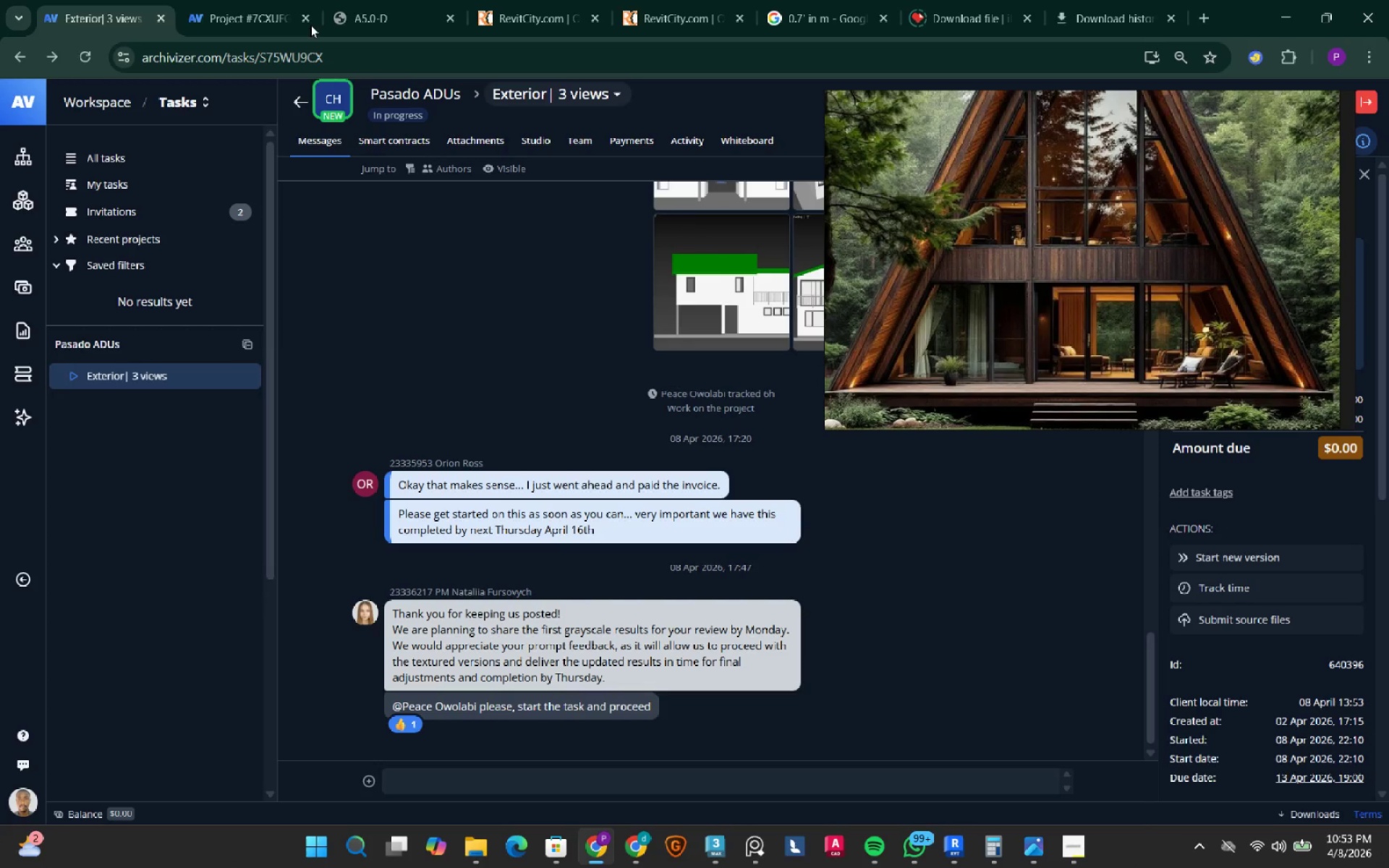 
left_click([273, 19])
 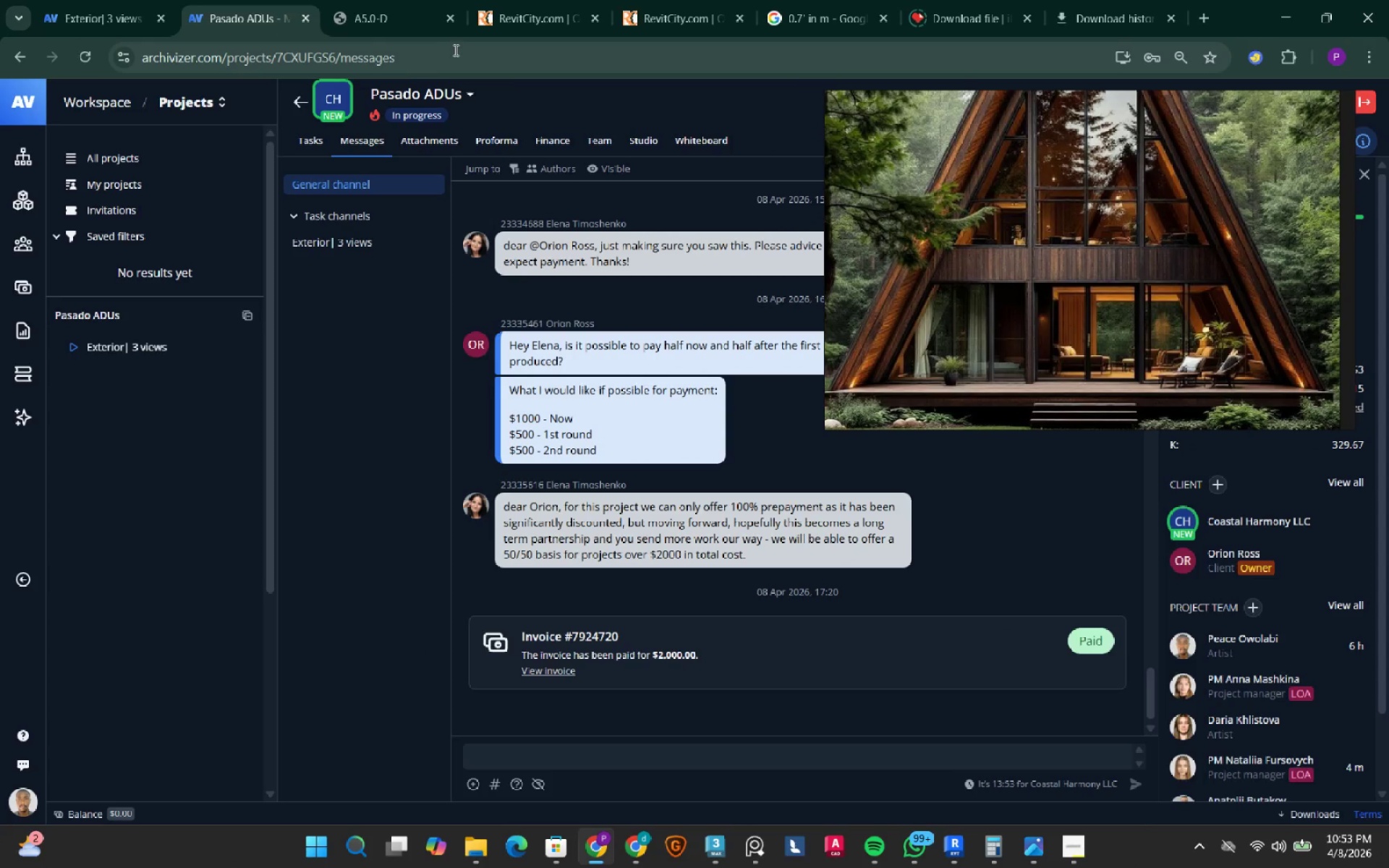 
wait(7.83)
 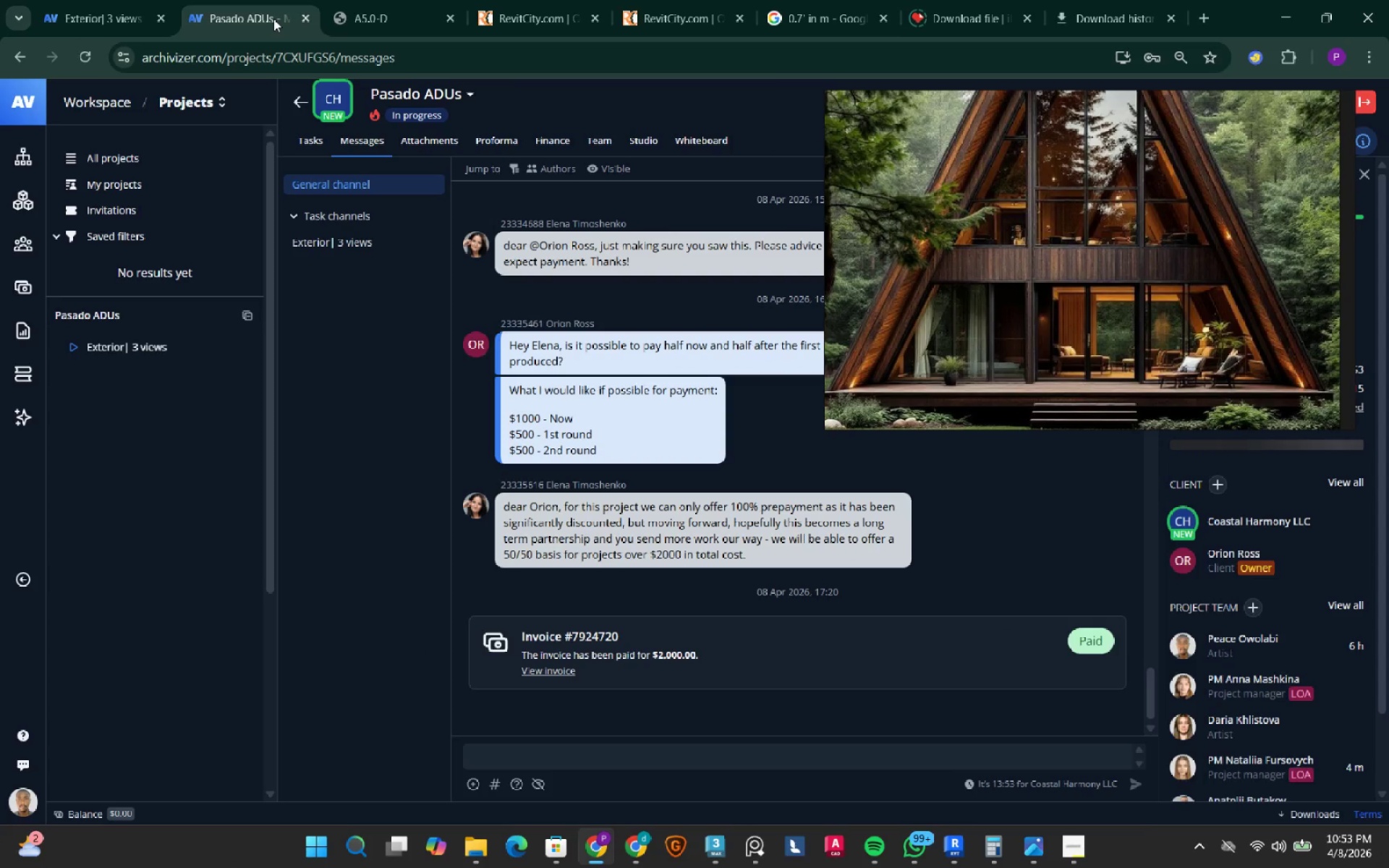 
left_click([399, 20])
 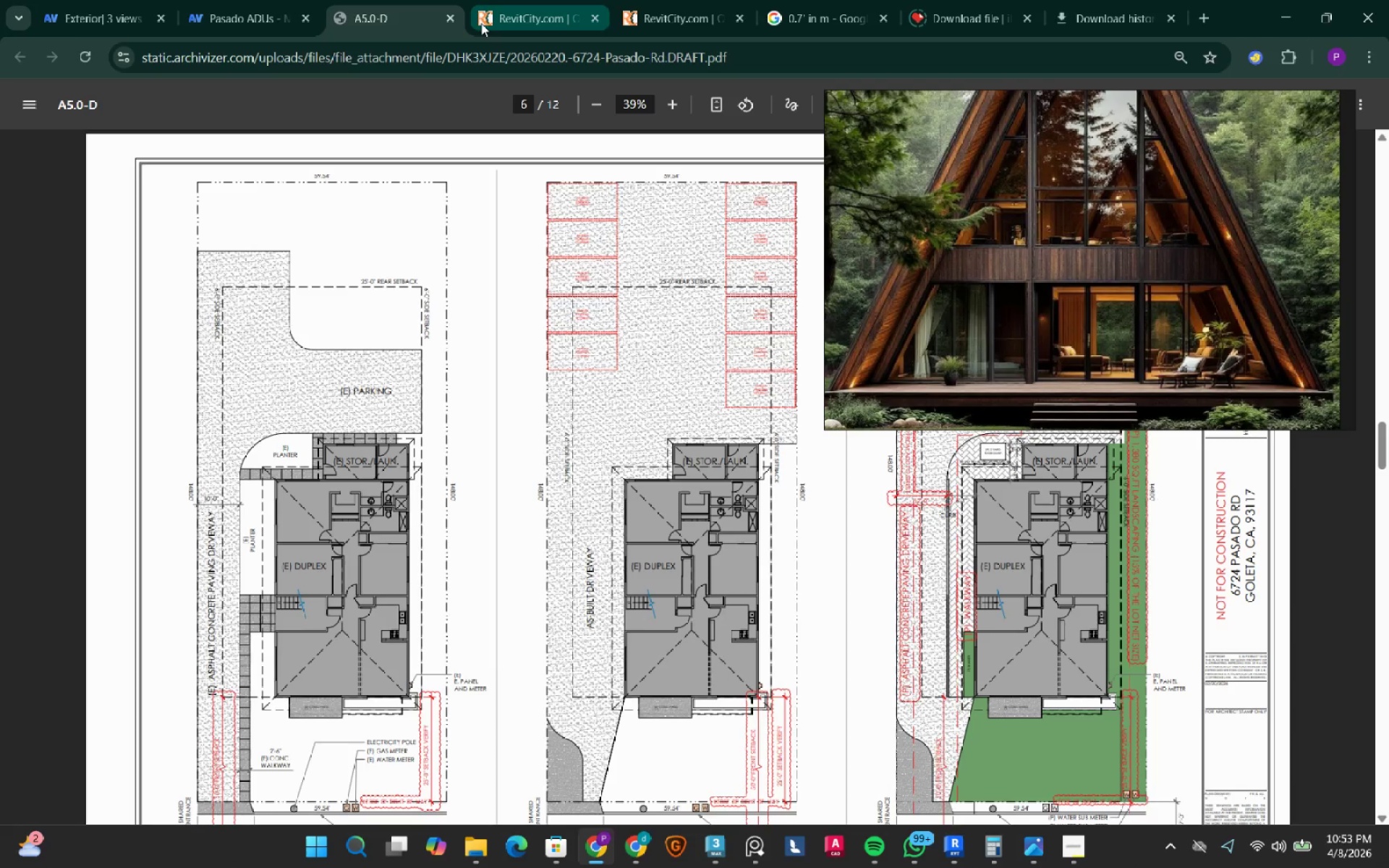 
left_click([522, 18])
 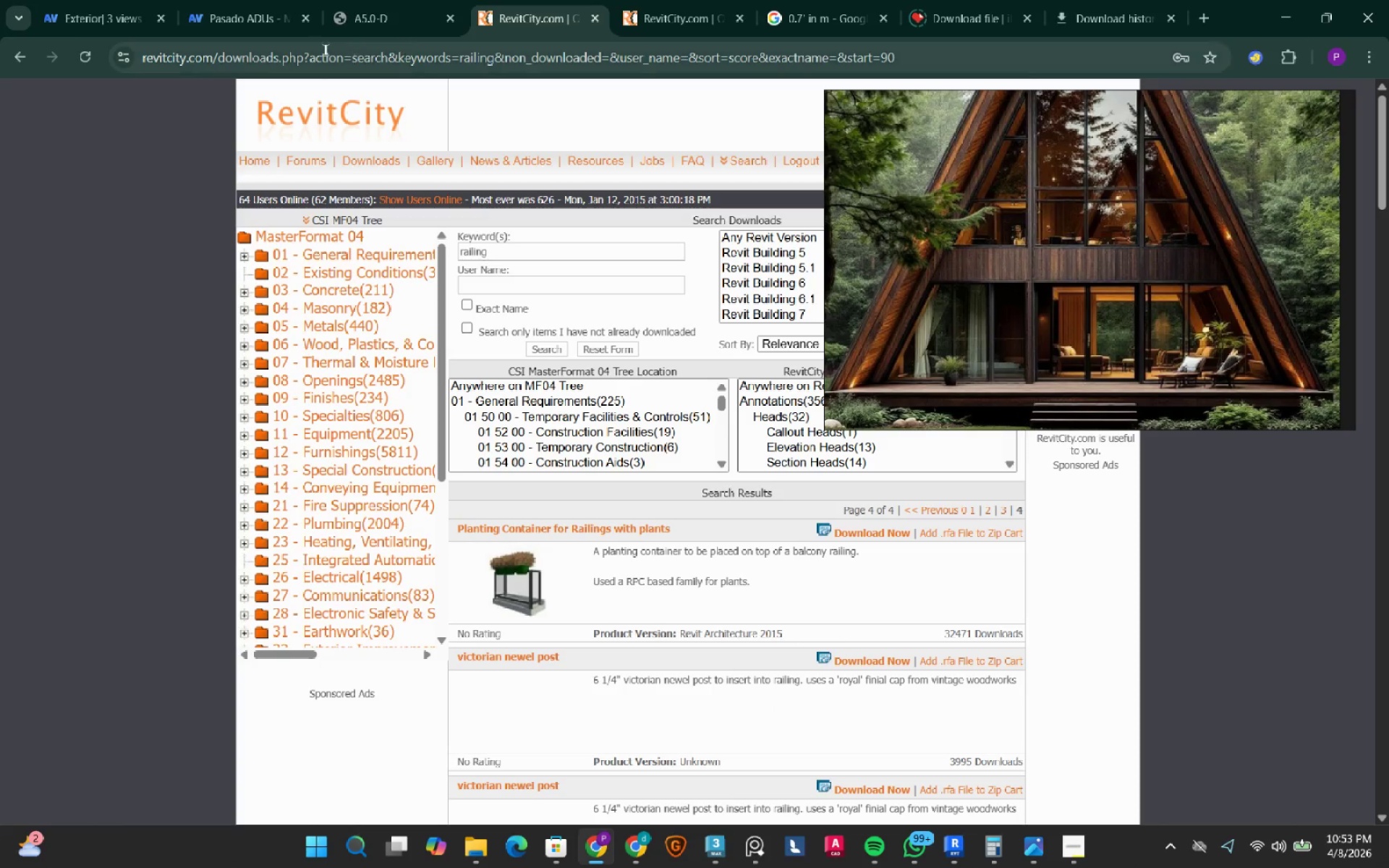 
left_click([323, 49])
 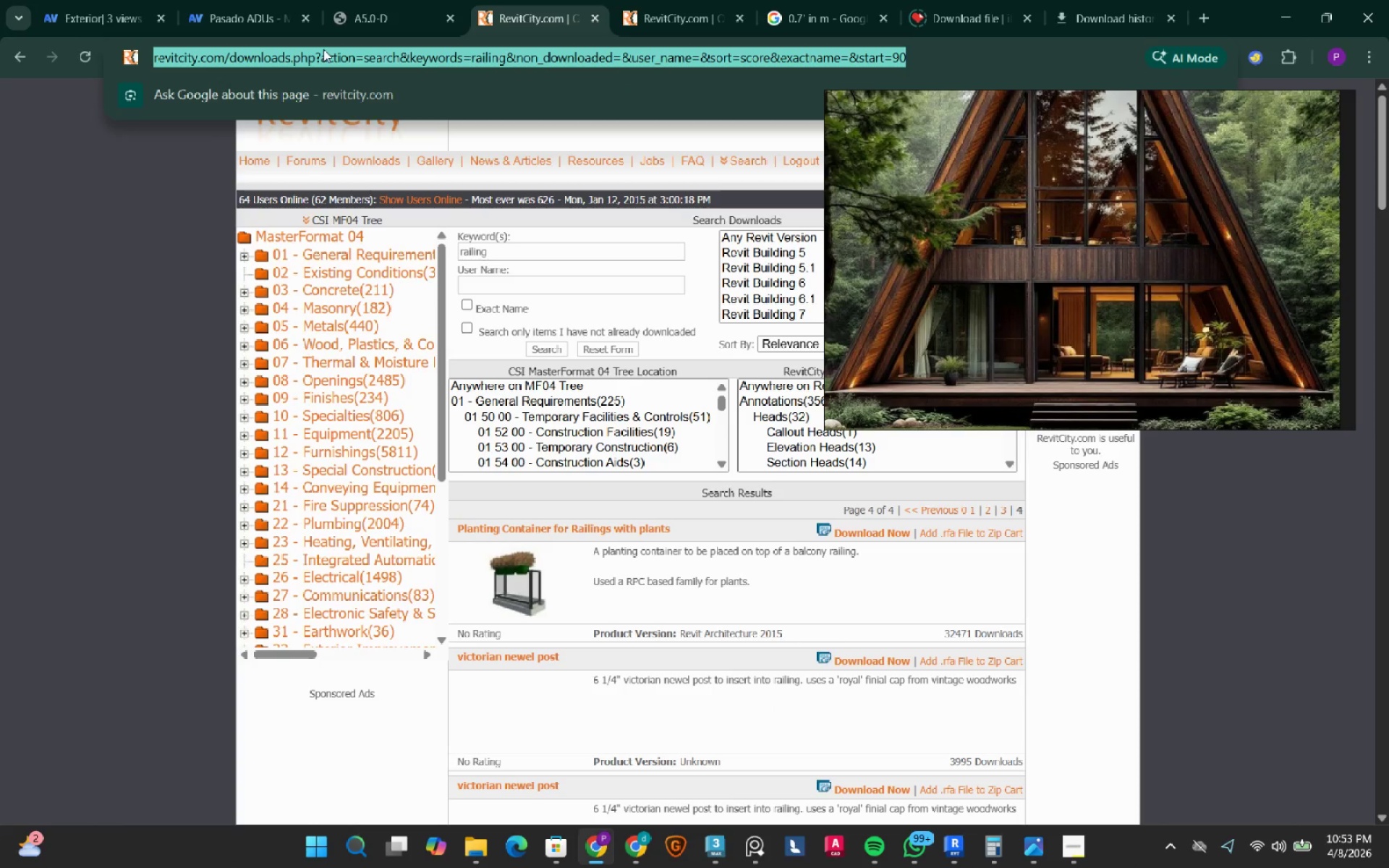 
type(archi)
 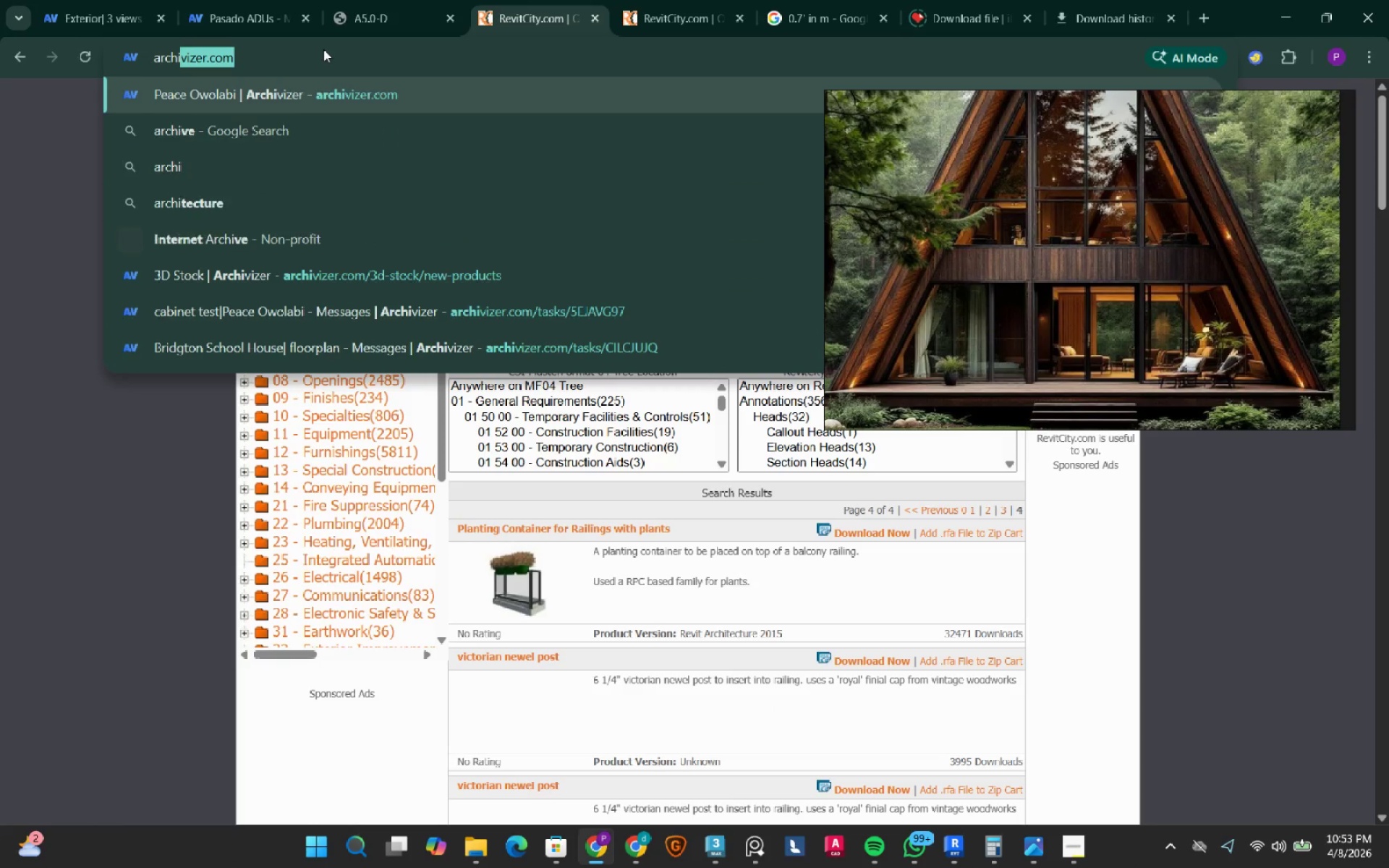 
key(Enter)
 